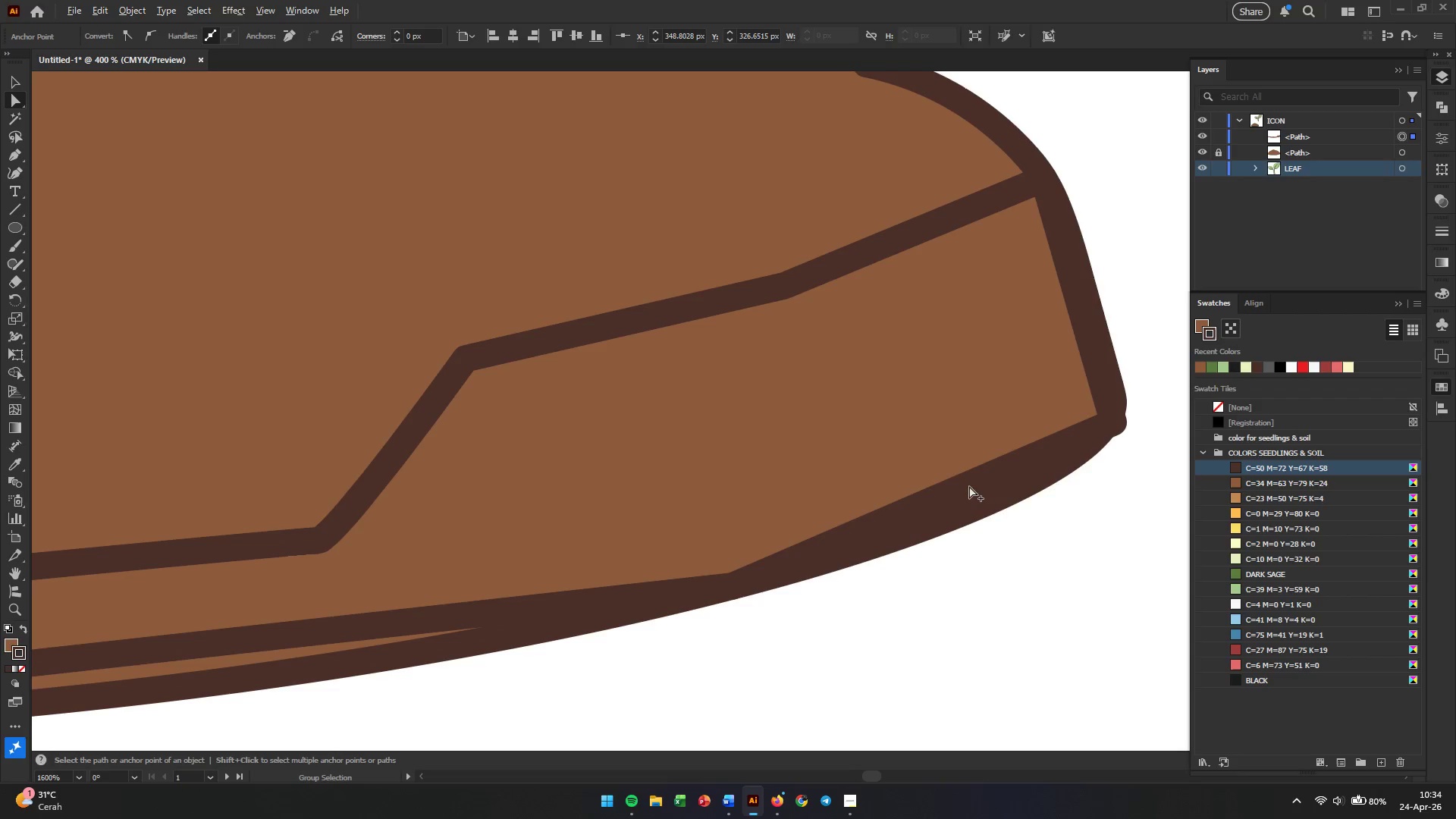 
scroll: coordinate [949, 490], scroll_direction: up, amount: 2.0
 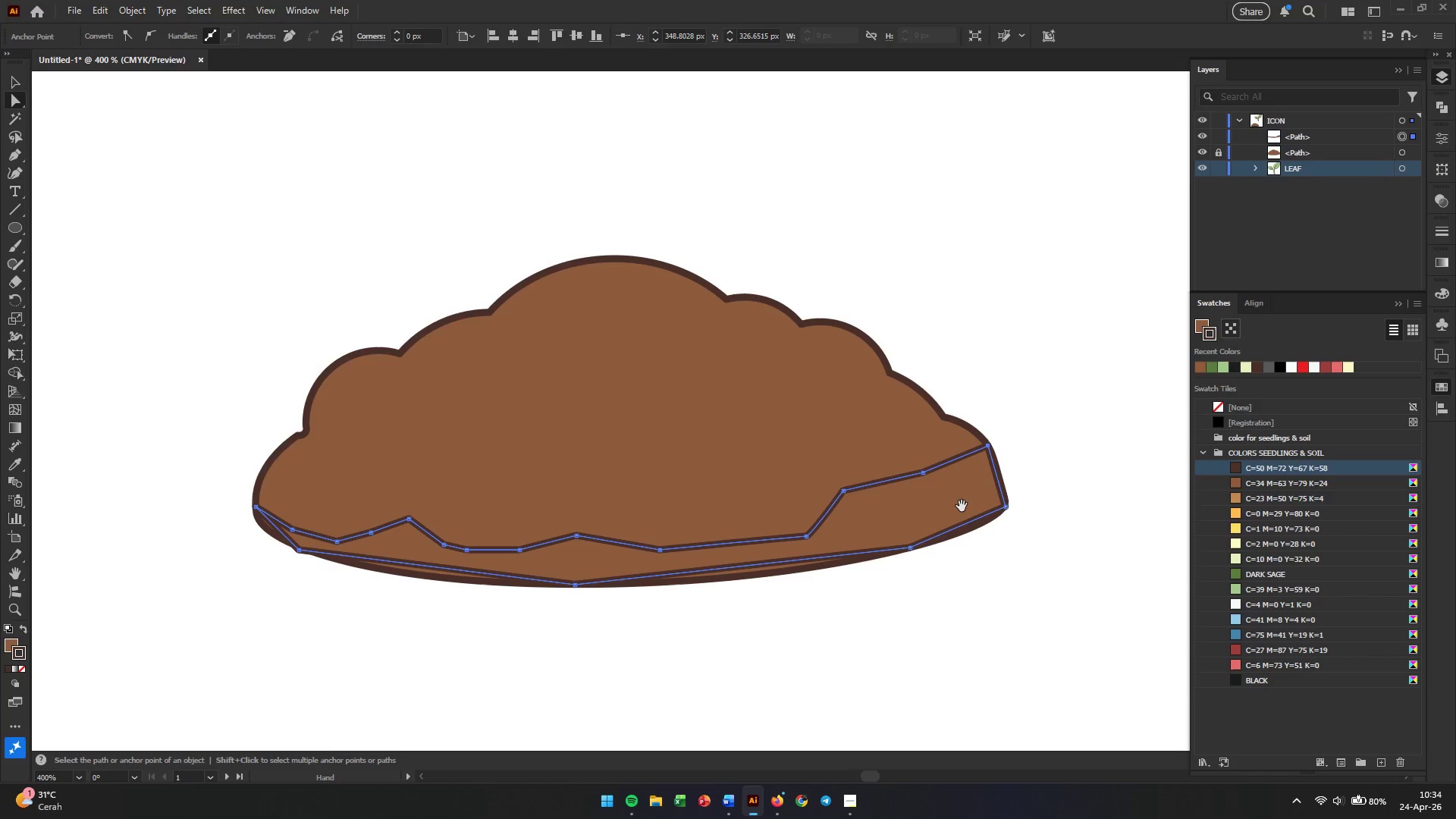 
hold_key(key=AltLeft, duration=0.47)
scroll: coordinate [969, 486], scroll_direction: up, amount: 1.0
 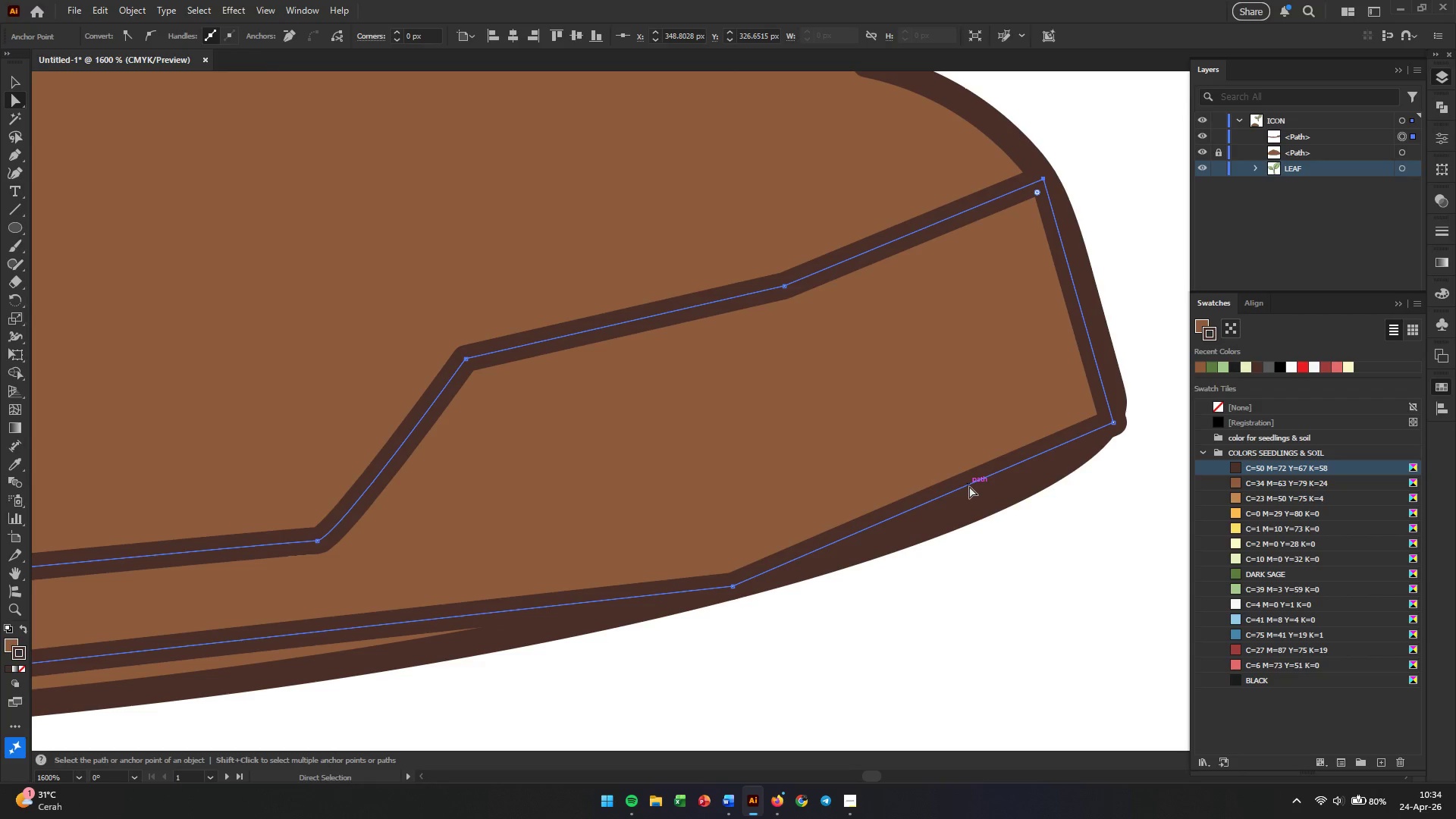 
left_click_drag(start_coordinate=[969, 486], to_coordinate=[971, 496])
 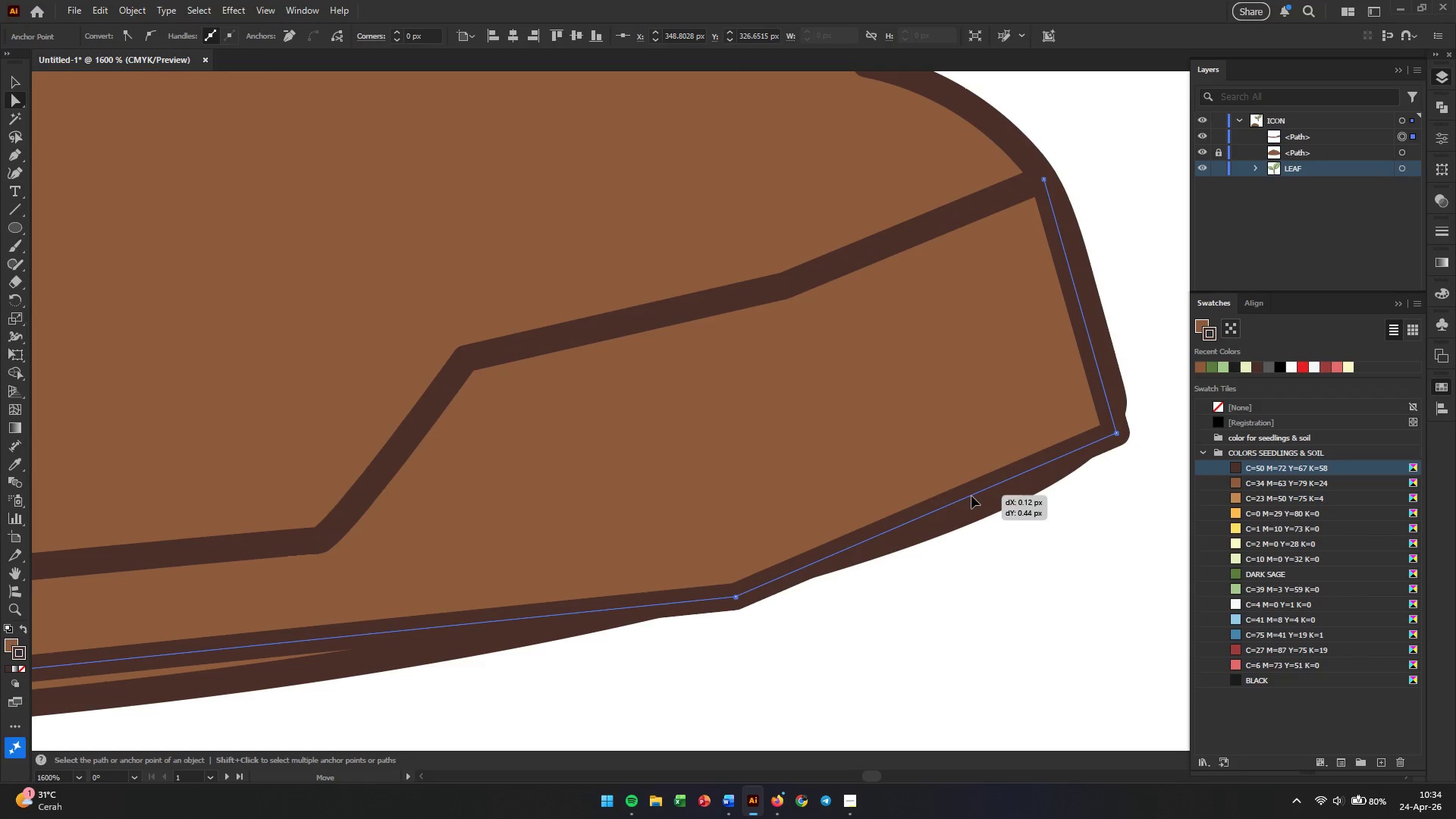 
key(Control+Z)
 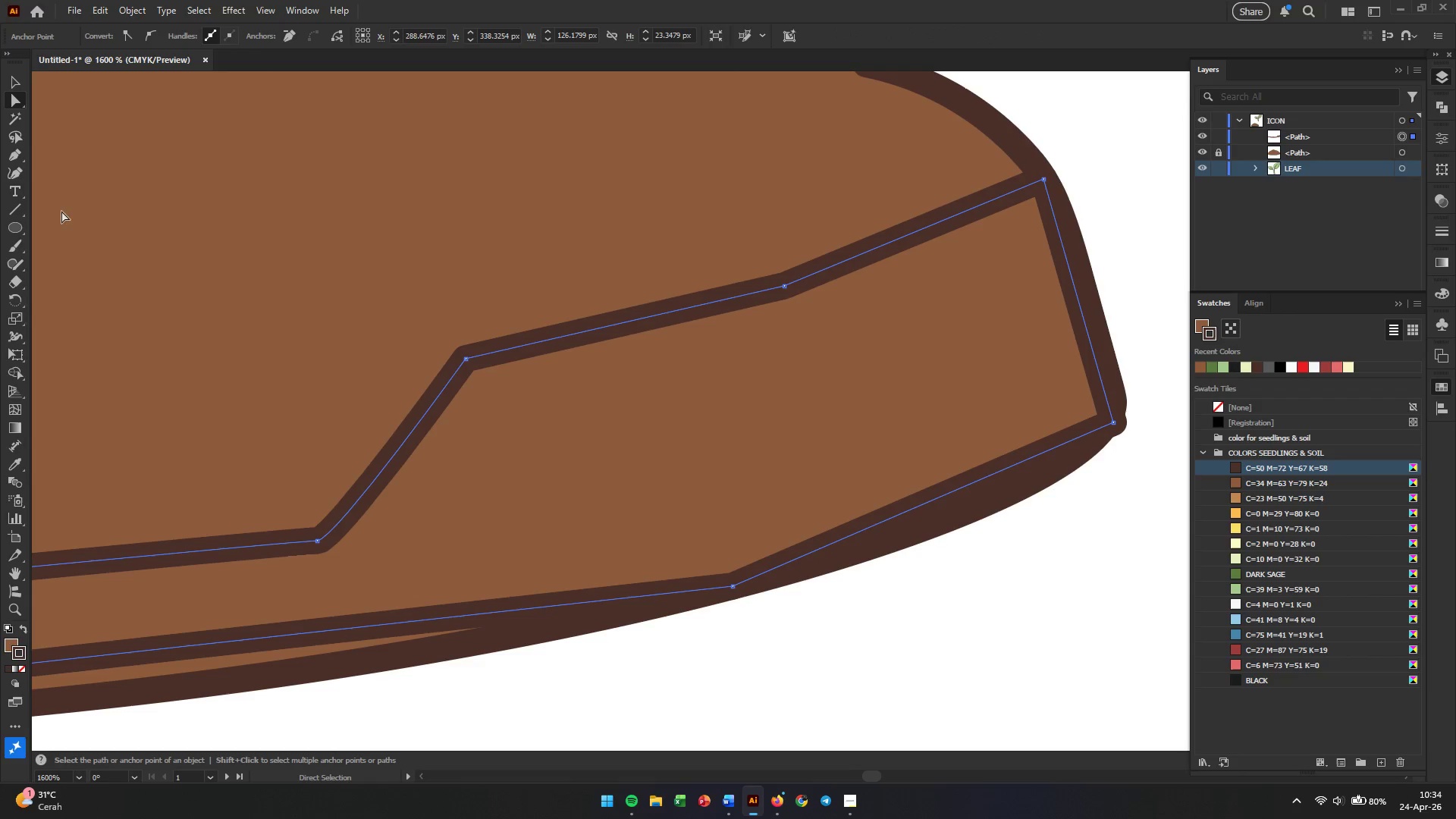 
left_click([18, 172])
 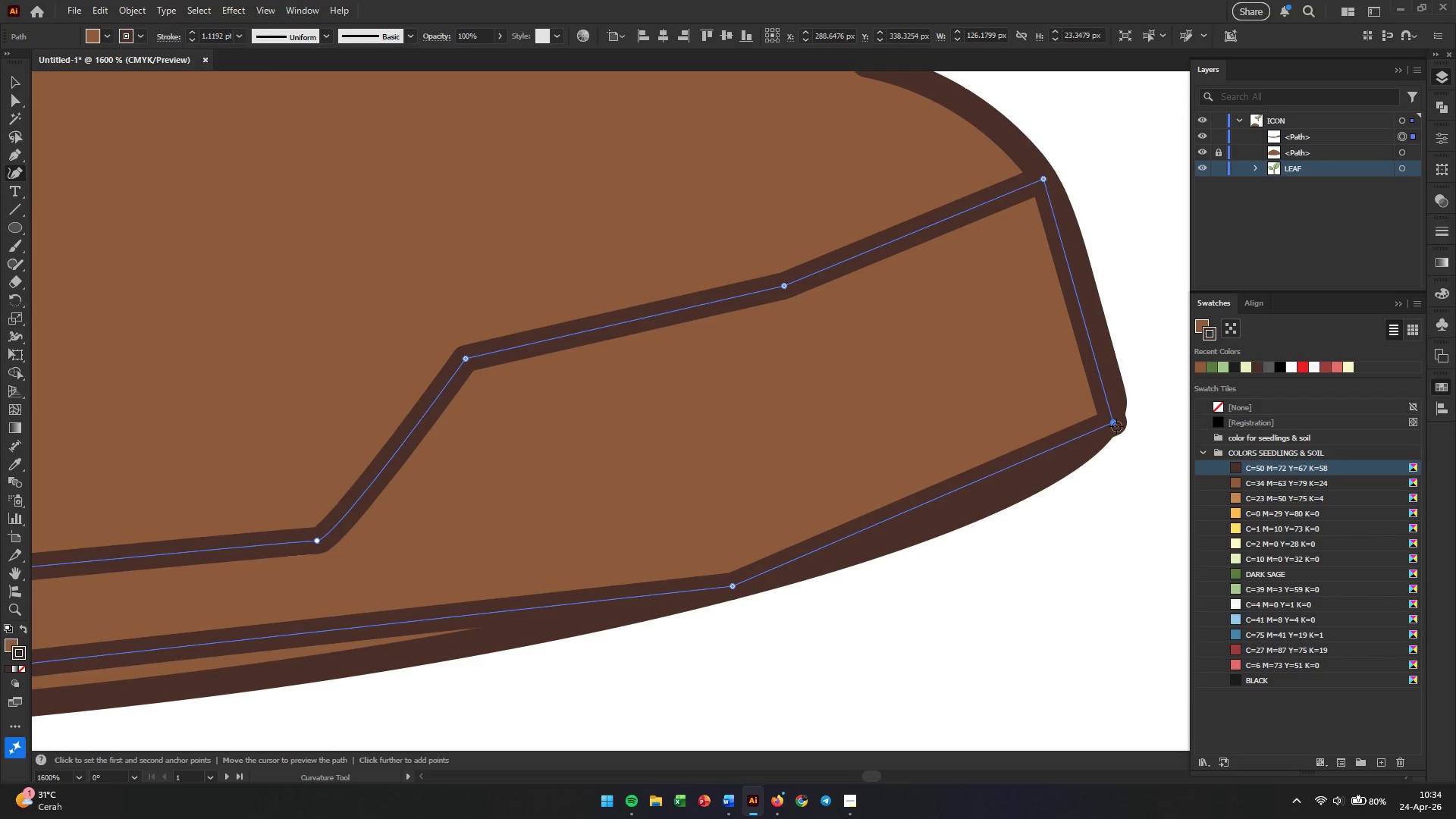 
left_click_drag(start_coordinate=[1116, 426], to_coordinate=[1113, 412])
 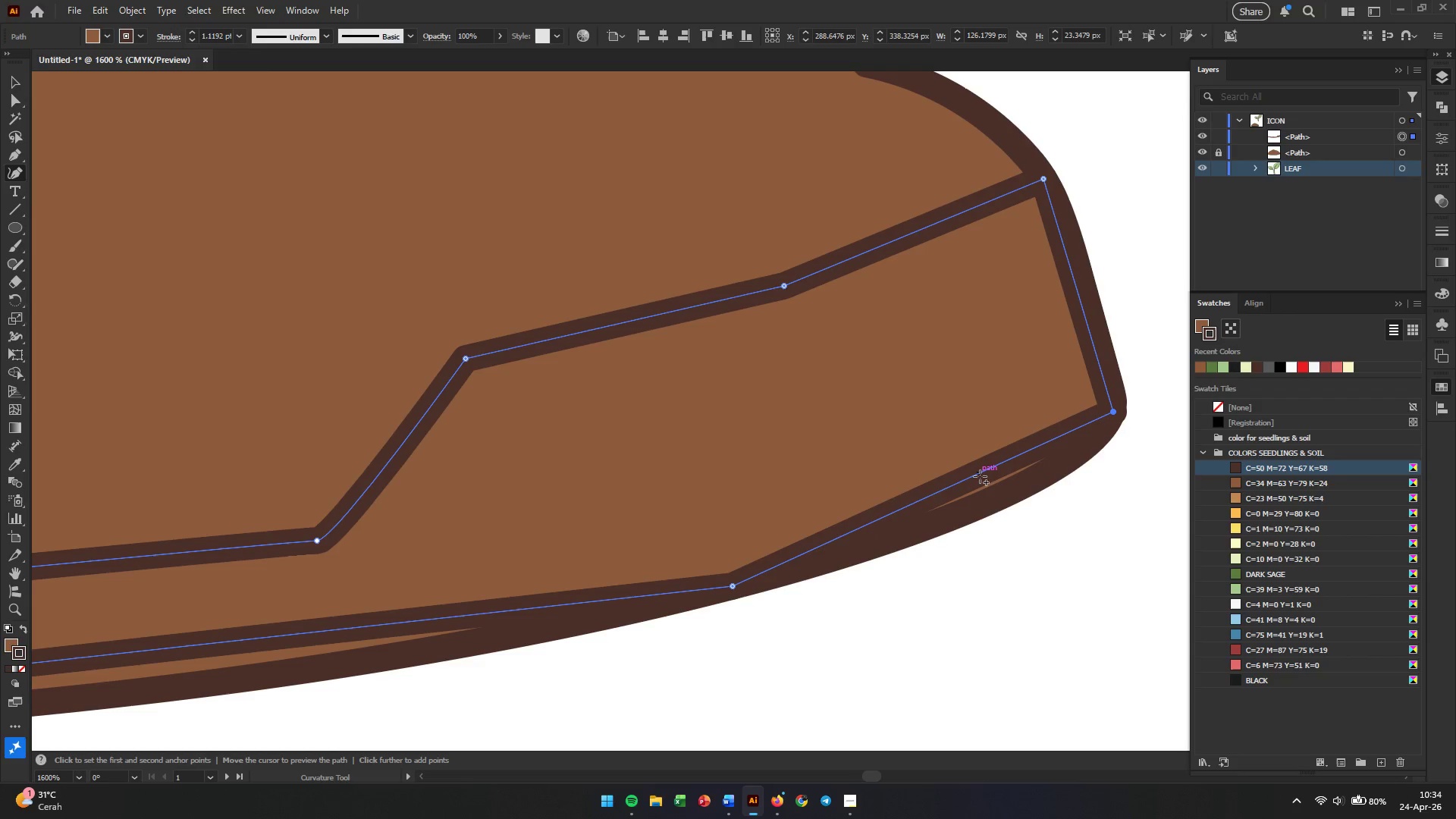 
left_click_drag(start_coordinate=[980, 476], to_coordinate=[982, 494])
 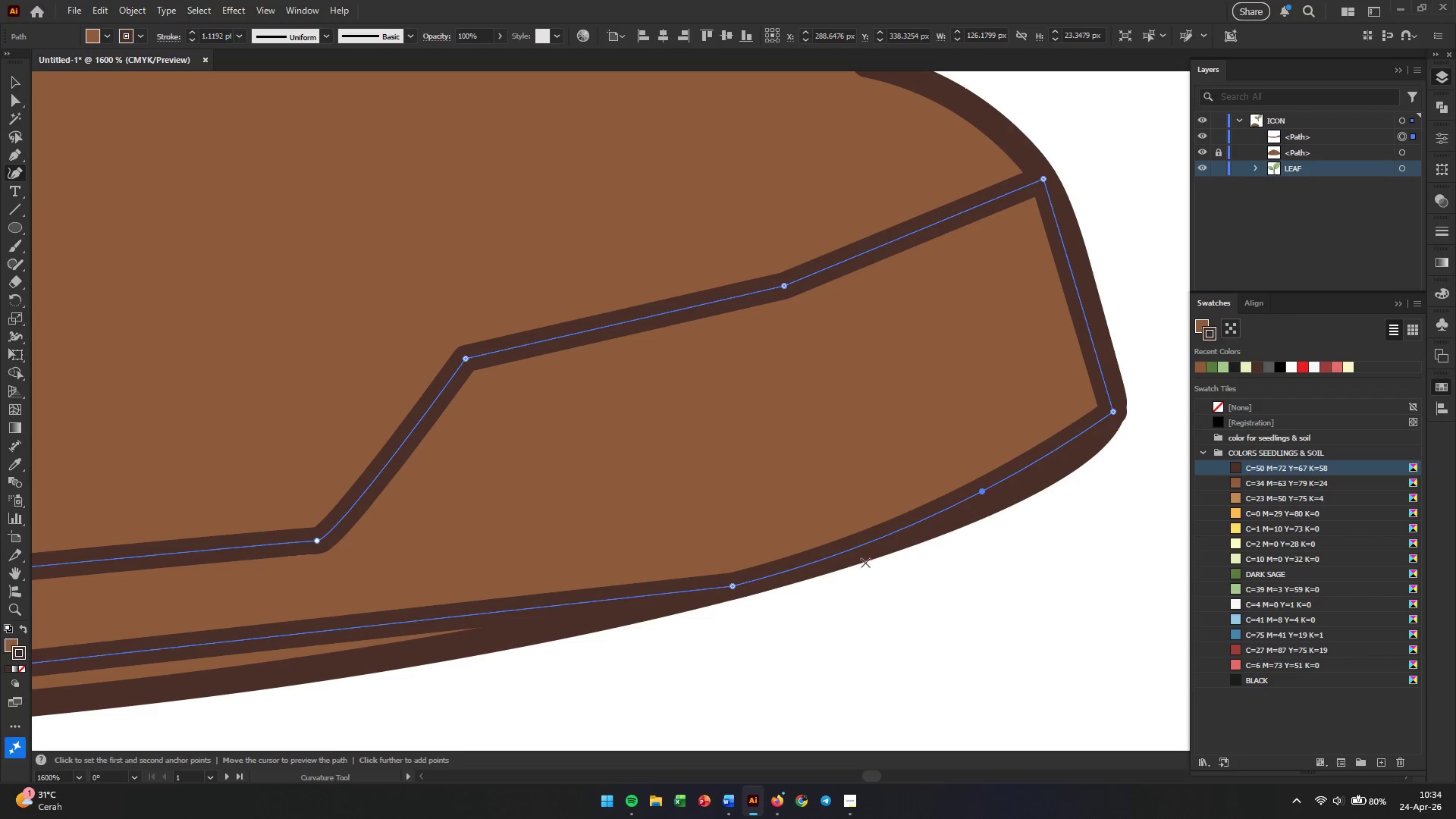 
hold_key(key=Space, duration=0.81)
 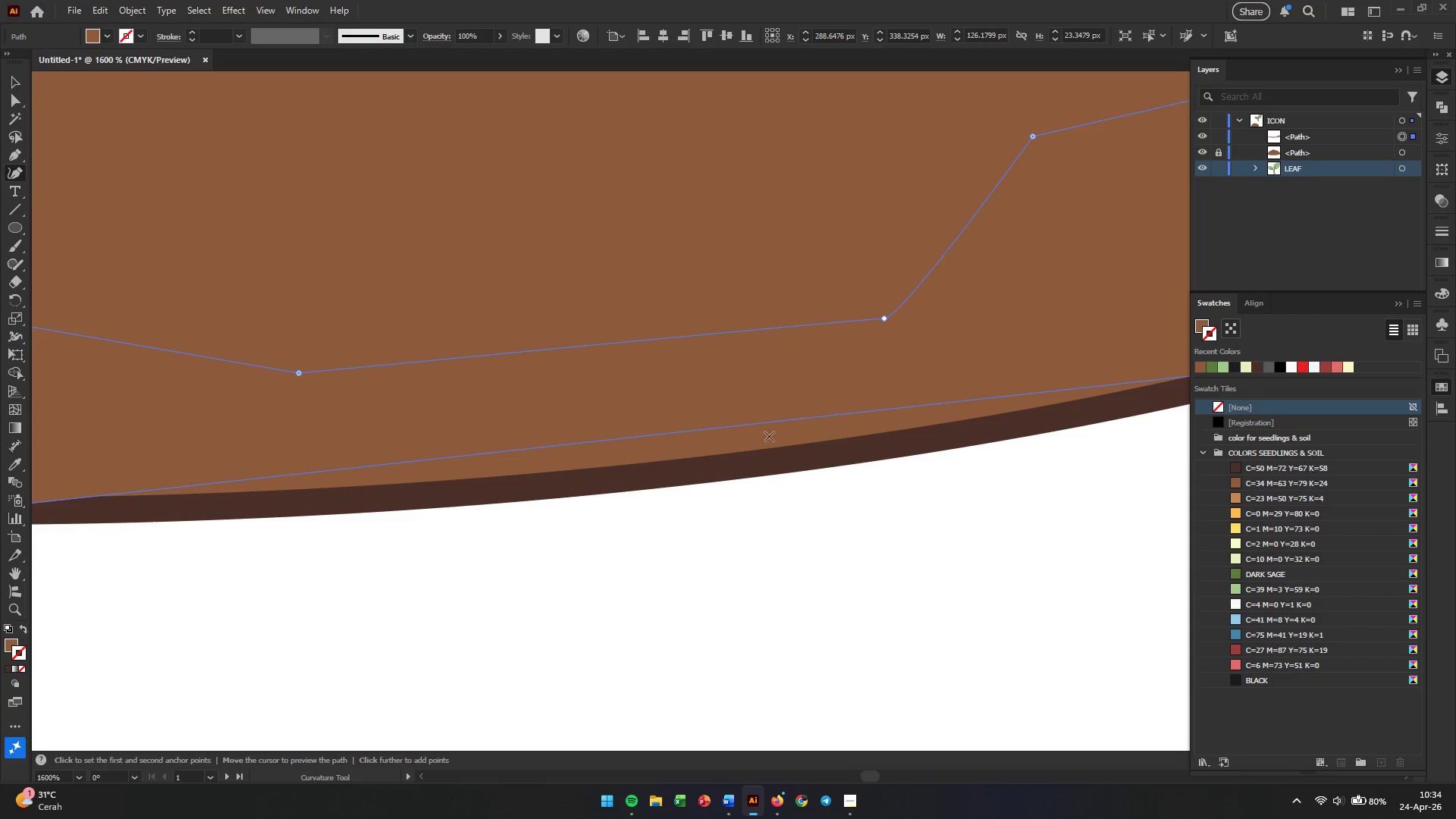 
left_click_drag(start_coordinate=[685, 631], to_coordinate=[1252, 409])
 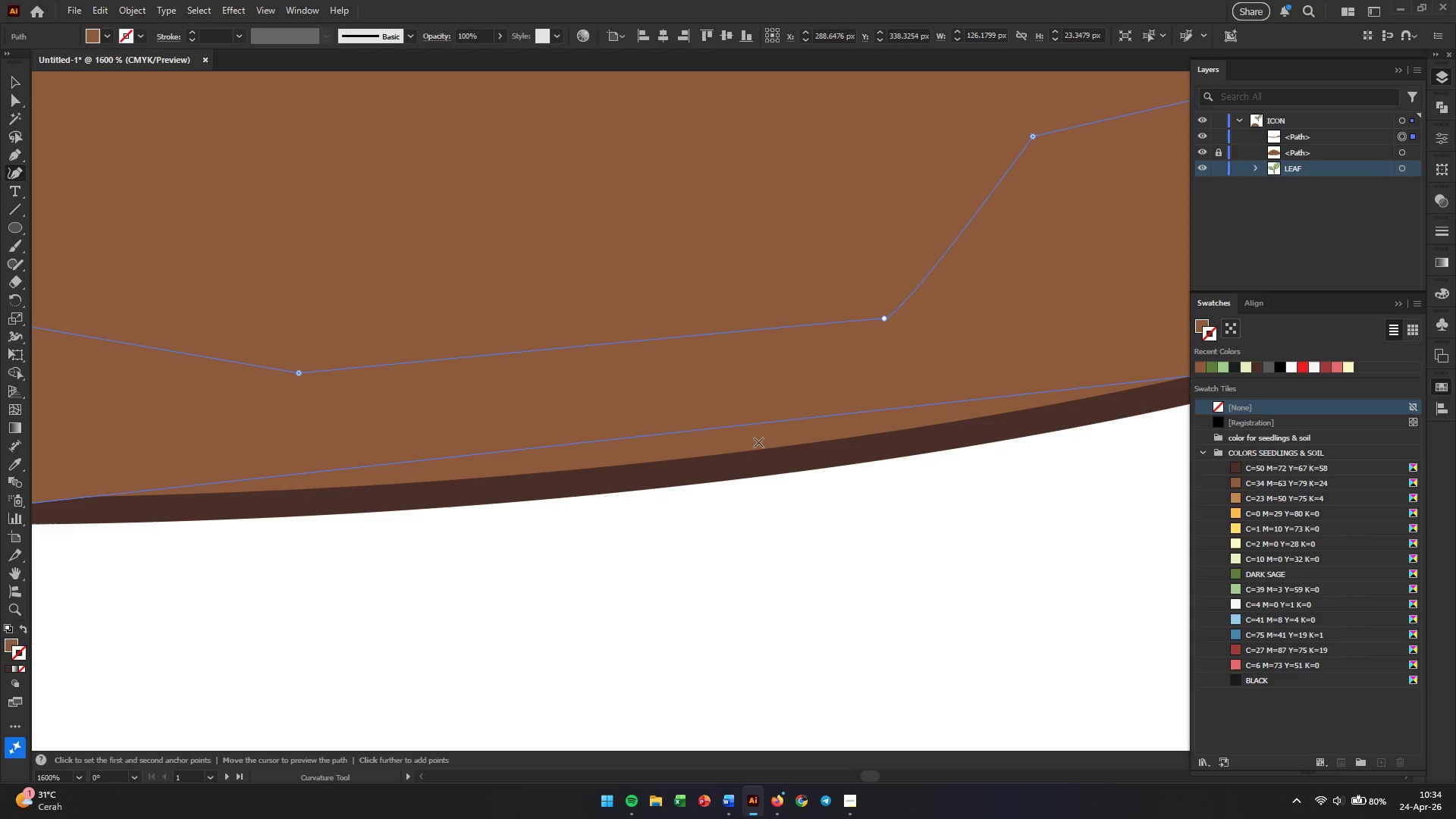 
key(Space)
 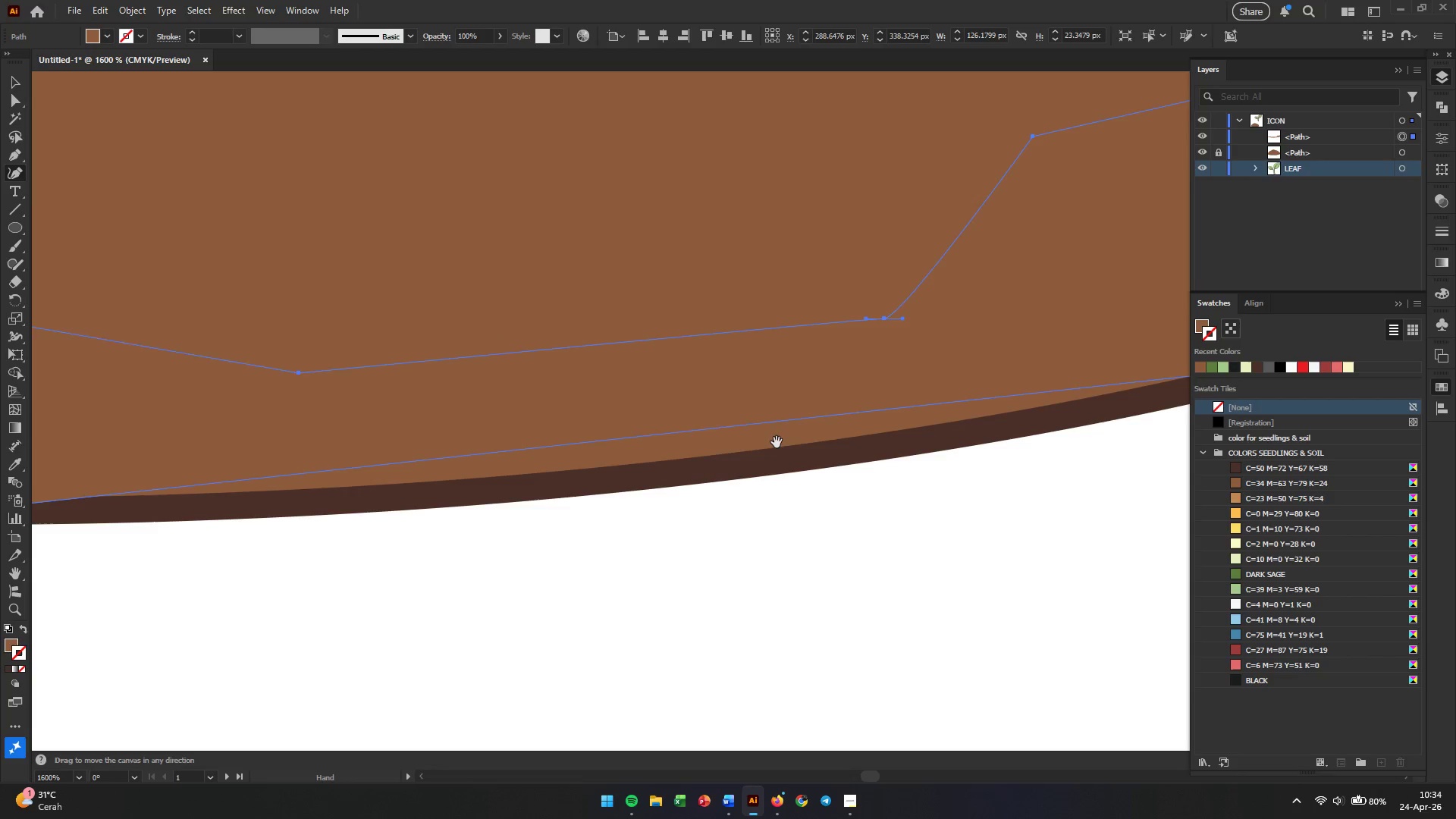 
hold_key(key=AltLeft, duration=0.81)
scroll: coordinate [777, 442], scroll_direction: down, amount: 5.0
 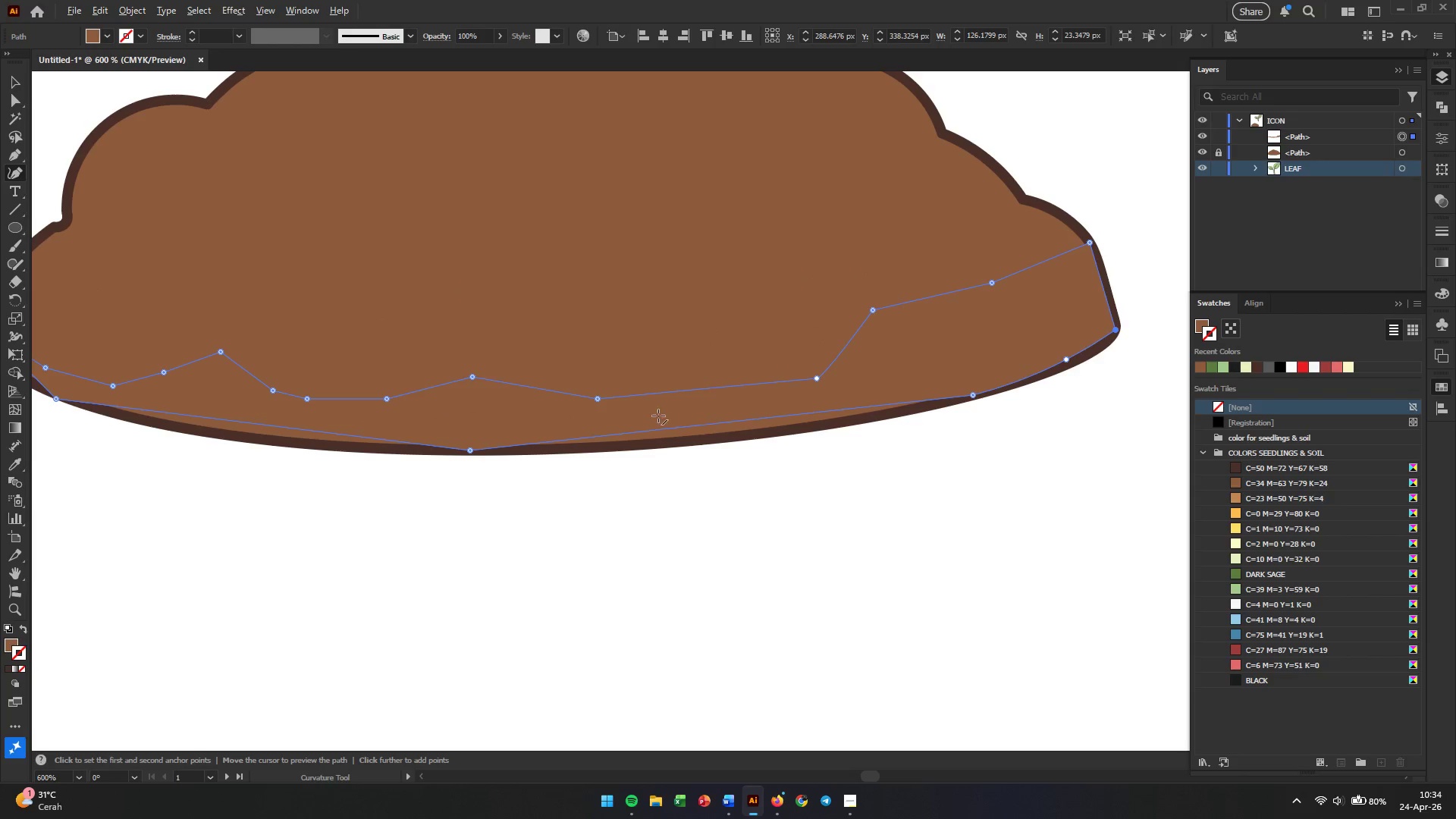 
key(Control+Z)
 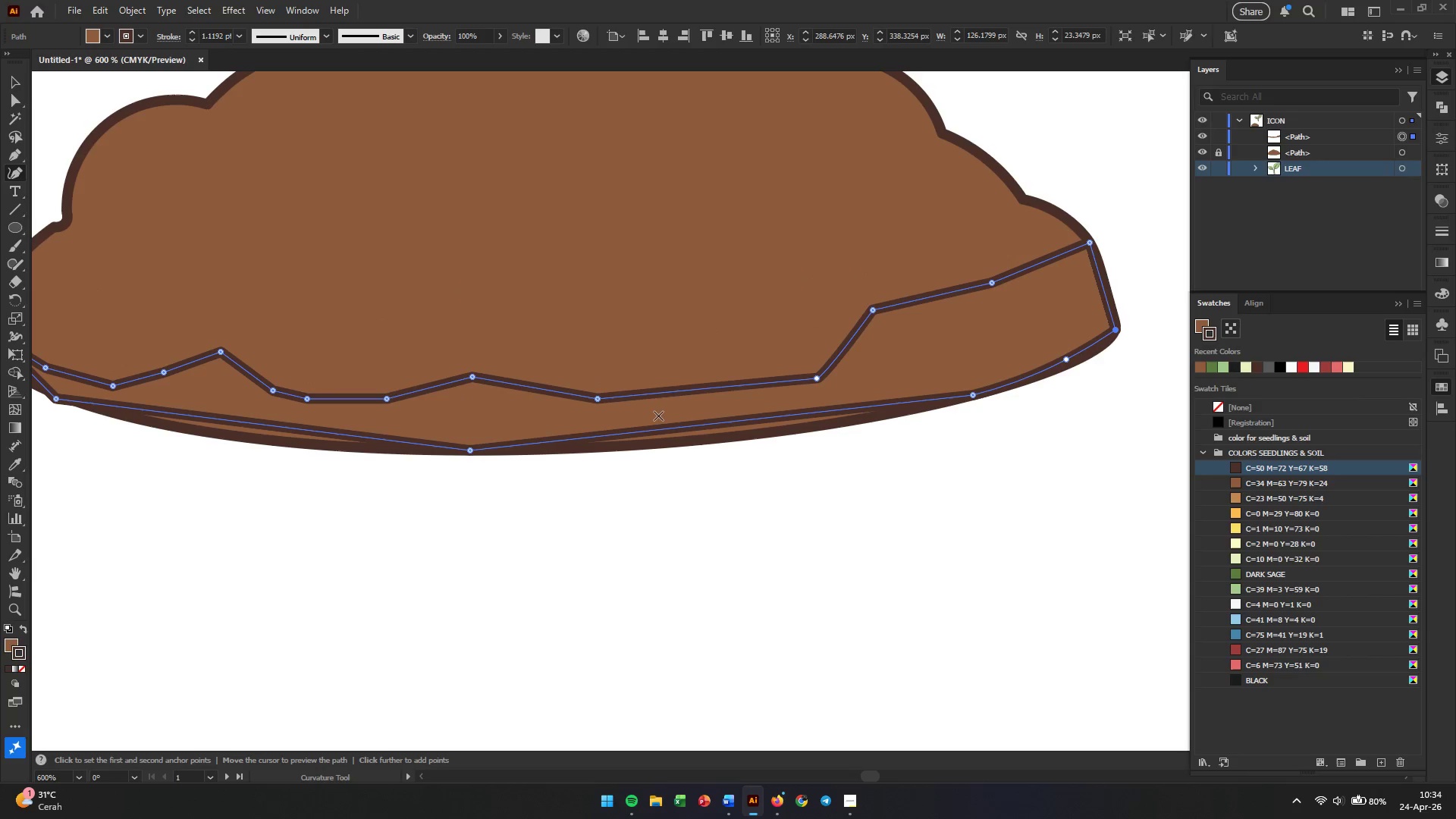 
hold_key(key=AltLeft, duration=0.42)
scroll: coordinate [683, 431], scroll_direction: up, amount: 2.0
 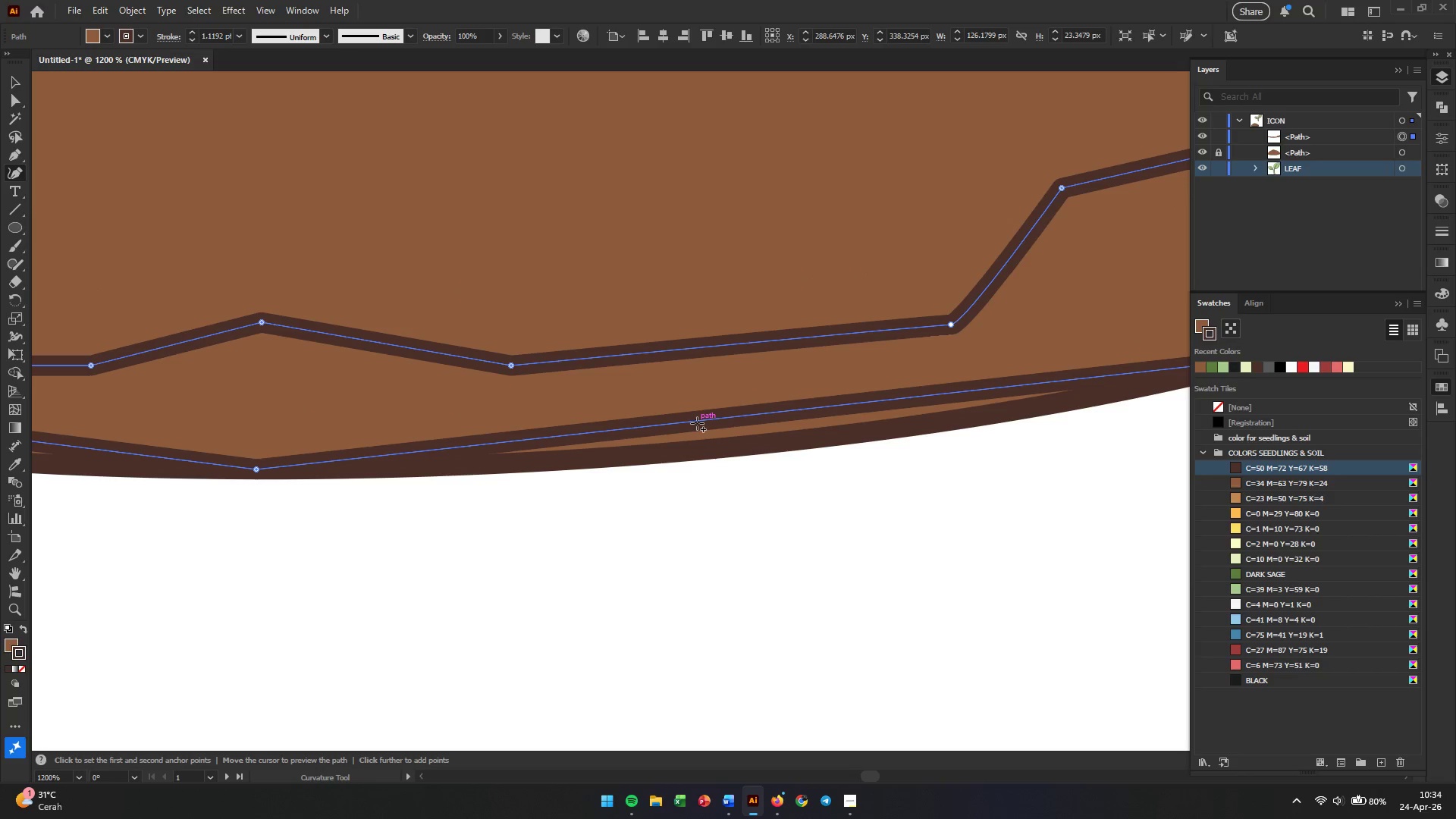 
left_click_drag(start_coordinate=[697, 423], to_coordinate=[697, 442])
 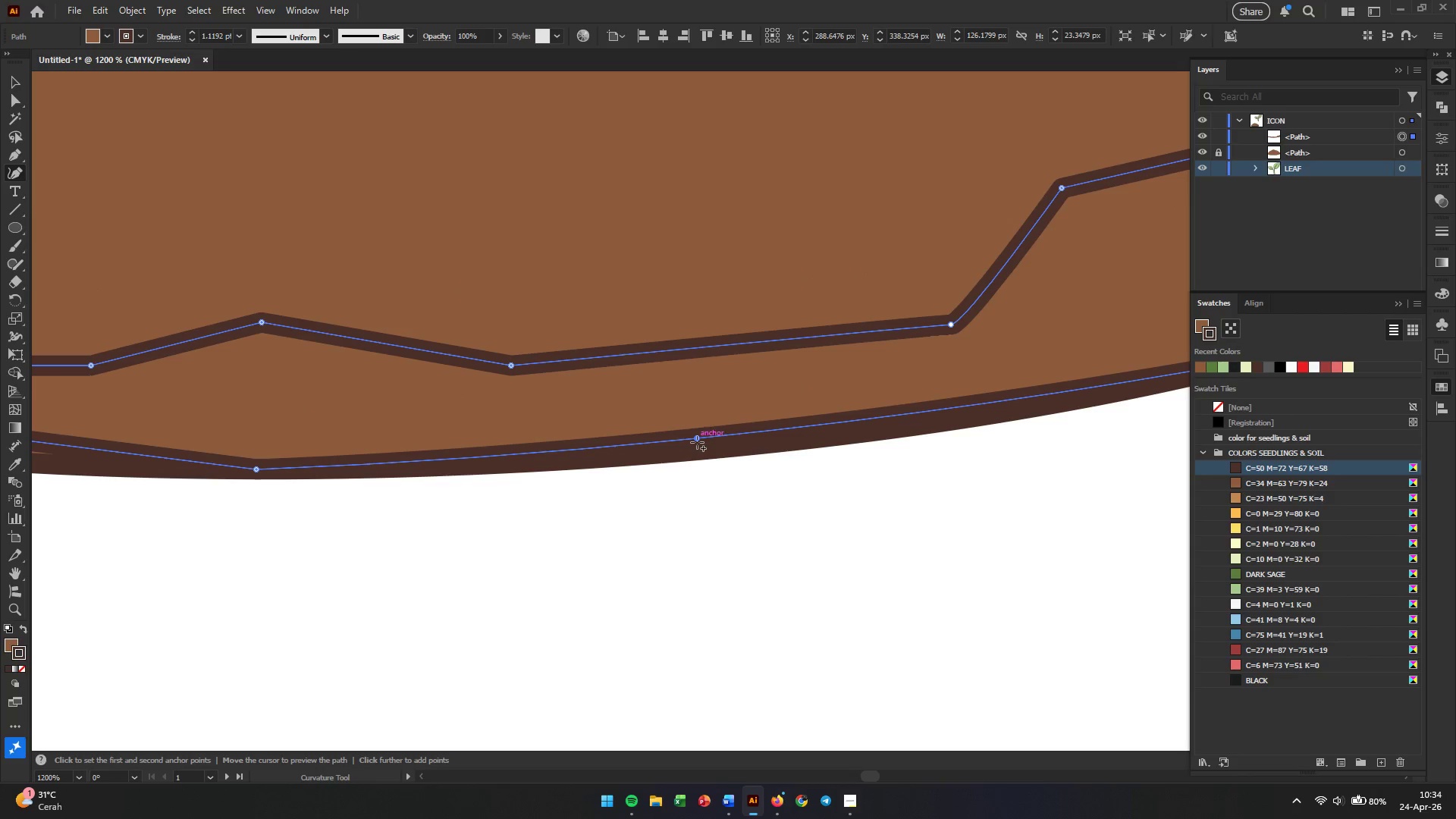 
hold_key(key=AltLeft, duration=0.75)
scroll: coordinate [697, 442], scroll_direction: down, amount: 2.0
 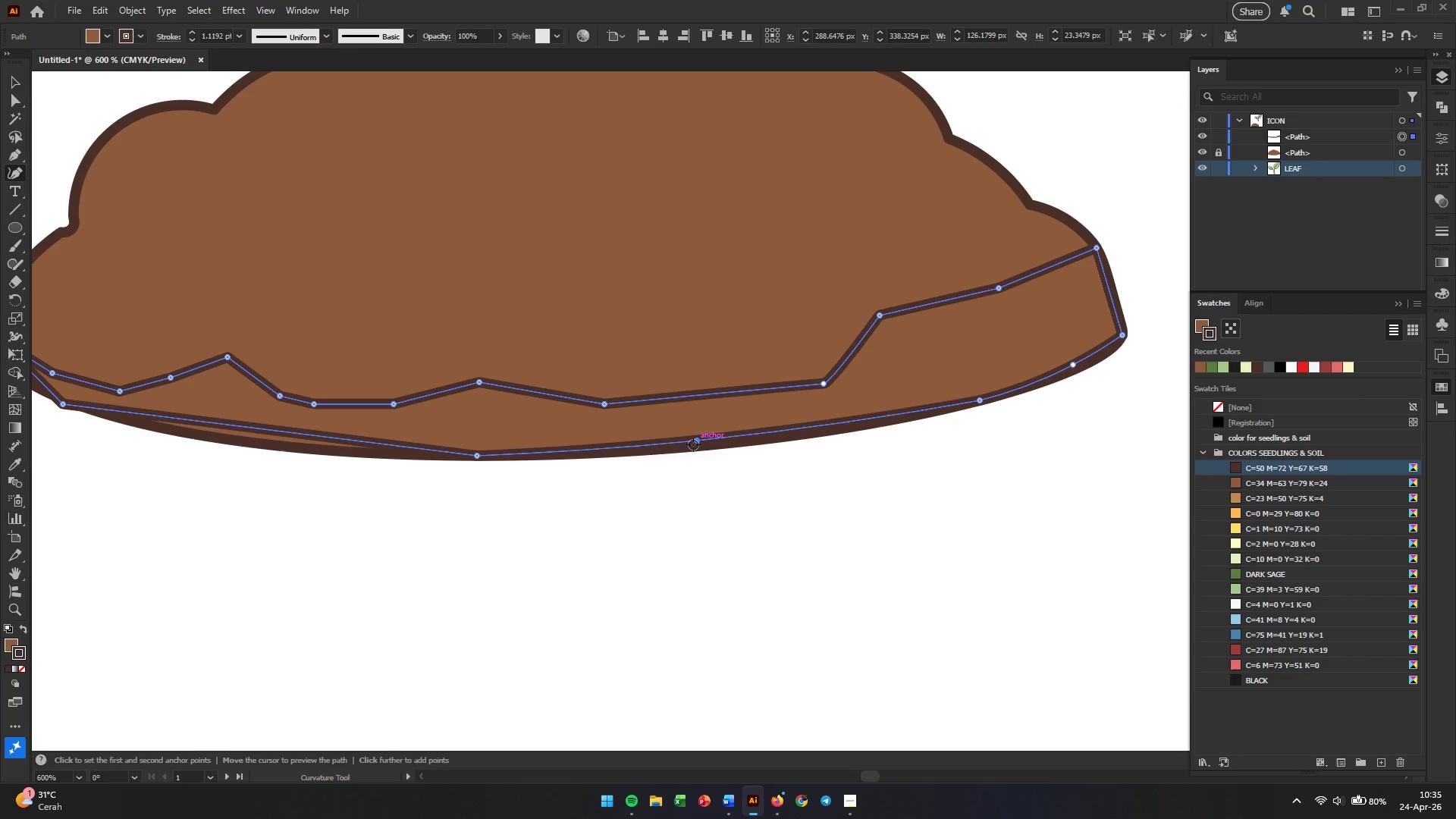 
hold_key(key=Space, duration=0.5)
 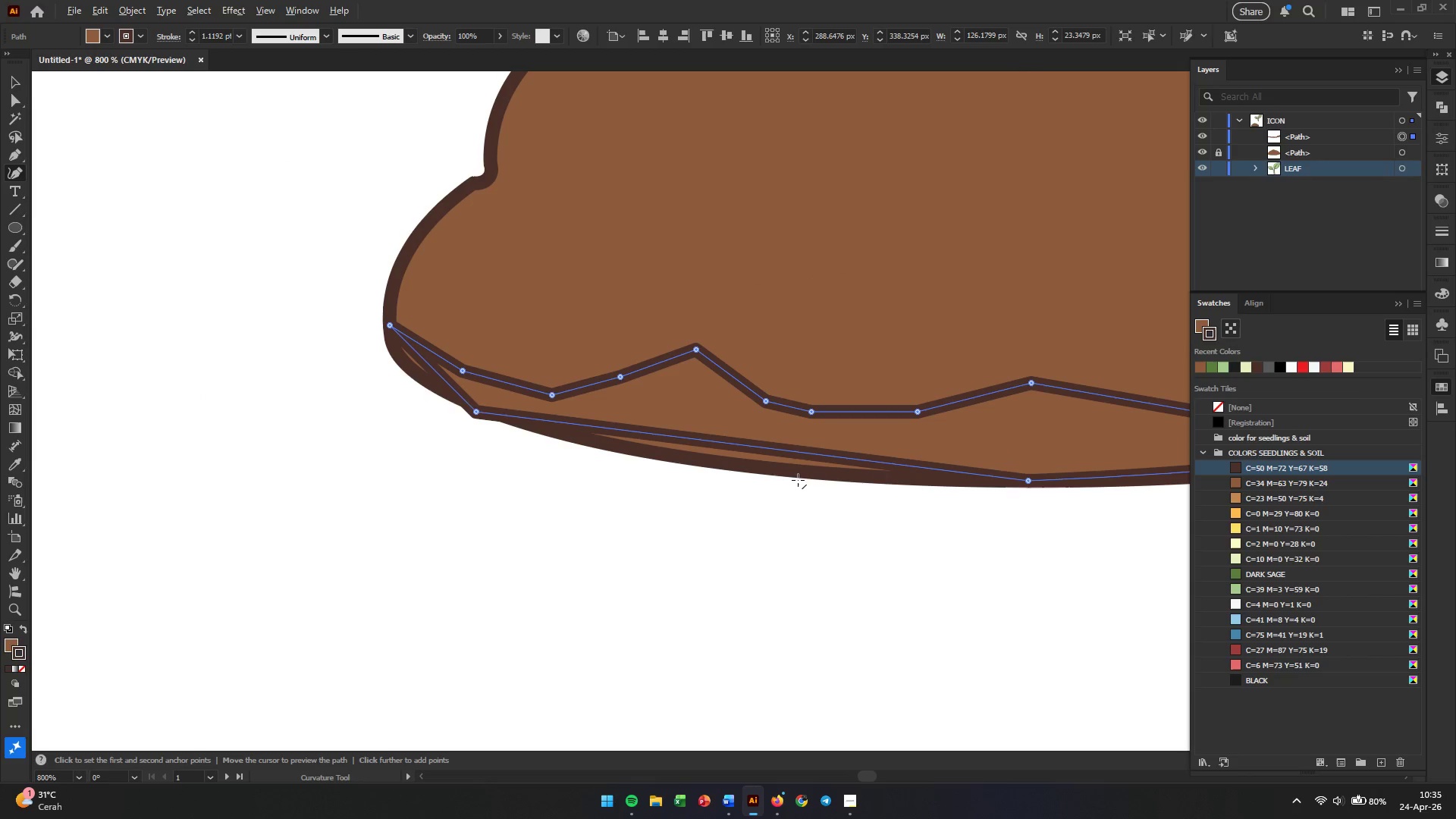 
left_click_drag(start_coordinate=[505, 466], to_coordinate=[999, 491])
 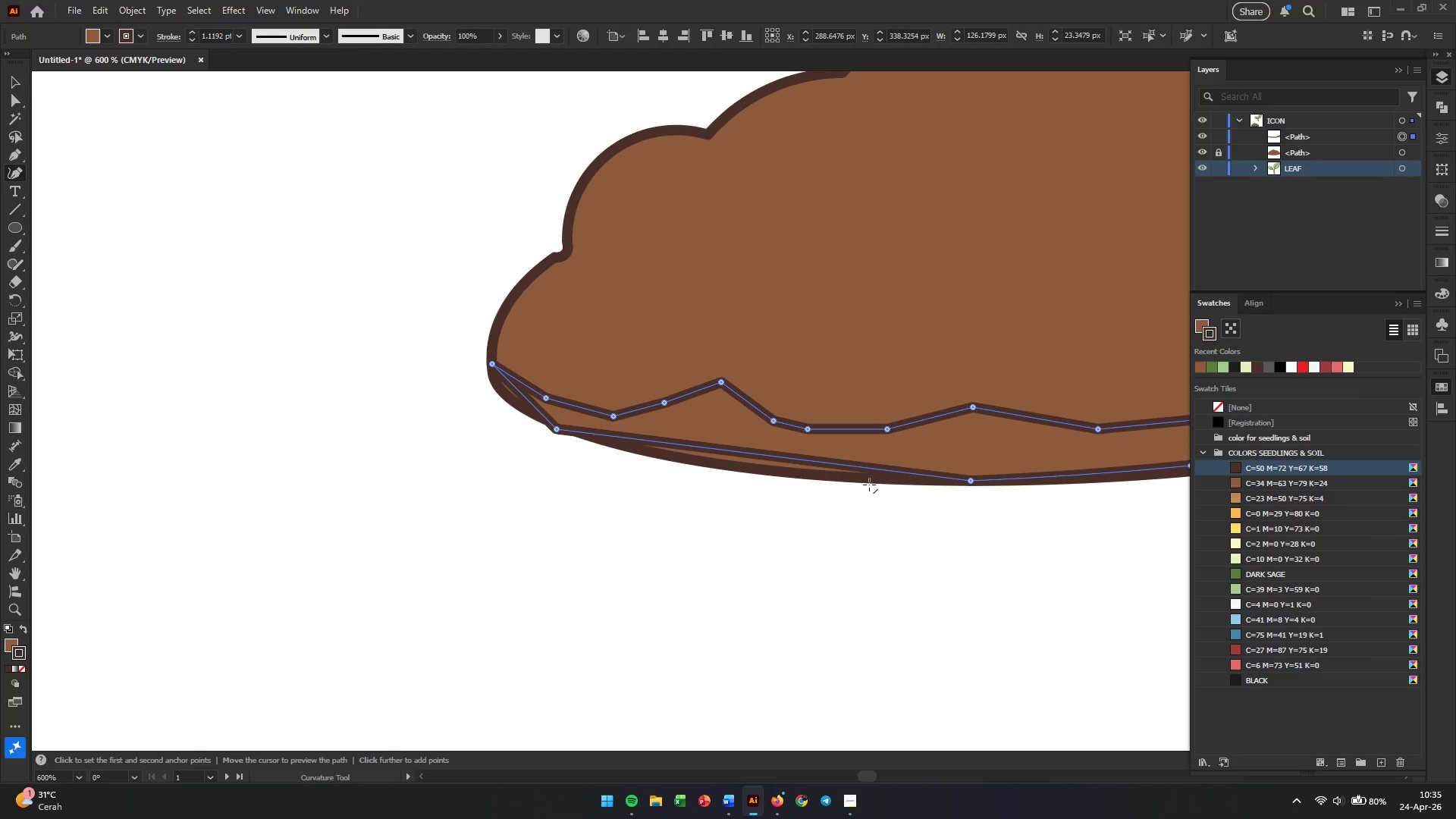 
hold_key(key=AltLeft, duration=0.44)
scroll: coordinate [798, 480], scroll_direction: up, amount: 1.0
 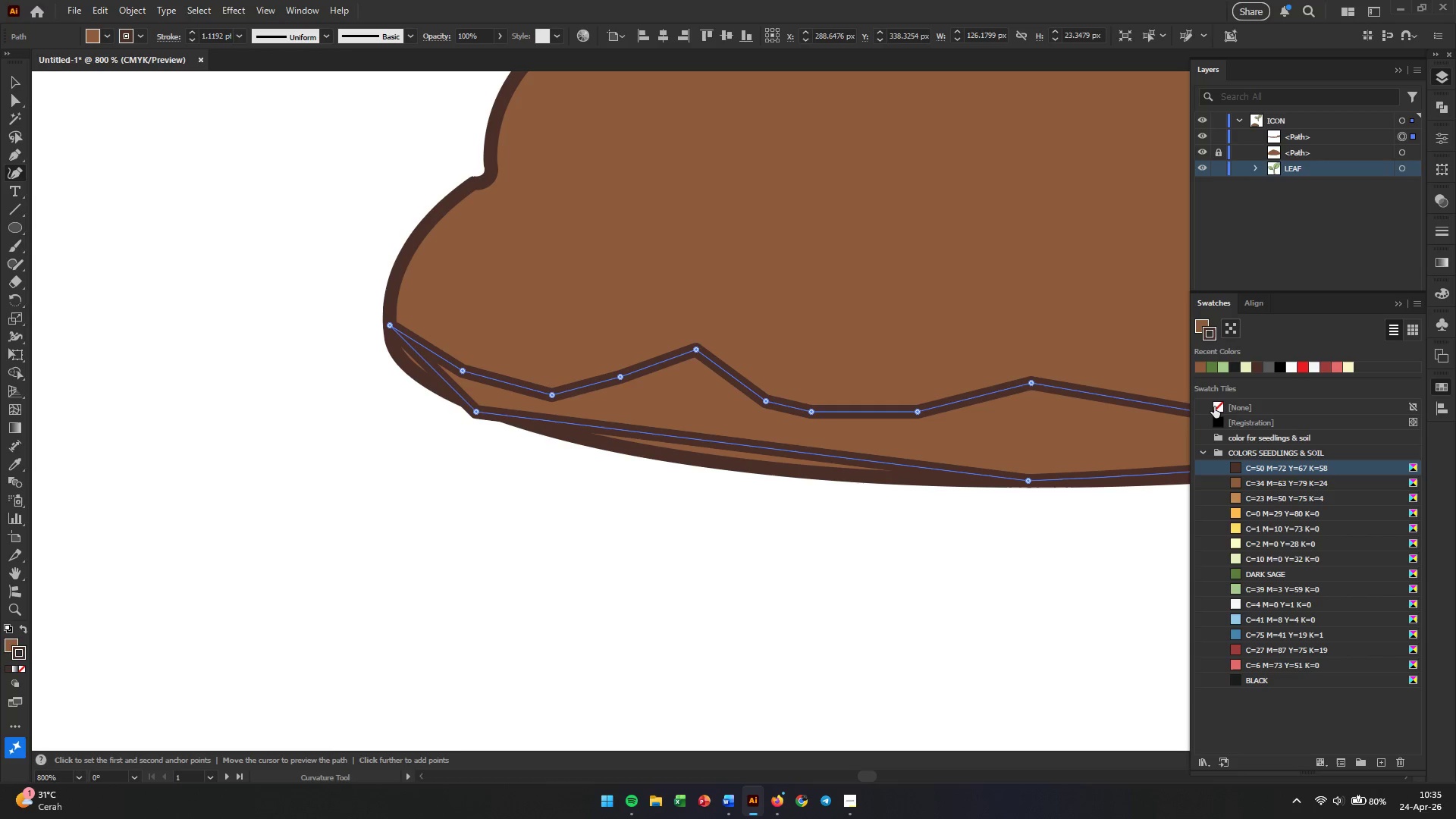 
wait(7.56)
 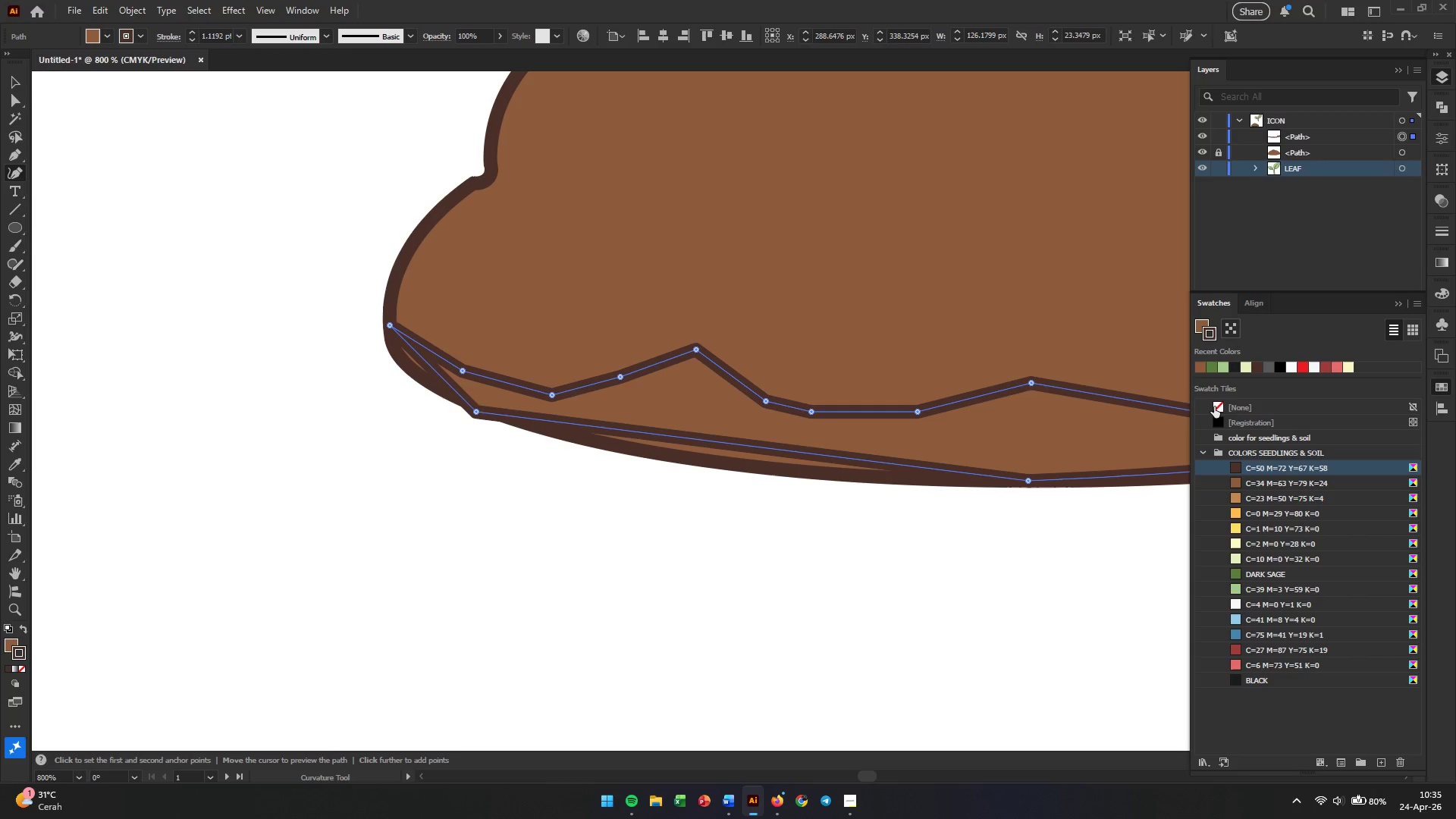 
left_click([1214, 406])
 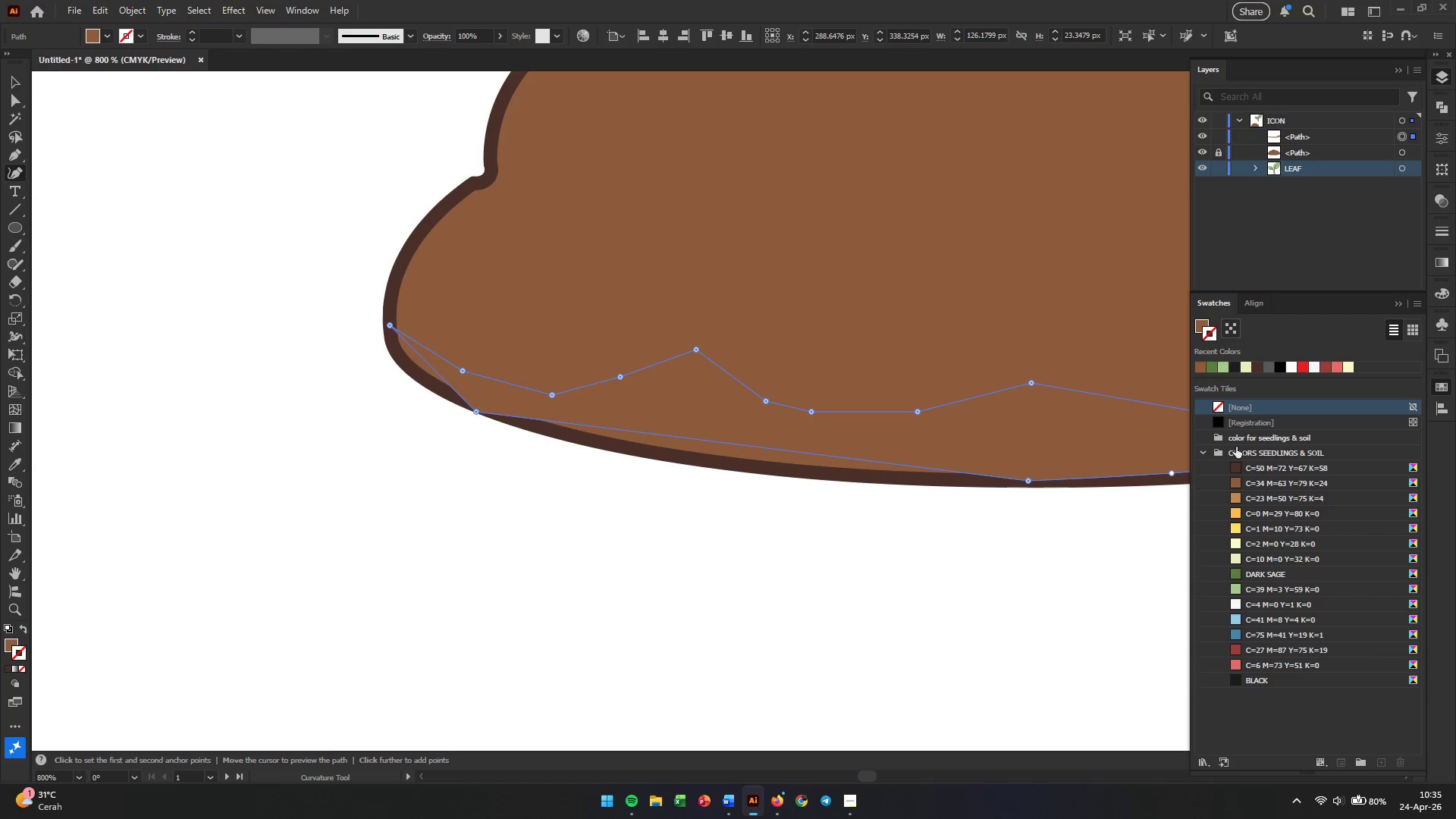 
left_click([1236, 469])
 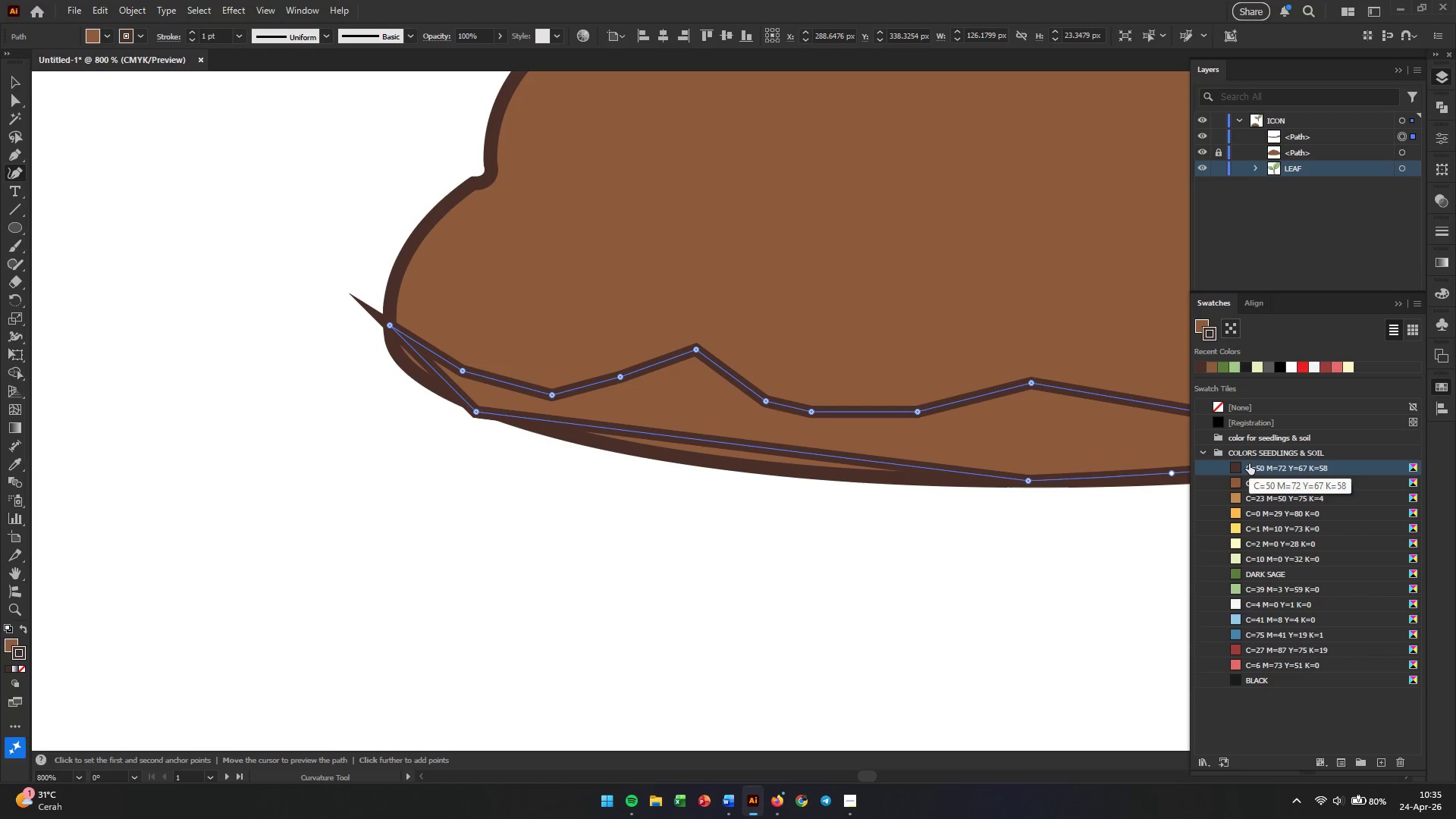 
key(Control+Z)
 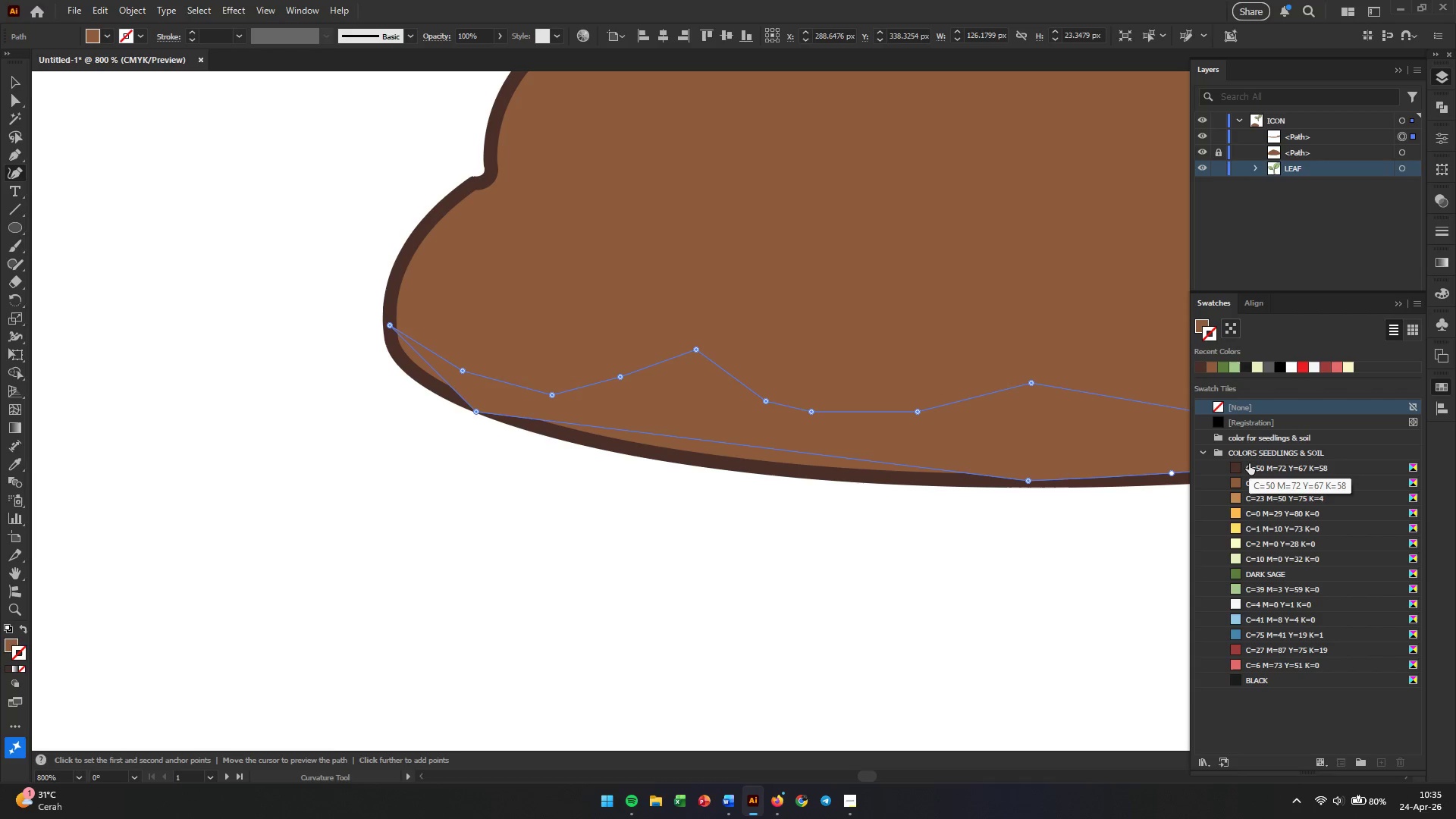 
key(X)
 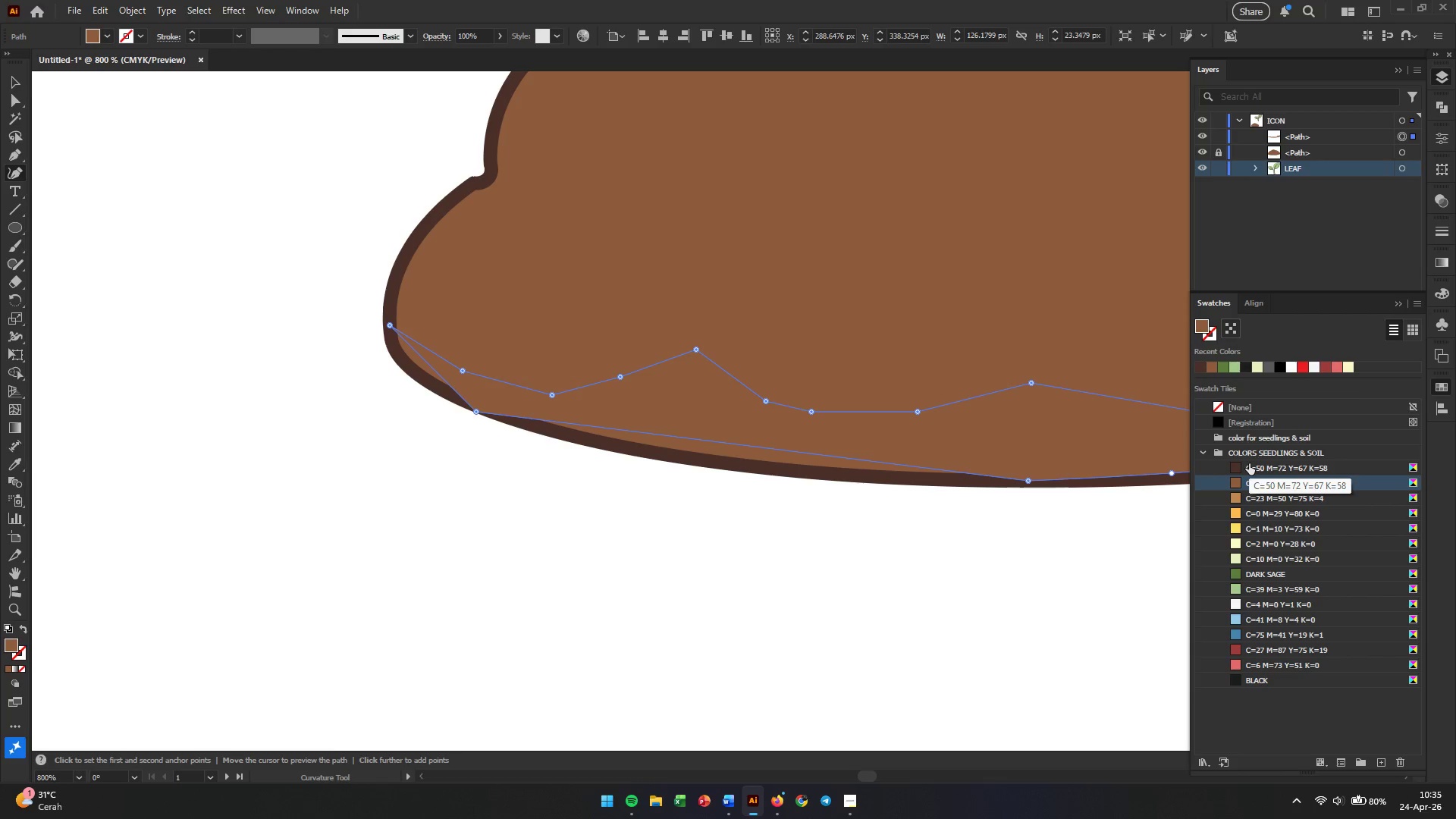 
left_click([1249, 463])
 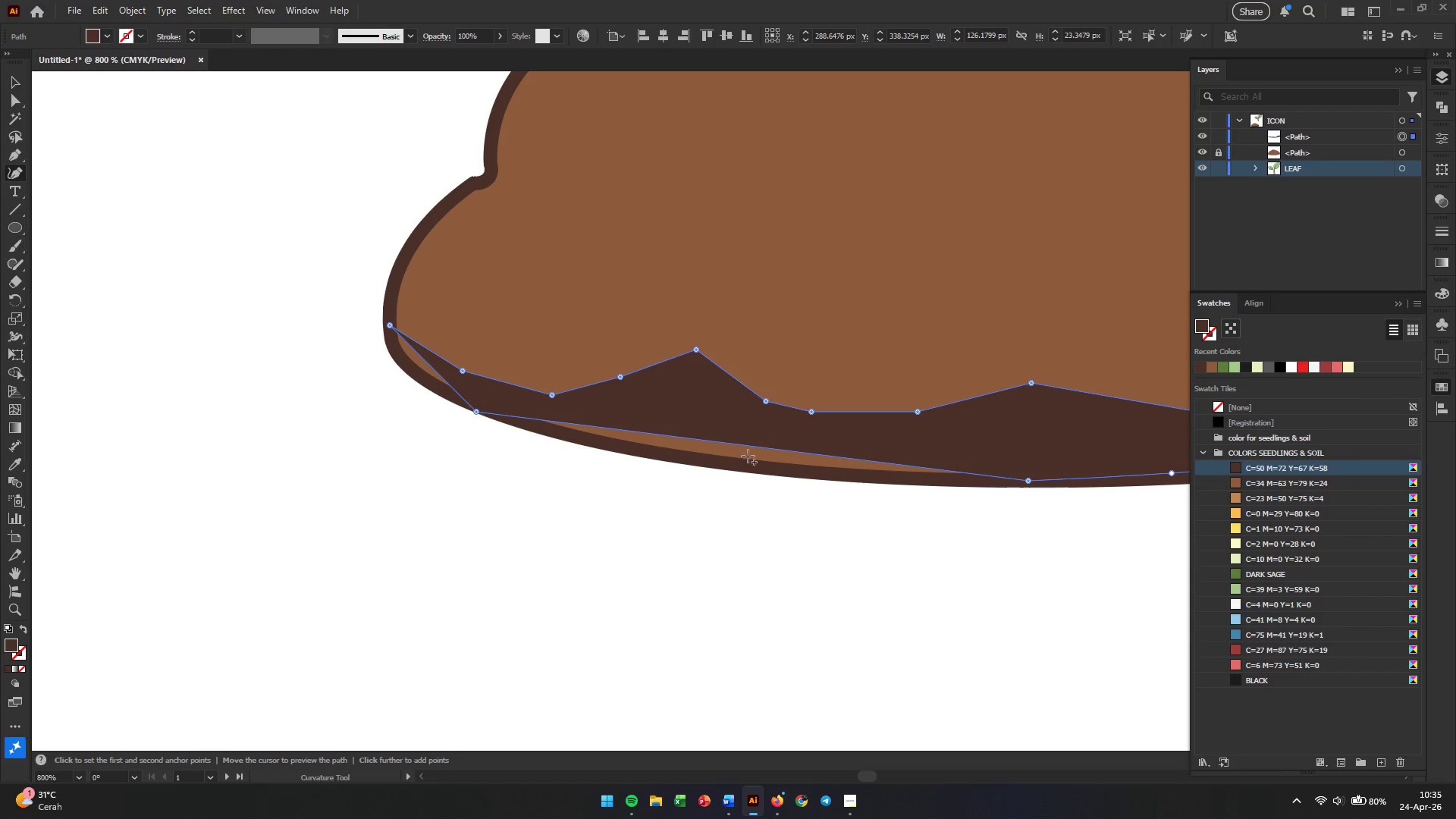 
hold_key(key=Space, duration=0.44)
 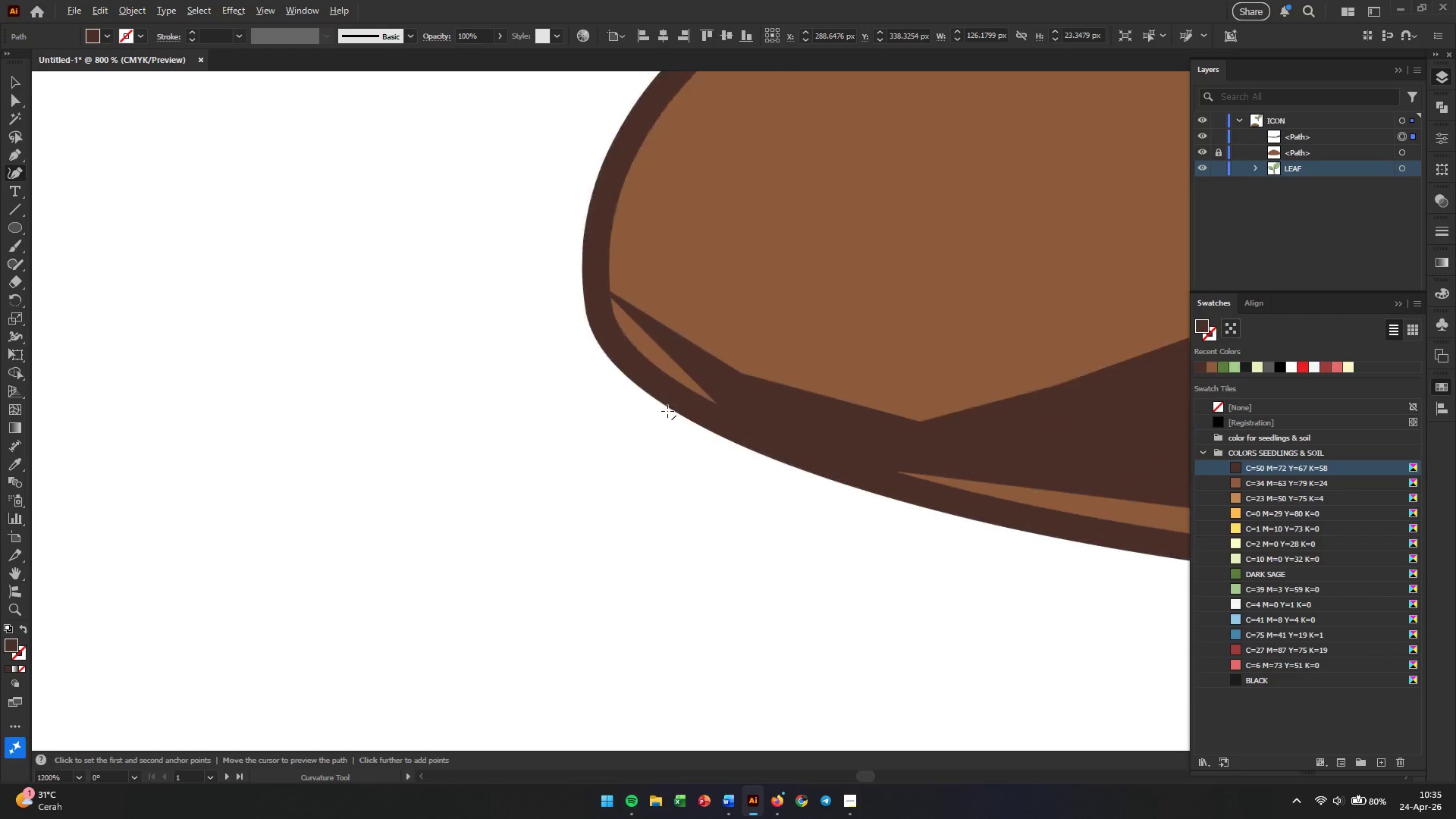 
left_click_drag(start_coordinate=[514, 441], to_coordinate=[758, 463])
 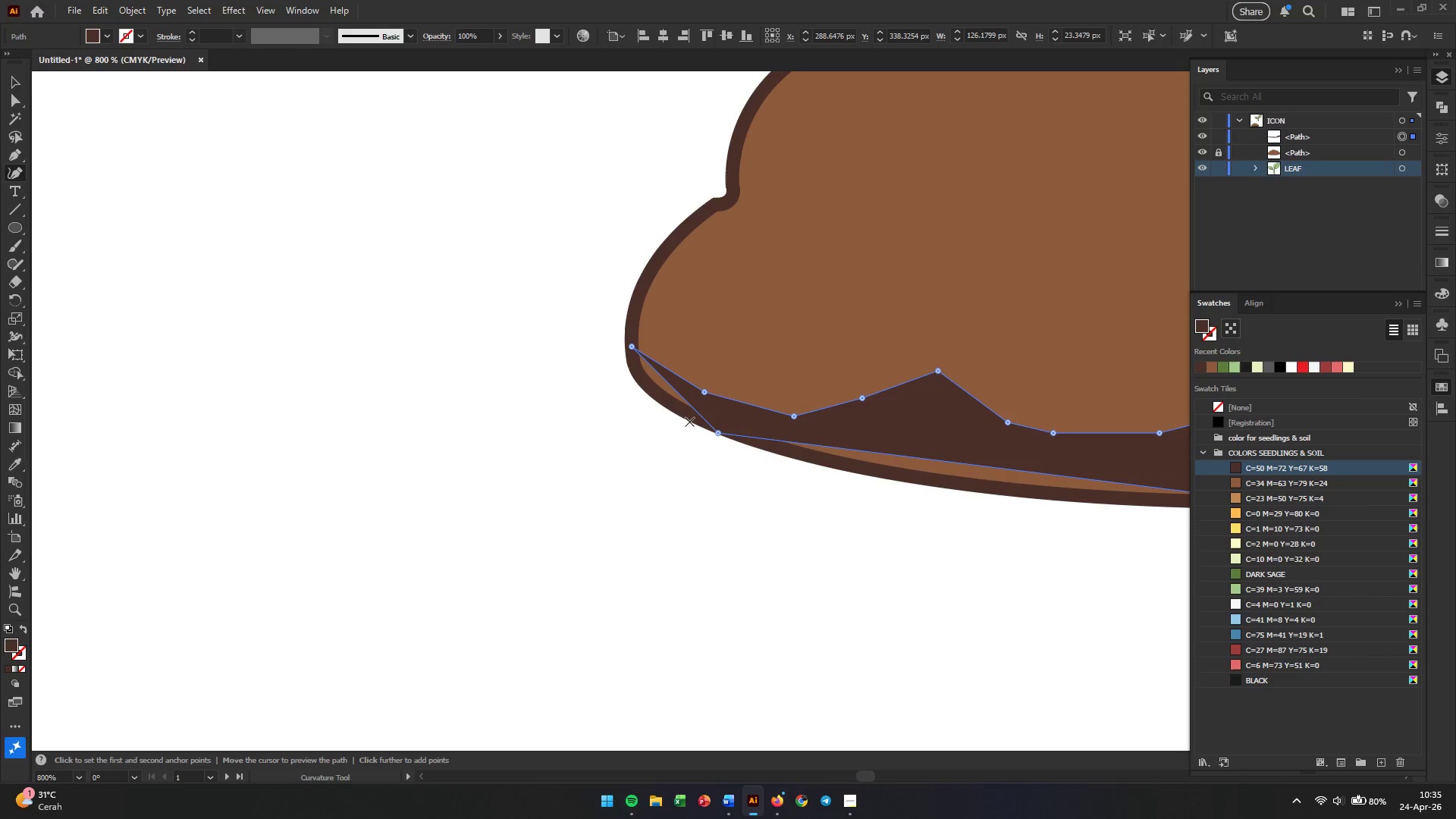 
hold_key(key=AltLeft, duration=0.56)
scroll: coordinate [667, 411], scroll_direction: up, amount: 3.0
 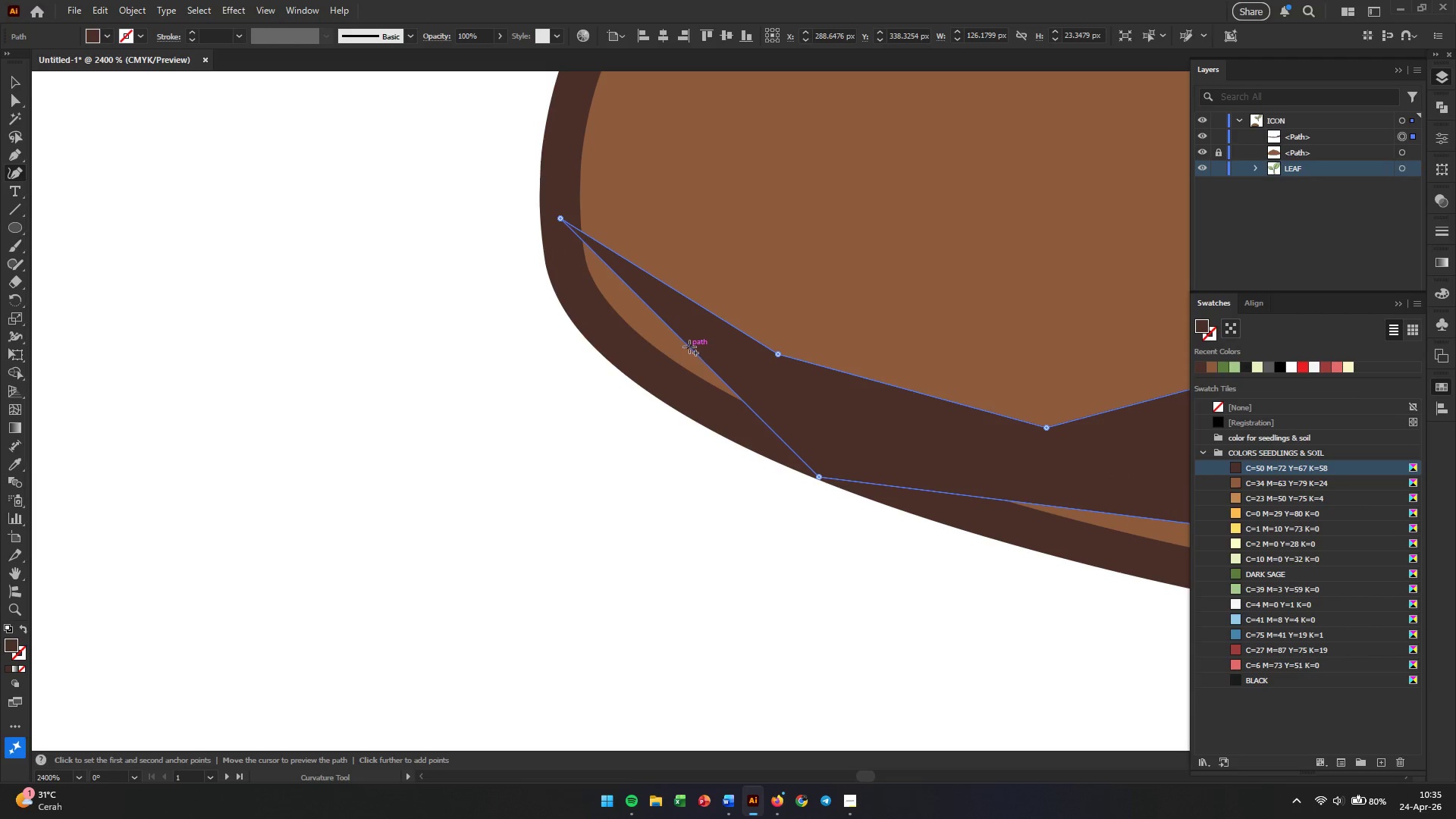 
left_click_drag(start_coordinate=[689, 347], to_coordinate=[604, 303])
 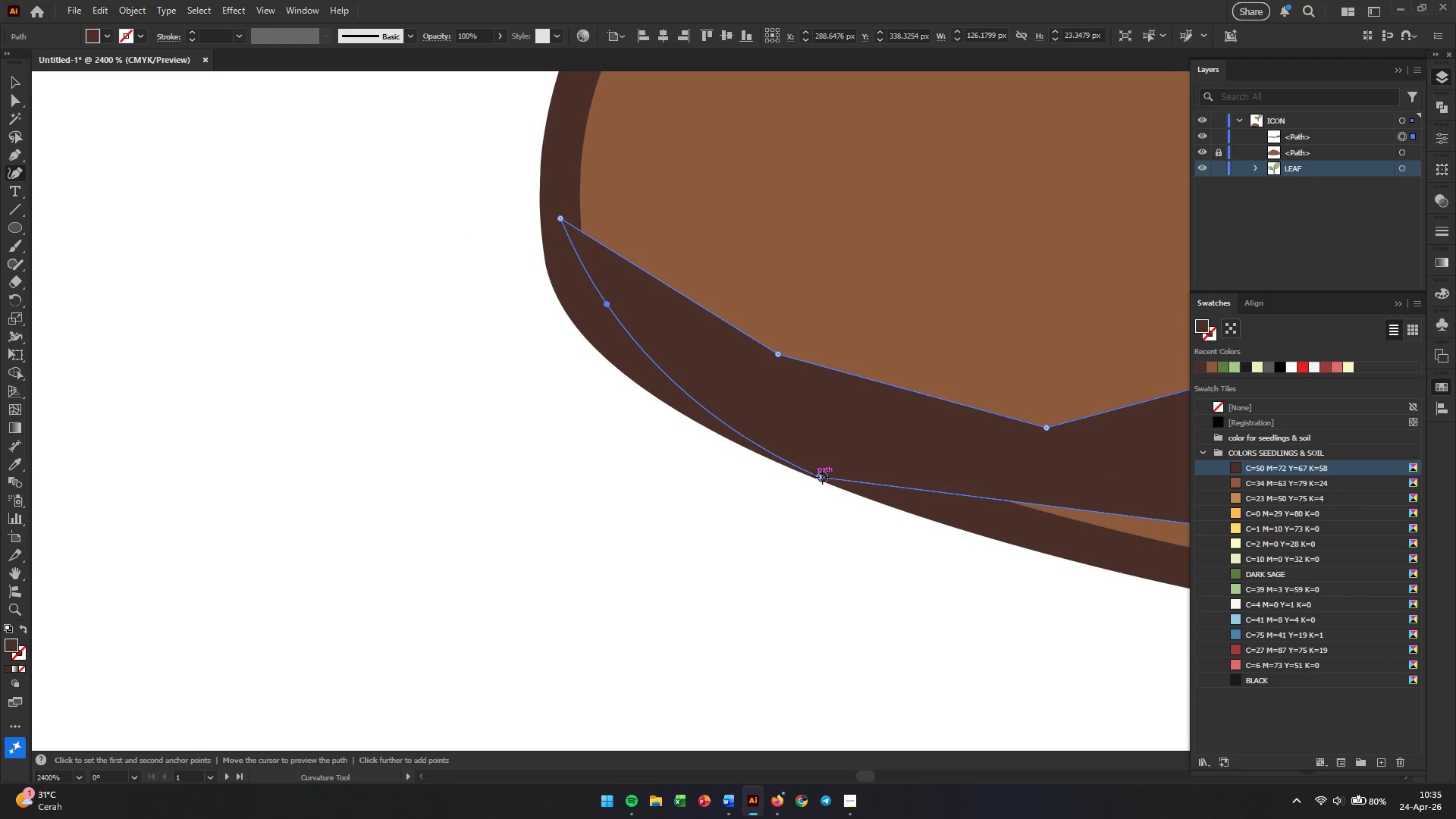 
left_click_drag(start_coordinate=[822, 477], to_coordinate=[974, 472])
 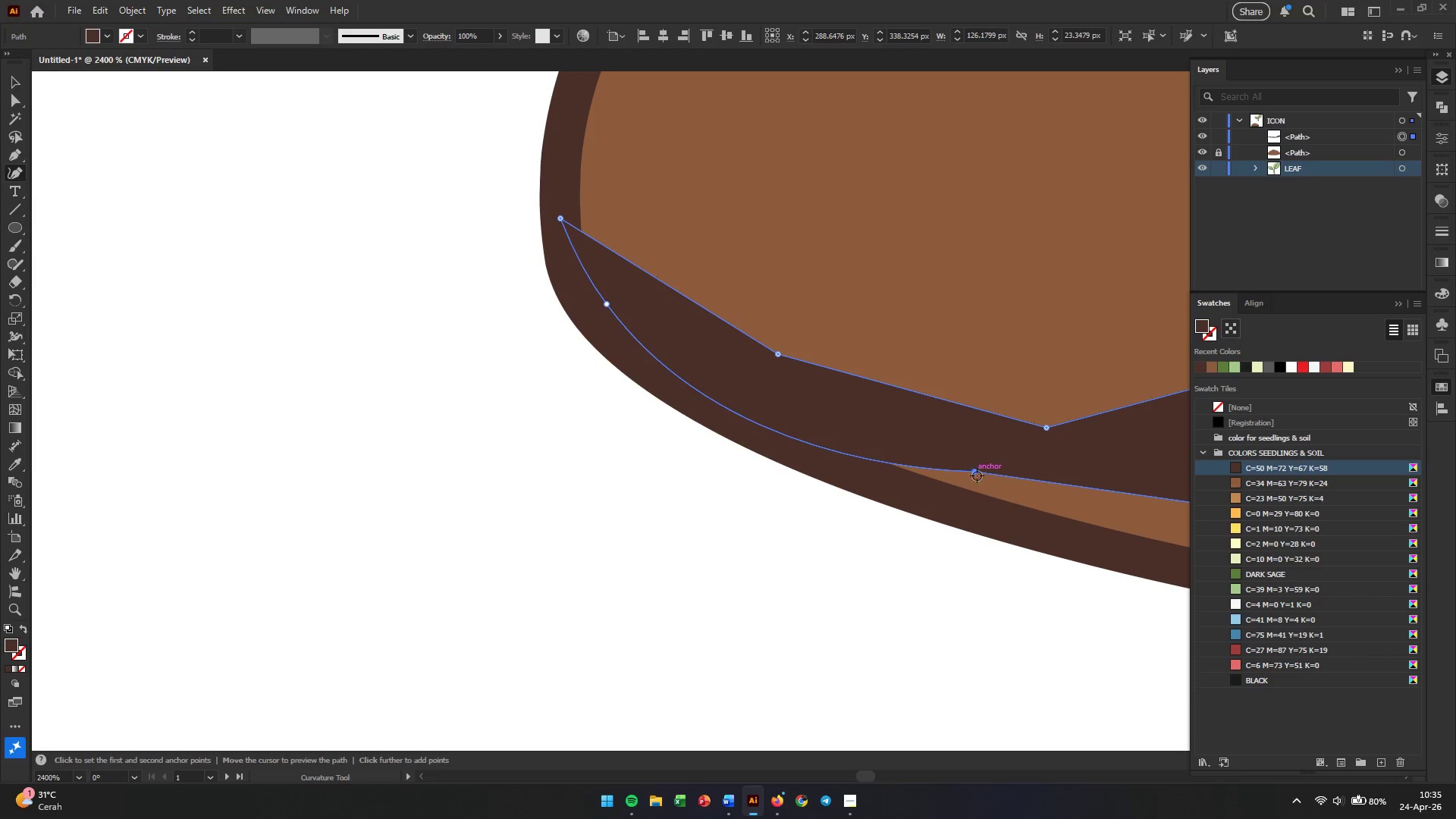 
hold_key(key=Space, duration=0.72)
 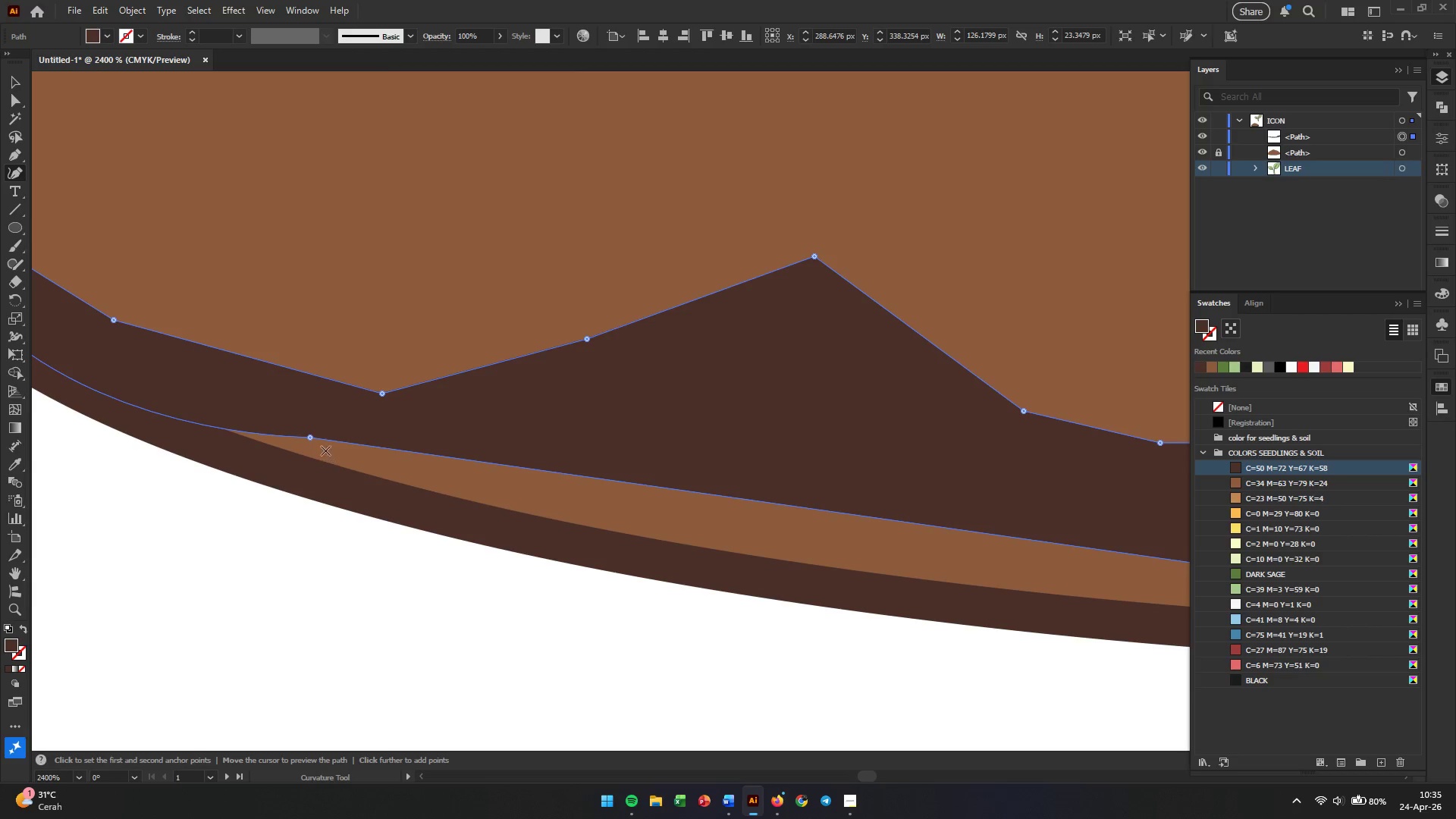 
left_click_drag(start_coordinate=[998, 494], to_coordinate=[334, 460])
 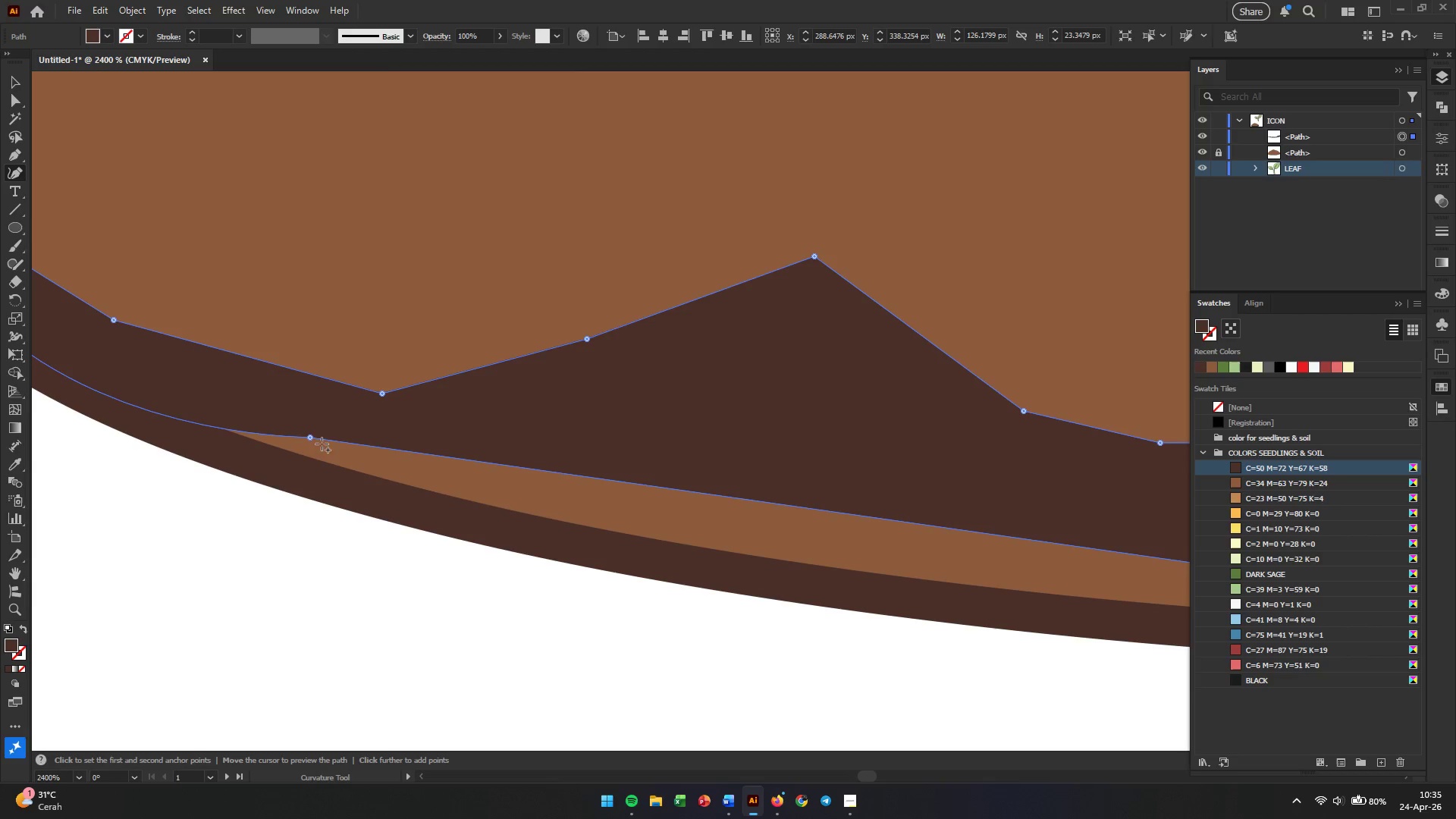 
hold_key(key=AltLeft, duration=1.02)
scroll: coordinate [346, 459], scroll_direction: down, amount: 1.0
 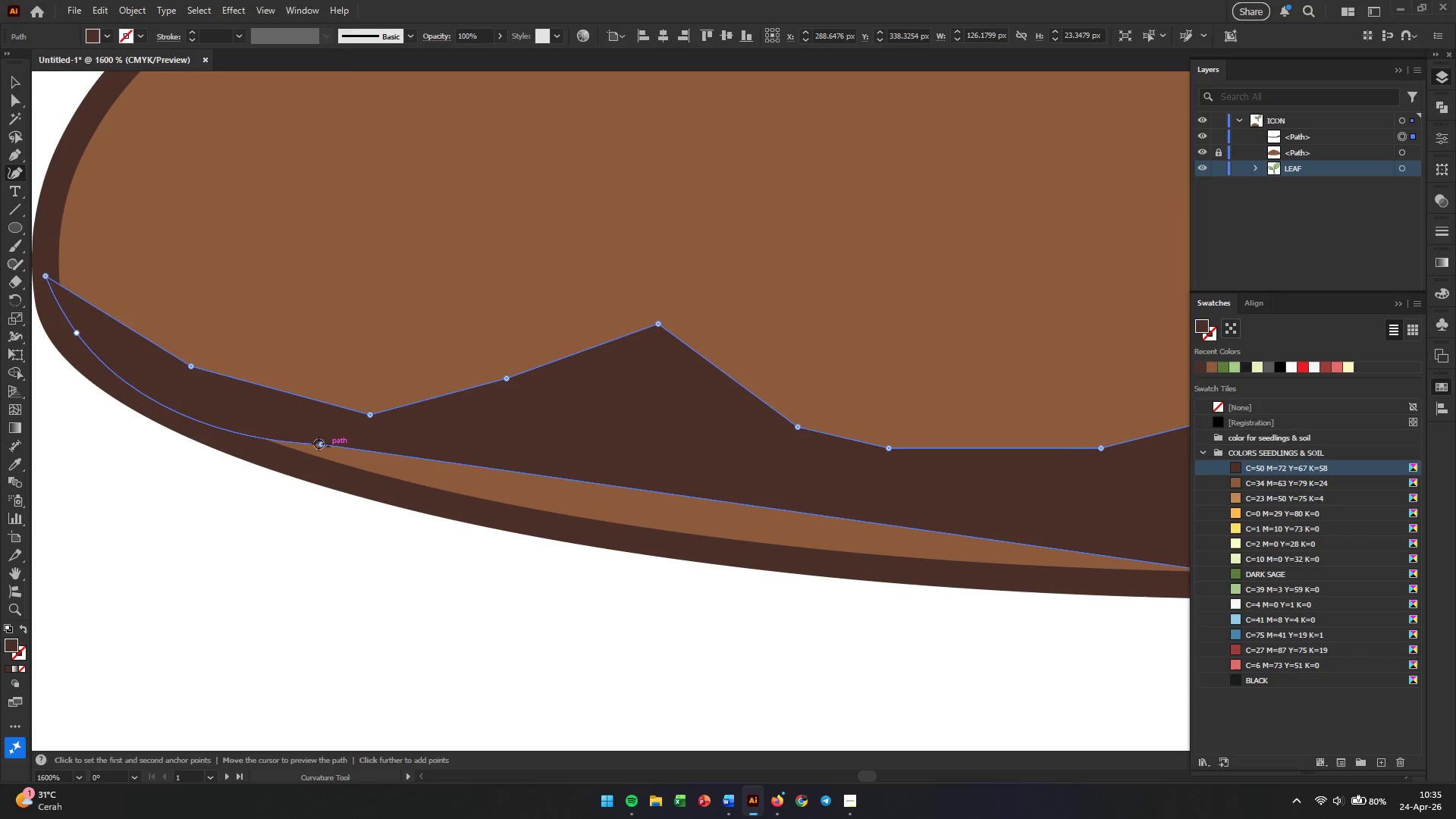 
left_click([325, 444])
 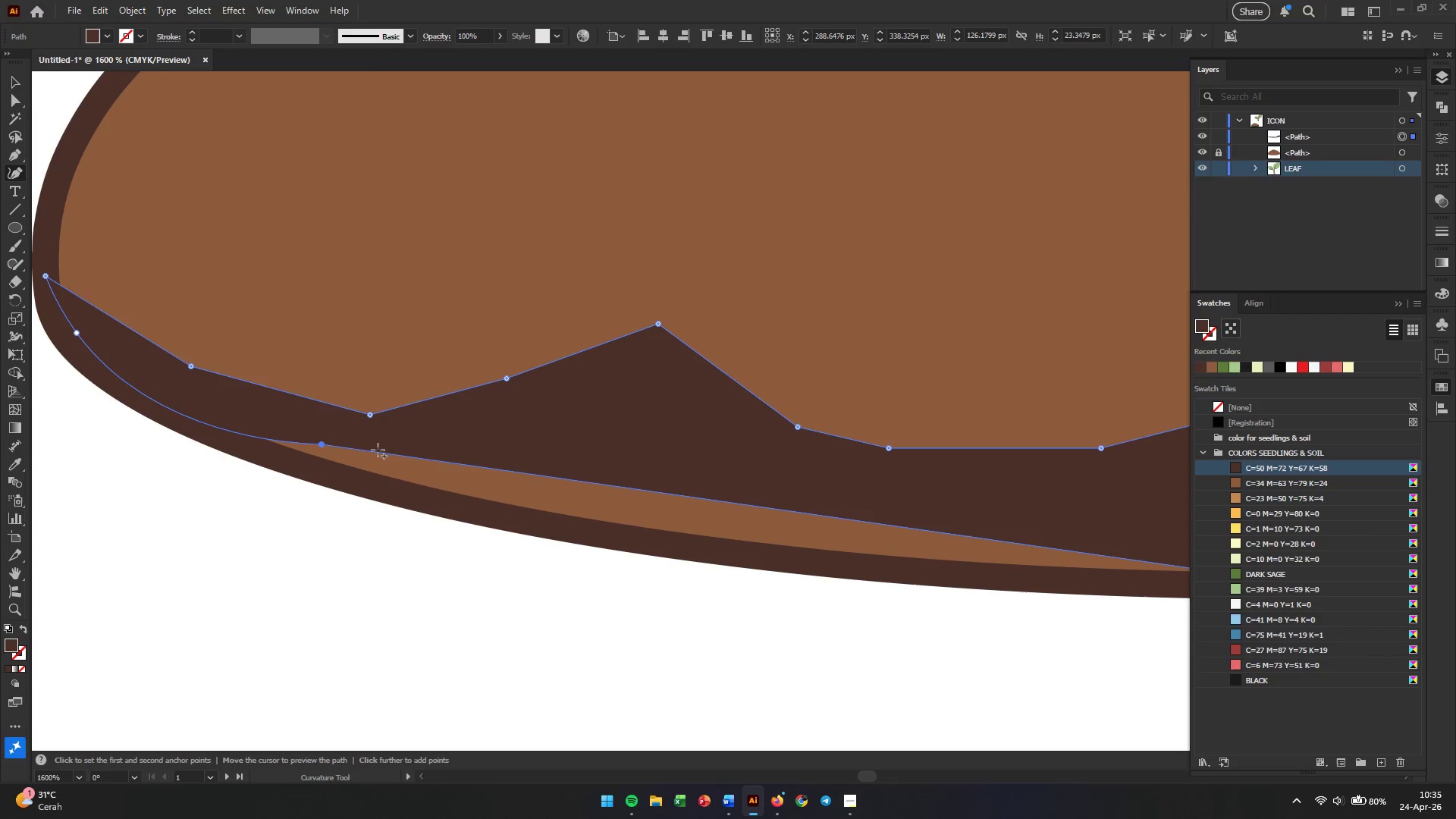 
key(Backspace)
 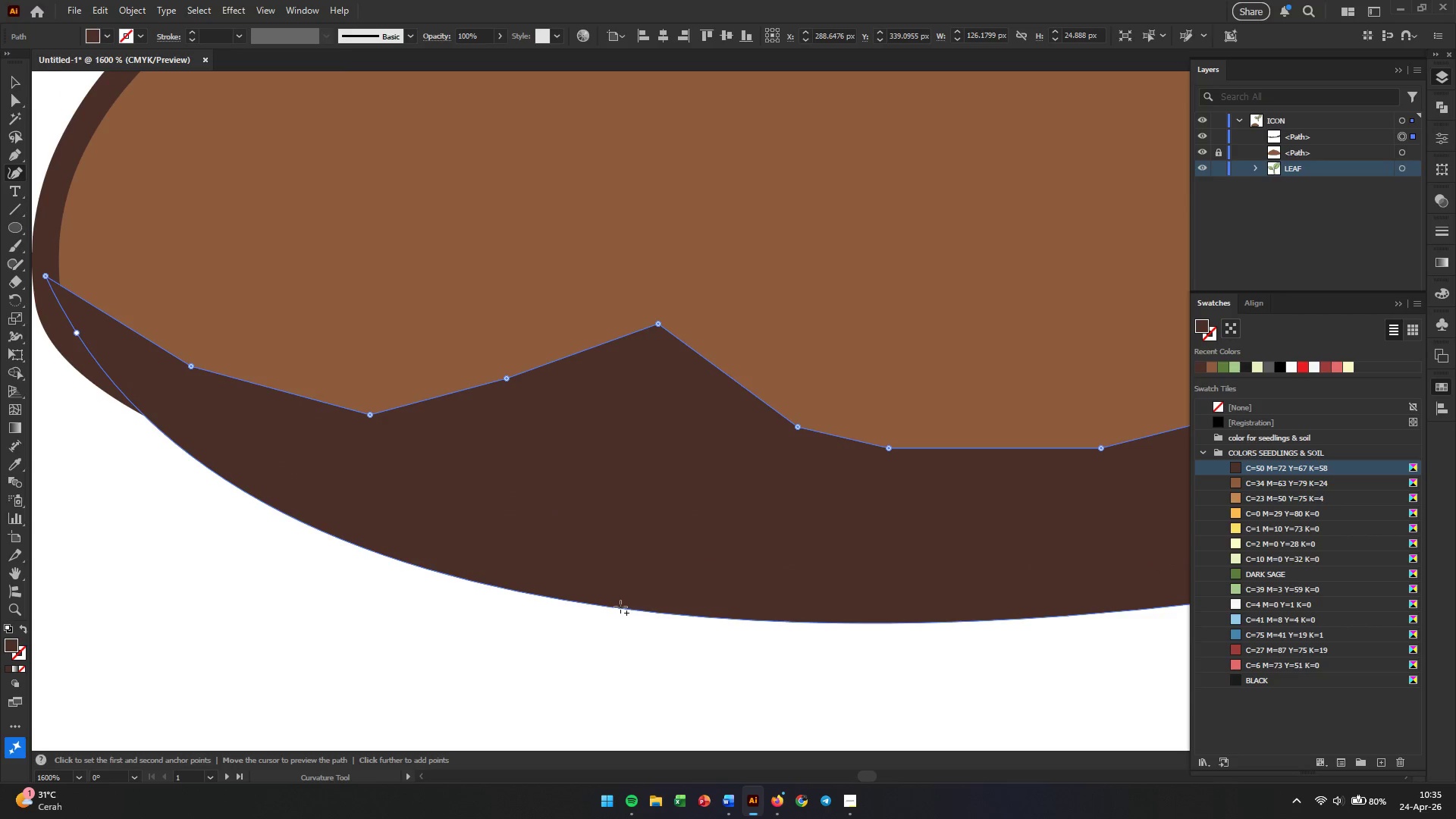 
left_click_drag(start_coordinate=[620, 609], to_coordinate=[723, 541])
 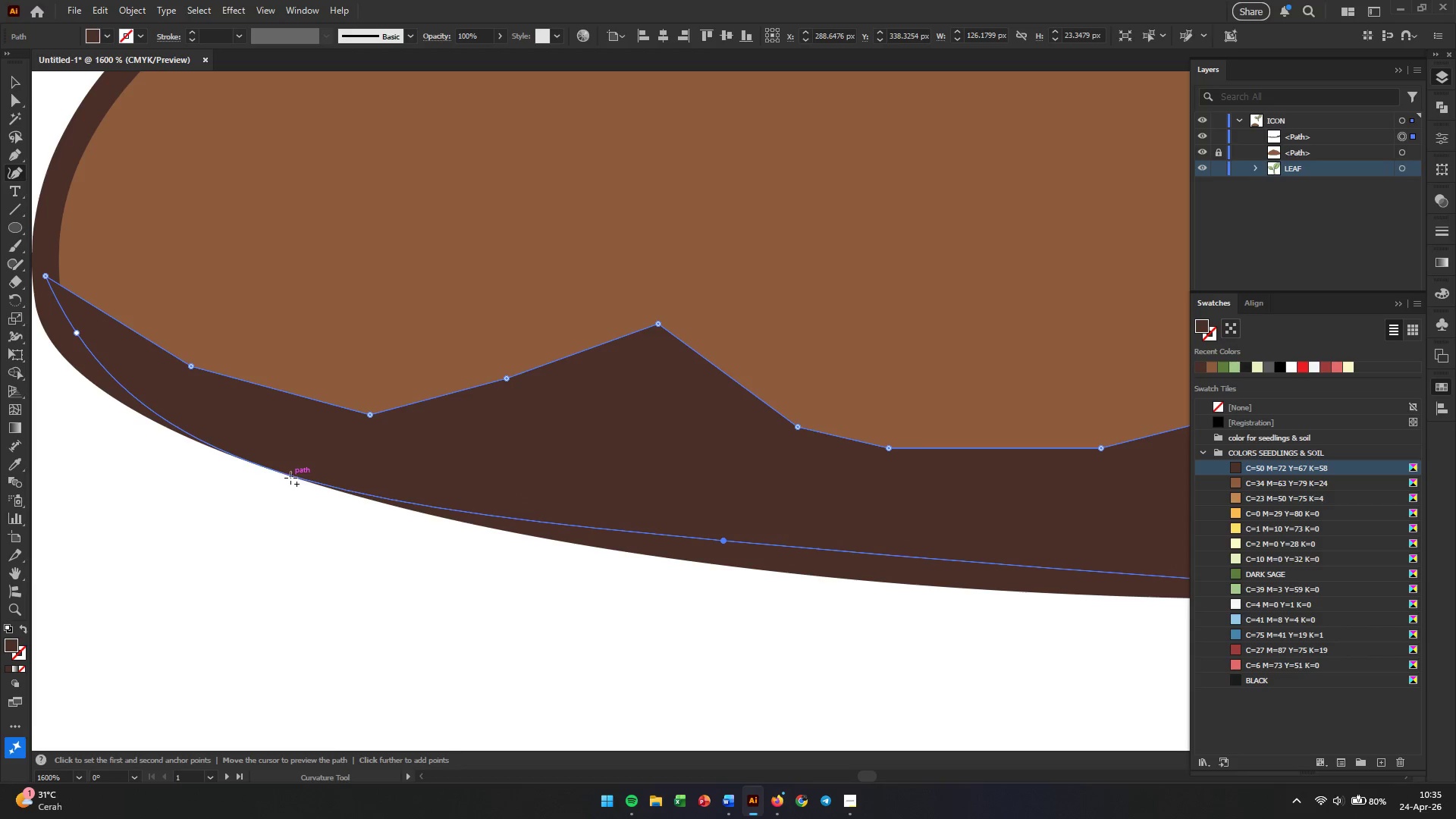 
left_click_drag(start_coordinate=[290, 478], to_coordinate=[293, 453])
 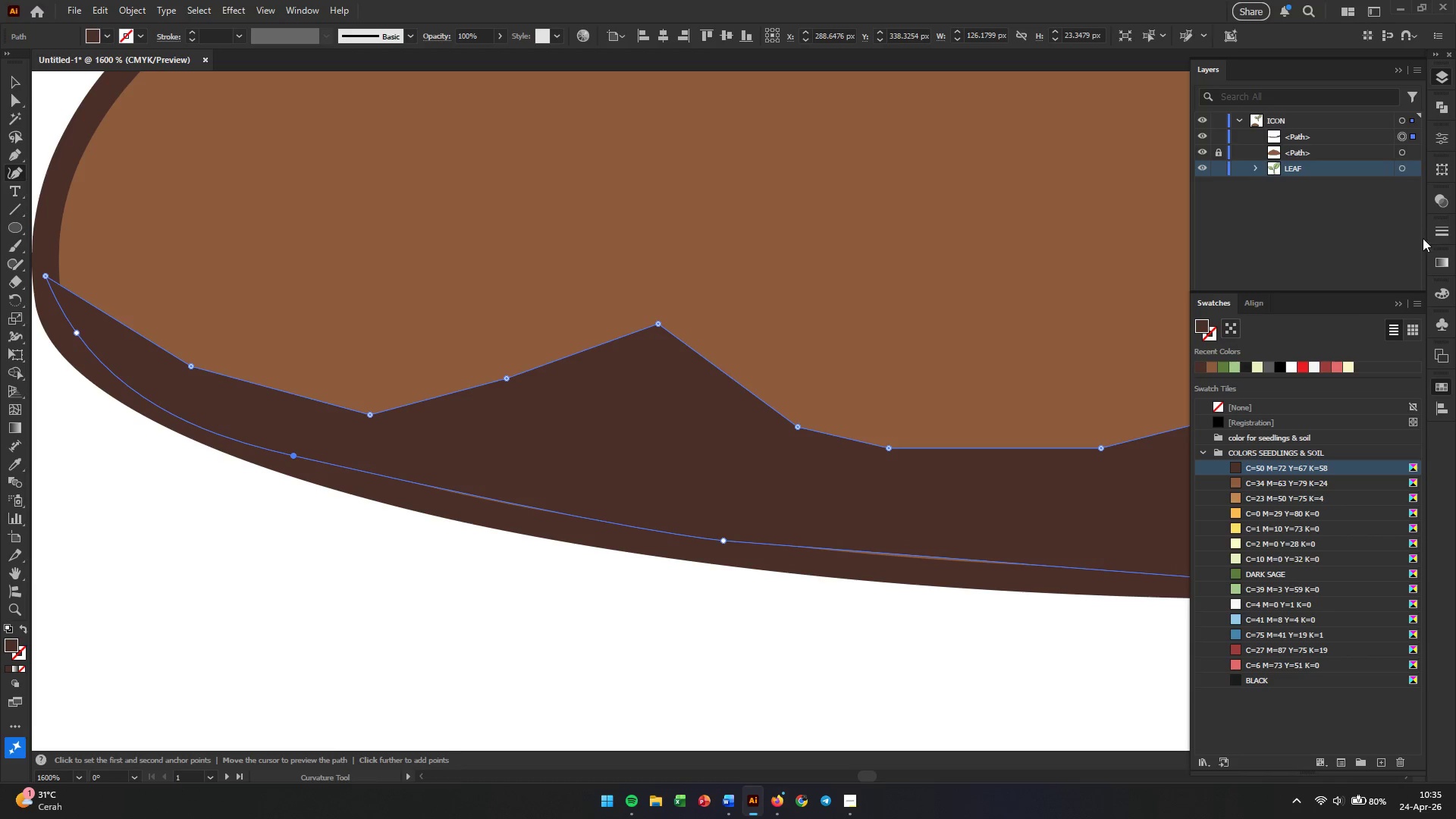 
left_click([1445, 140])
 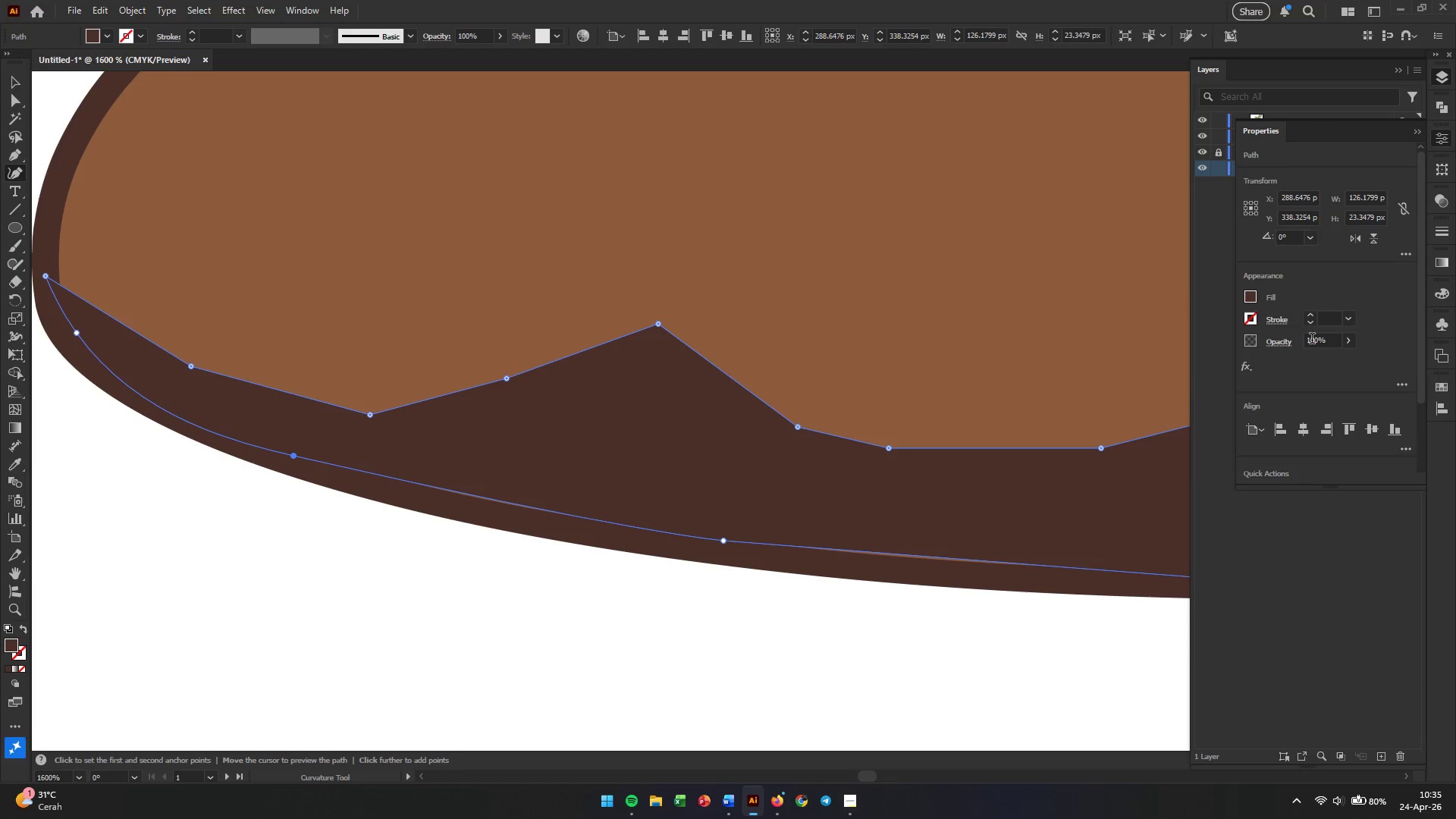 
double_click([1312, 340])
 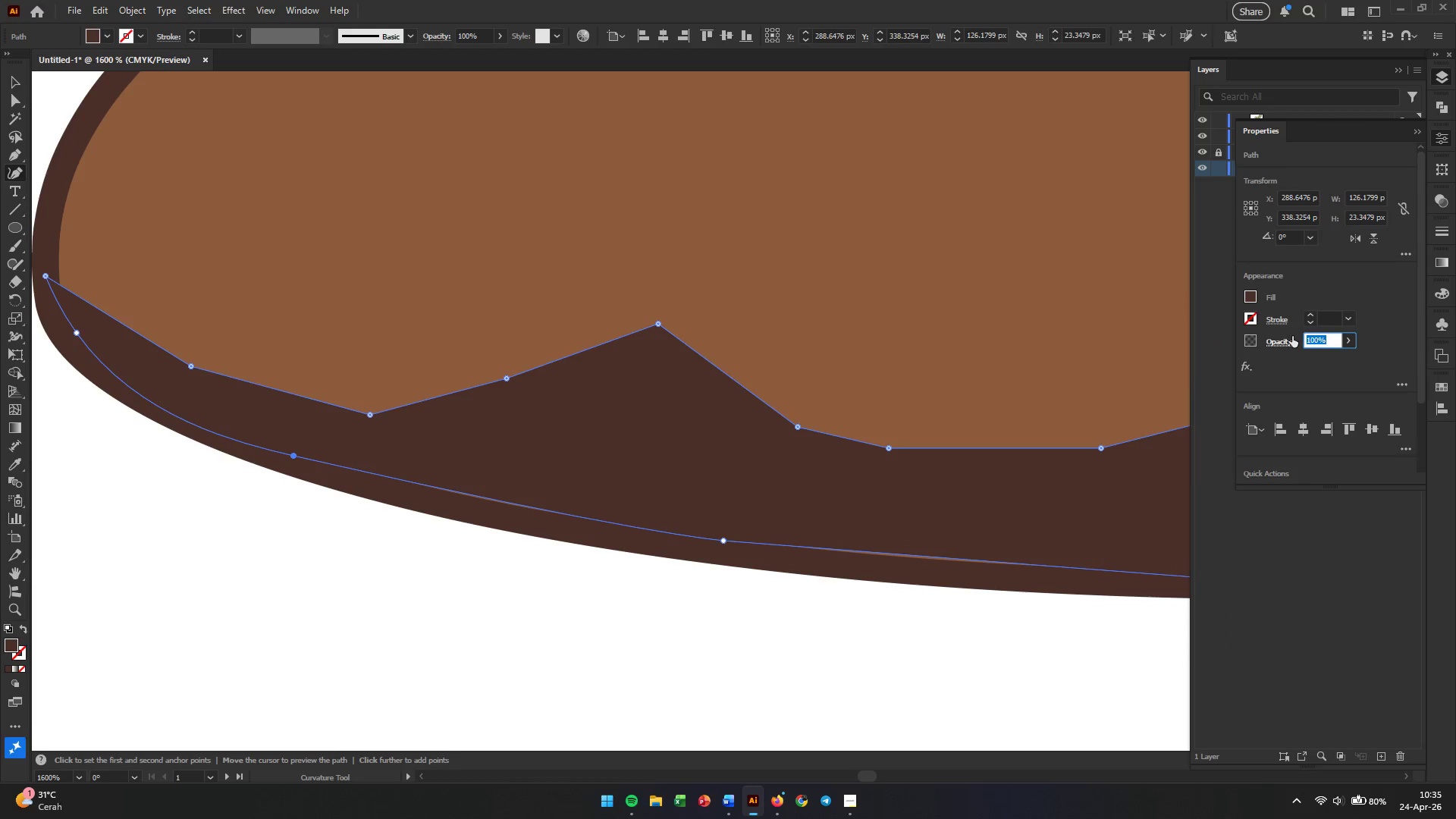 
key(Numpad2)
 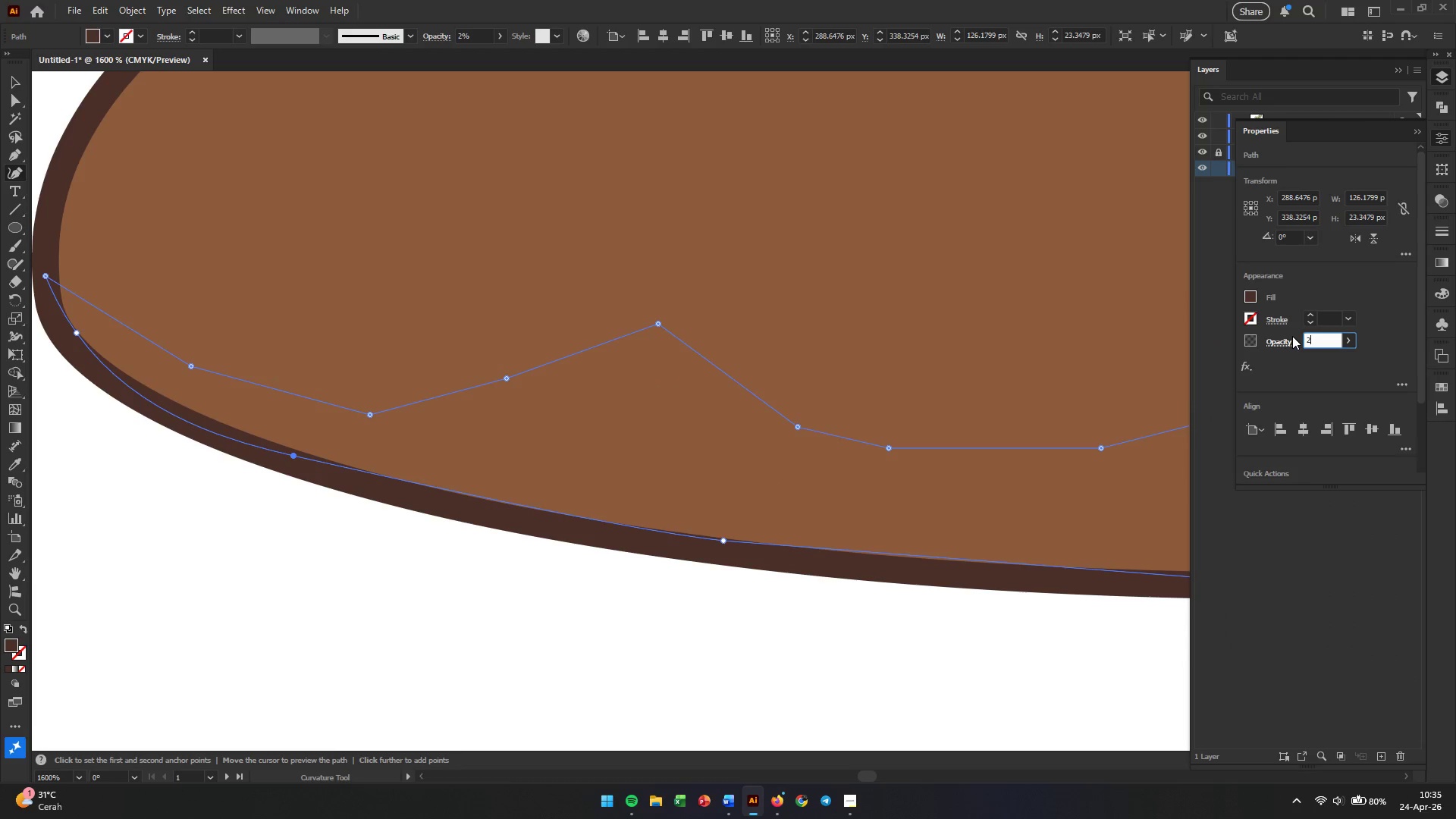 
key(Numpad0)
 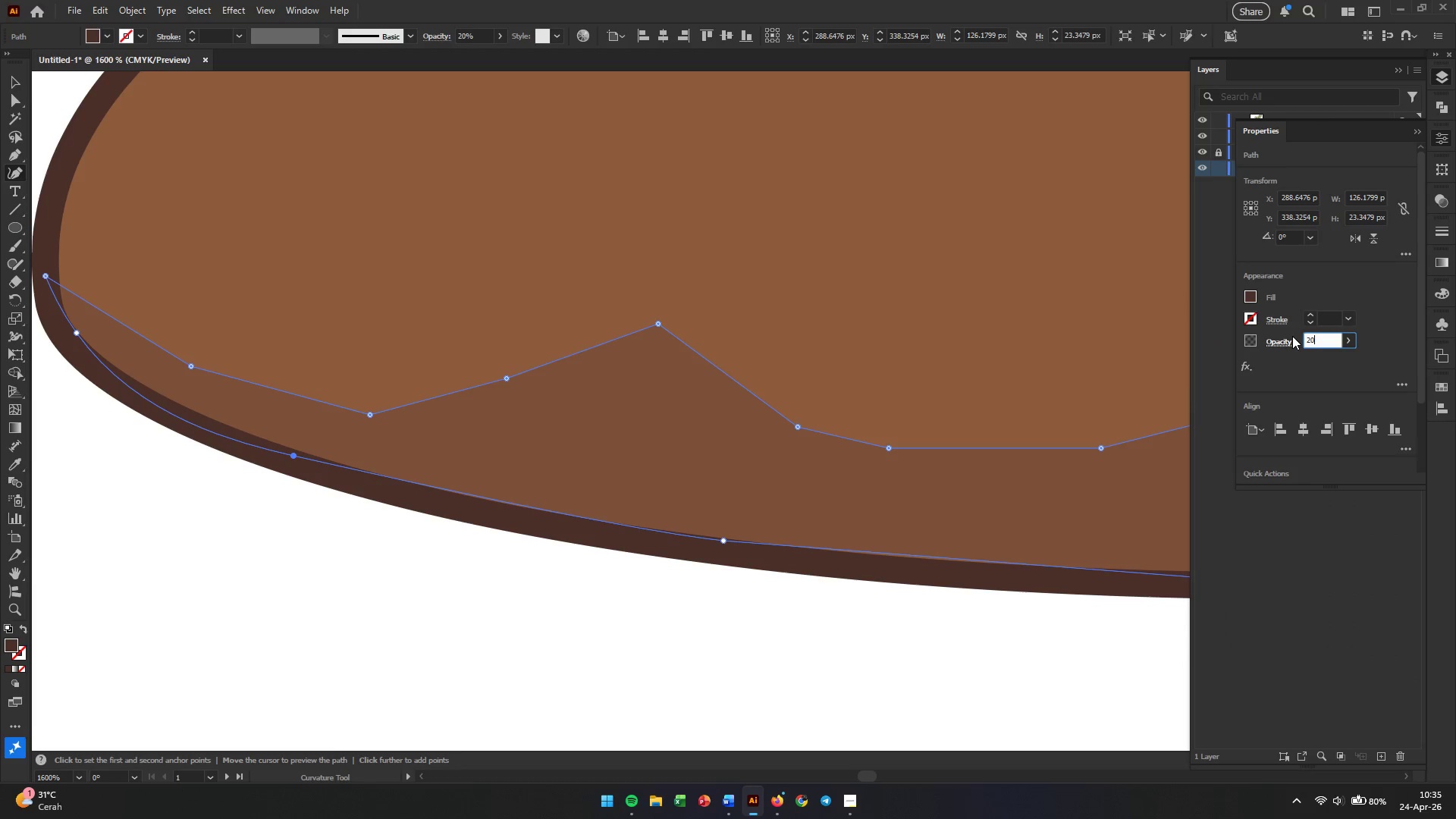 
key(Enter)
 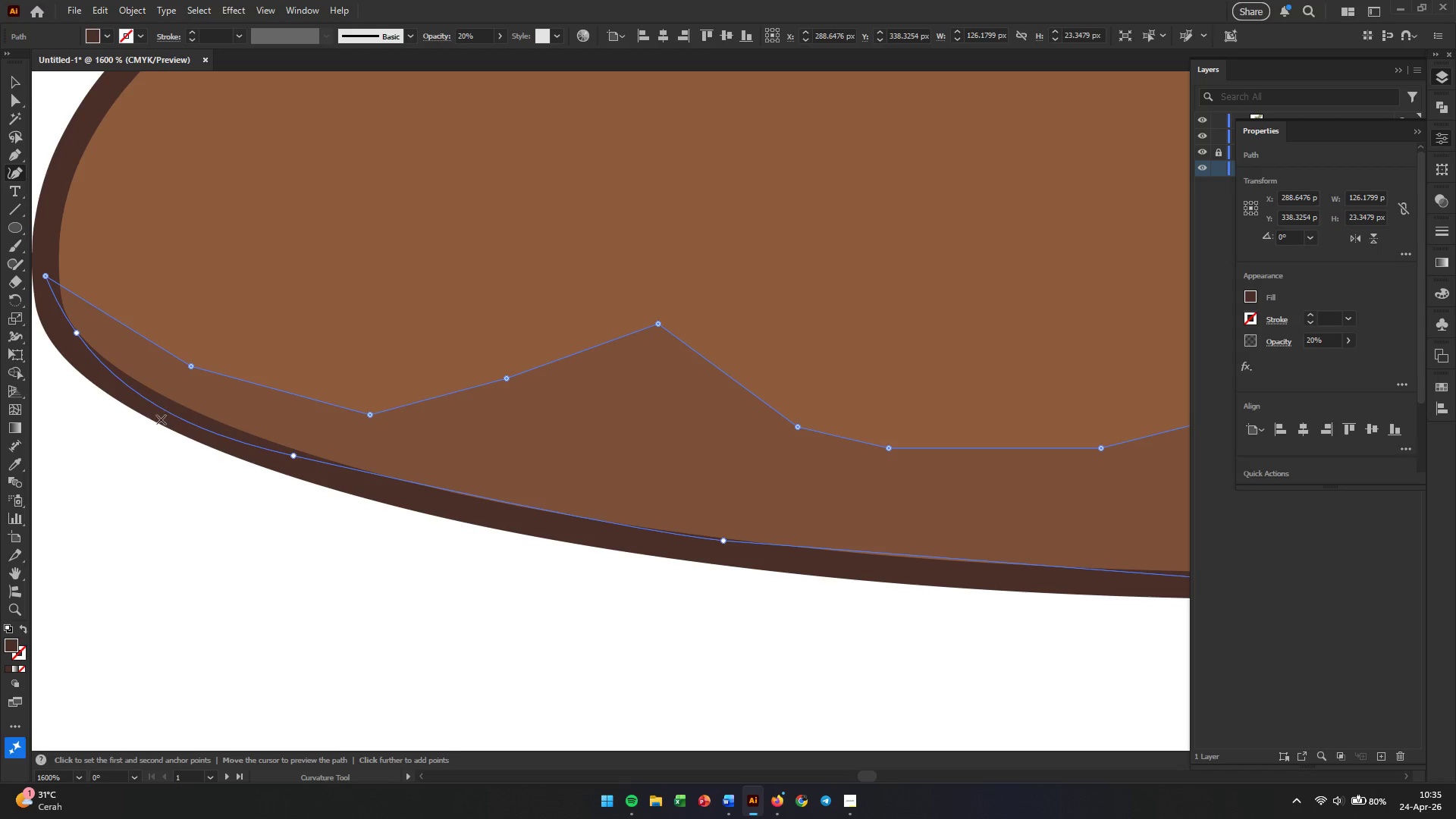 
left_click_drag(start_coordinate=[155, 408], to_coordinate=[171, 399])
 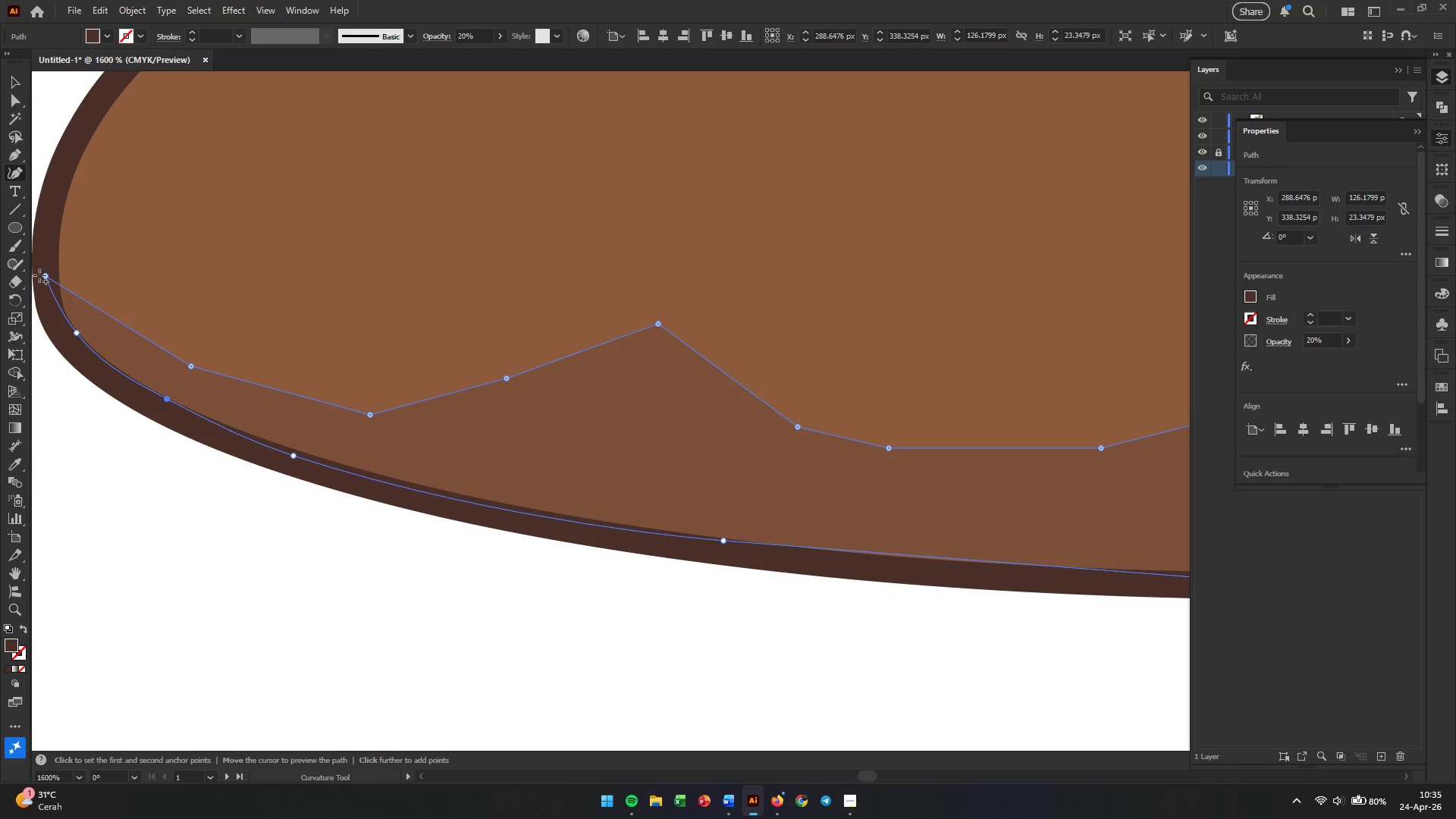 
left_click_drag(start_coordinate=[47, 275], to_coordinate=[57, 269])
 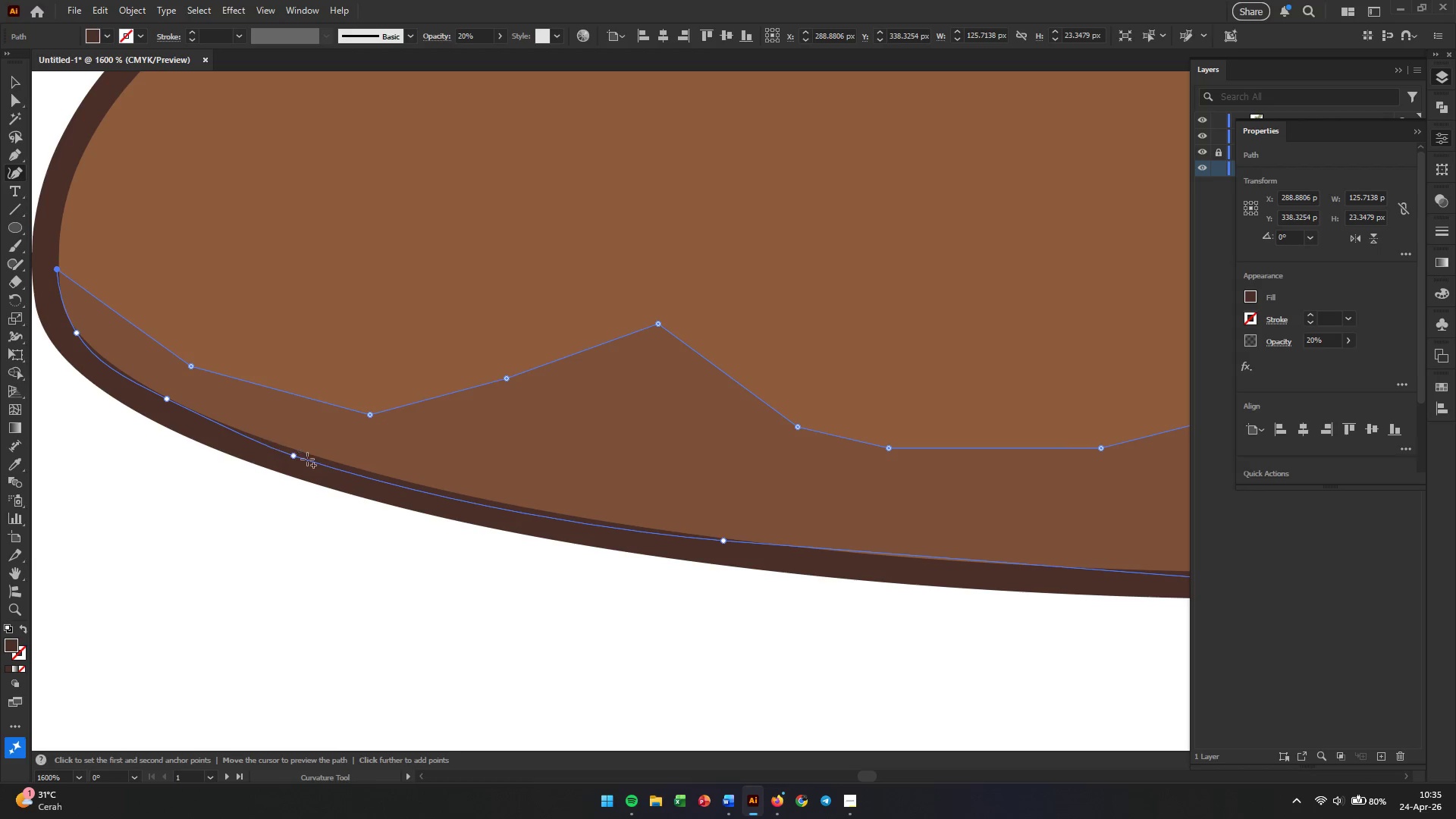 
left_click_drag(start_coordinate=[294, 456], to_coordinate=[311, 456])
 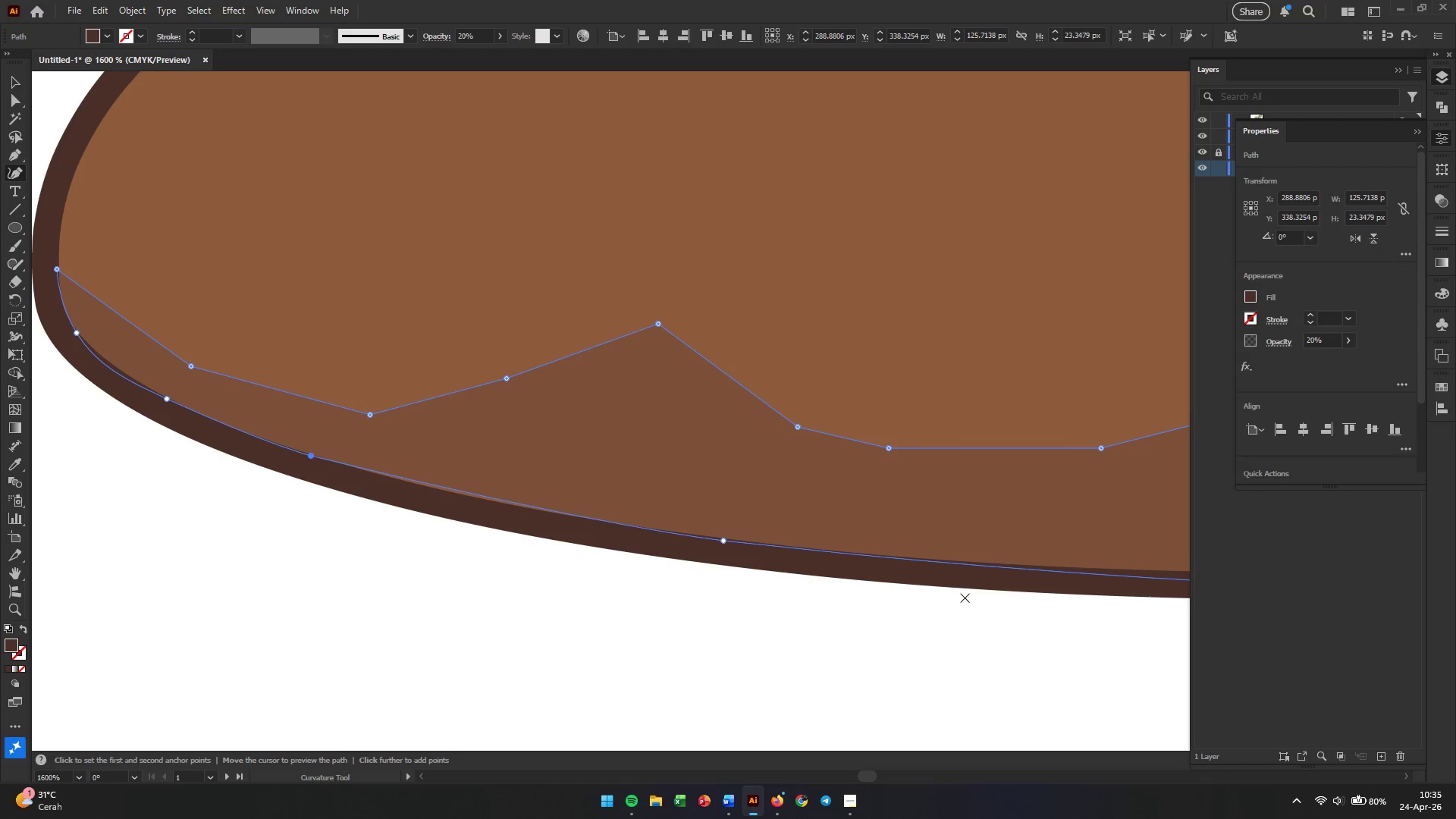 
hold_key(key=Space, duration=0.73)
 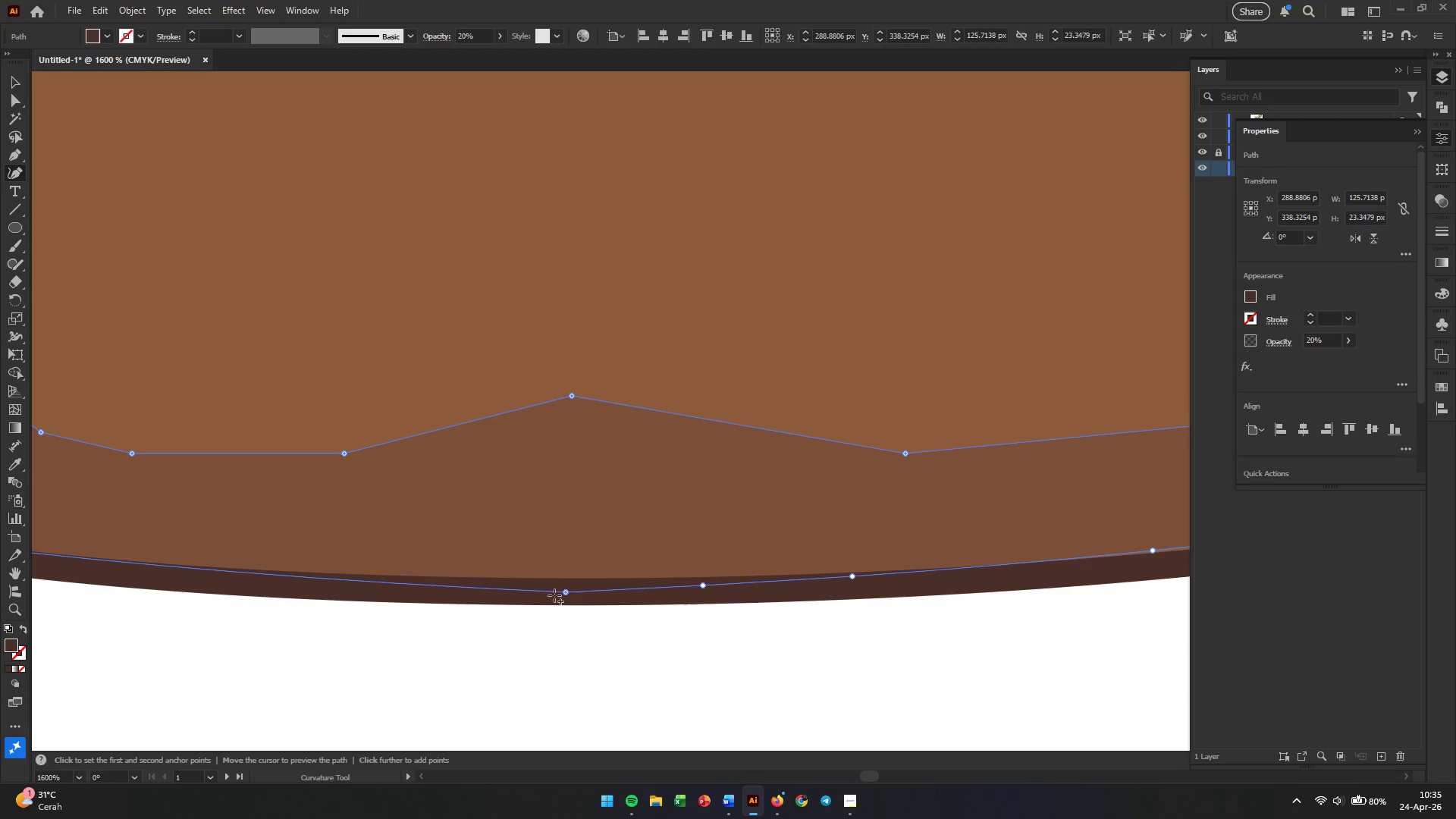 
left_click_drag(start_coordinate=[982, 601], to_coordinate=[225, 605])
 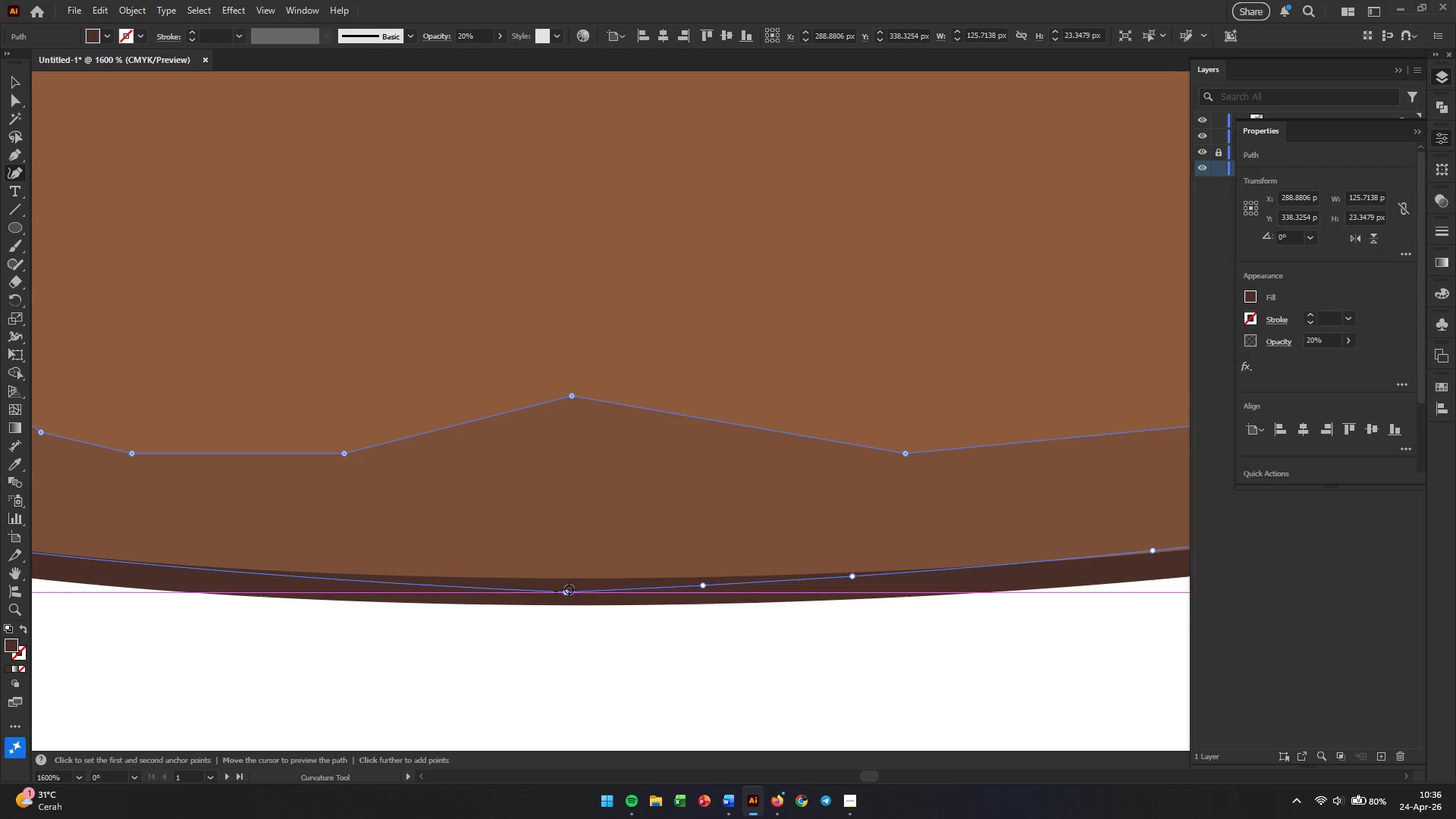 
left_click_drag(start_coordinate=[569, 589], to_coordinate=[570, 577])
 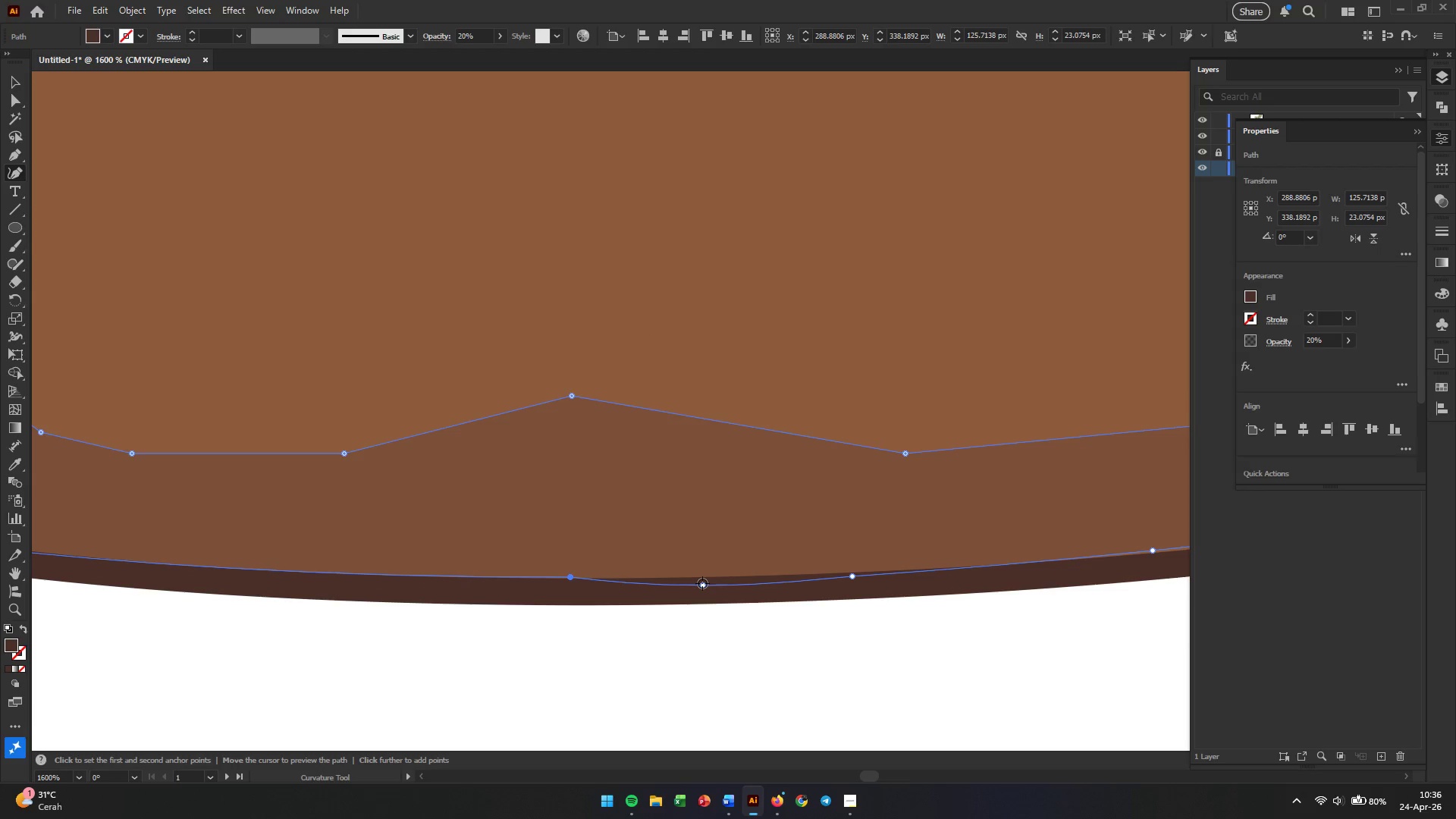 
left_click_drag(start_coordinate=[702, 583], to_coordinate=[718, 576])
 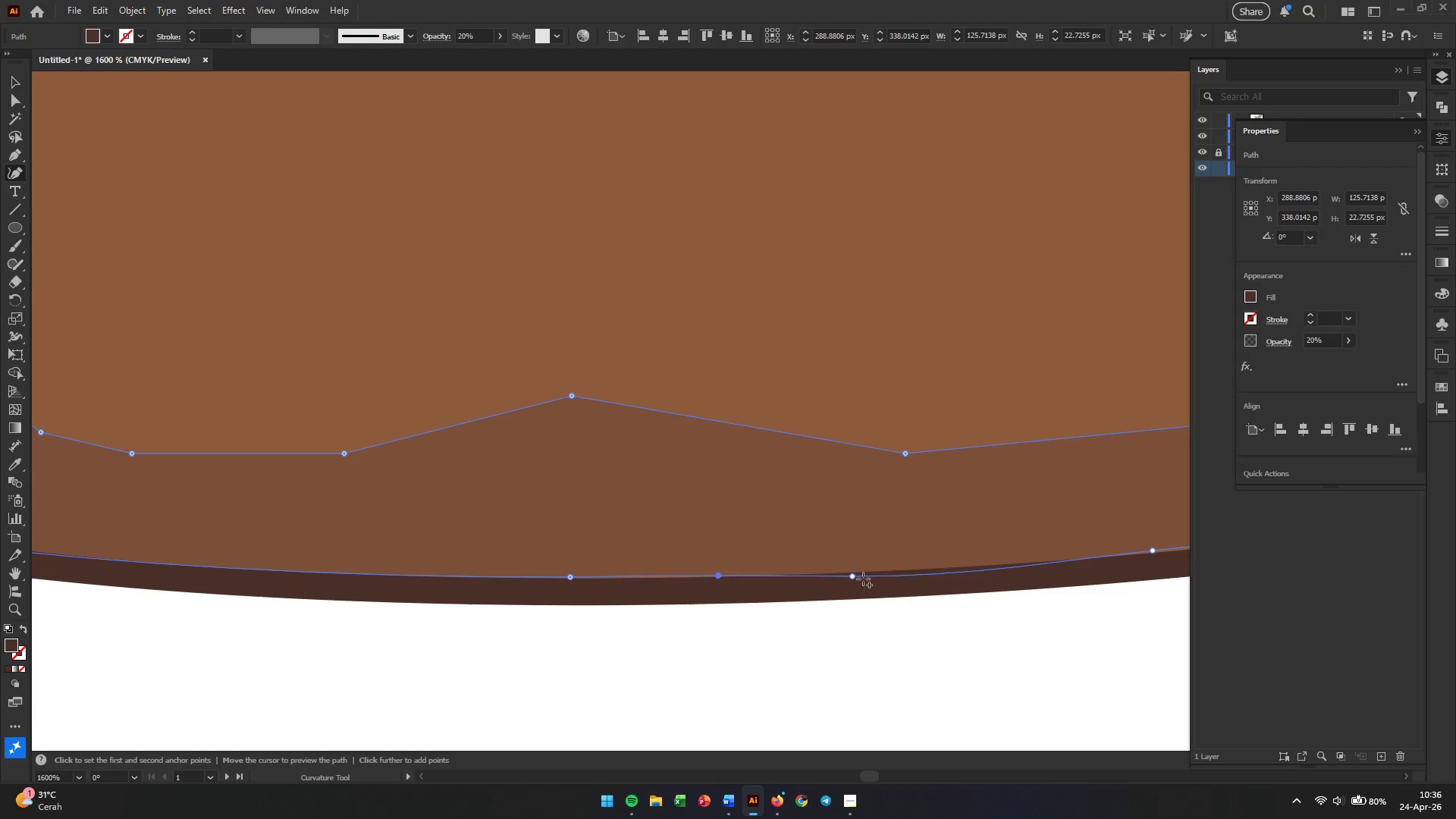 
left_click_drag(start_coordinate=[854, 576], to_coordinate=[940, 568])
 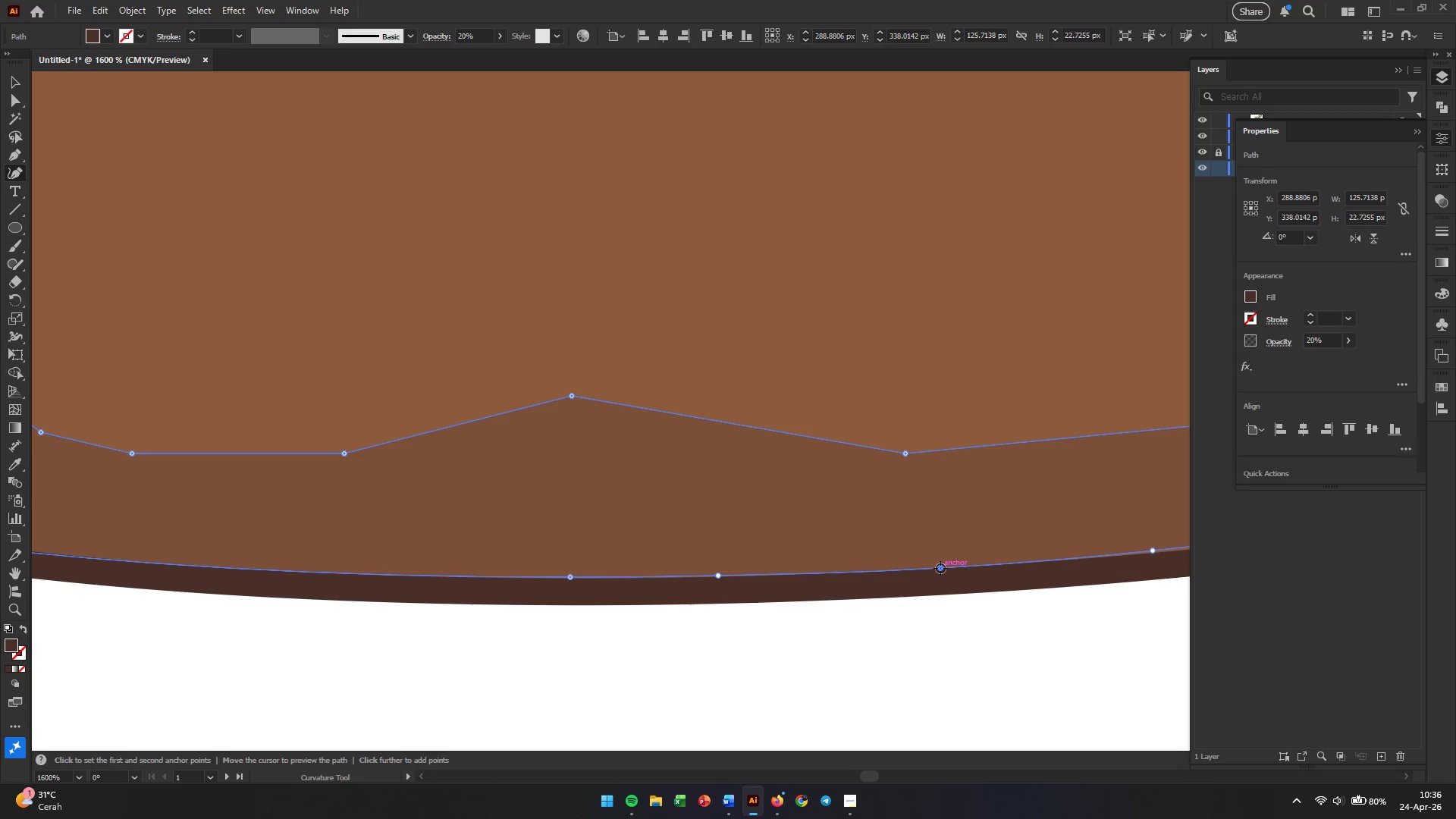 
hold_key(key=Space, duration=0.7)
 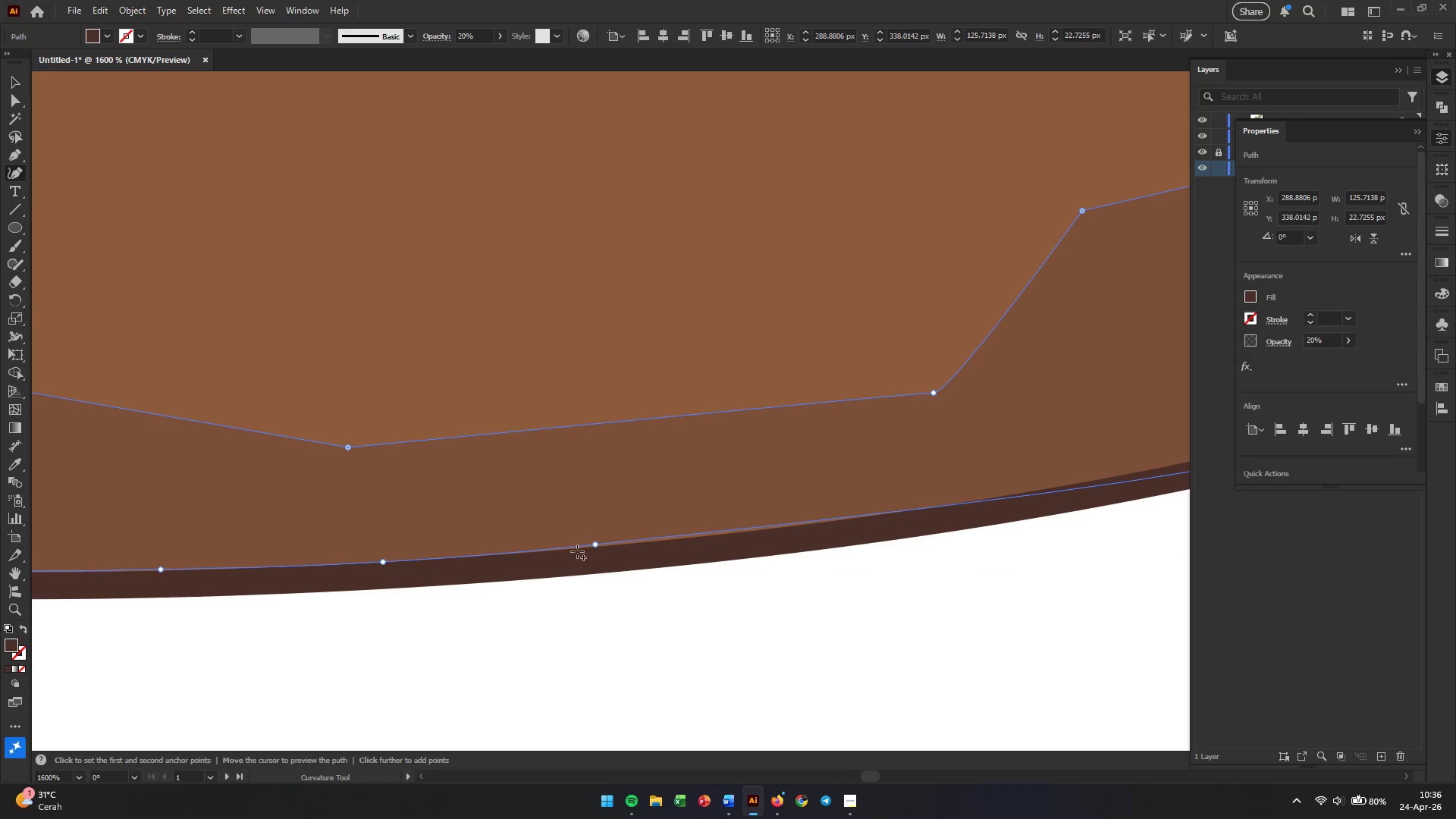 
left_click_drag(start_coordinate=[1040, 583], to_coordinate=[482, 577])
 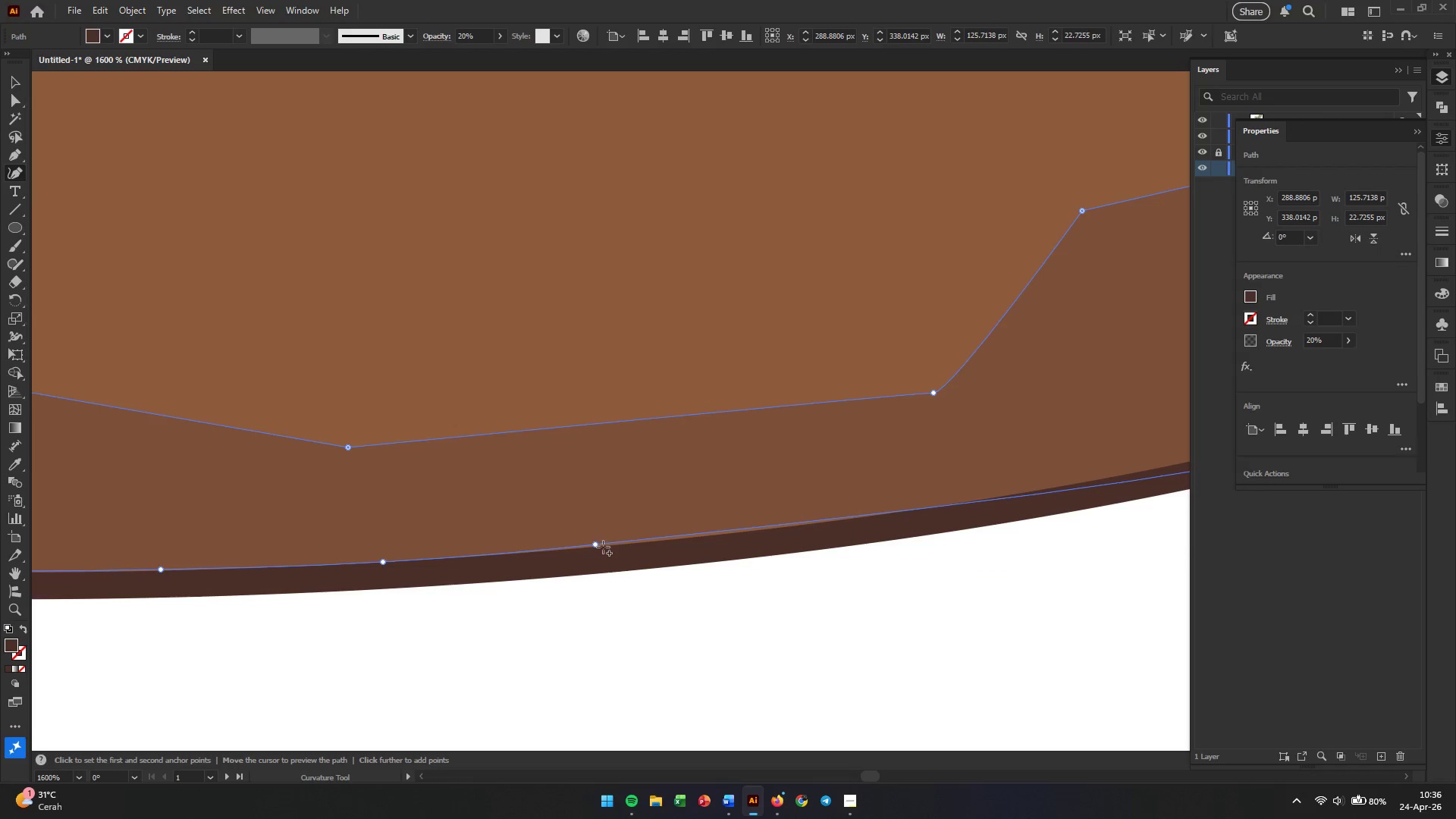 
left_click_drag(start_coordinate=[597, 544], to_coordinate=[626, 544])
 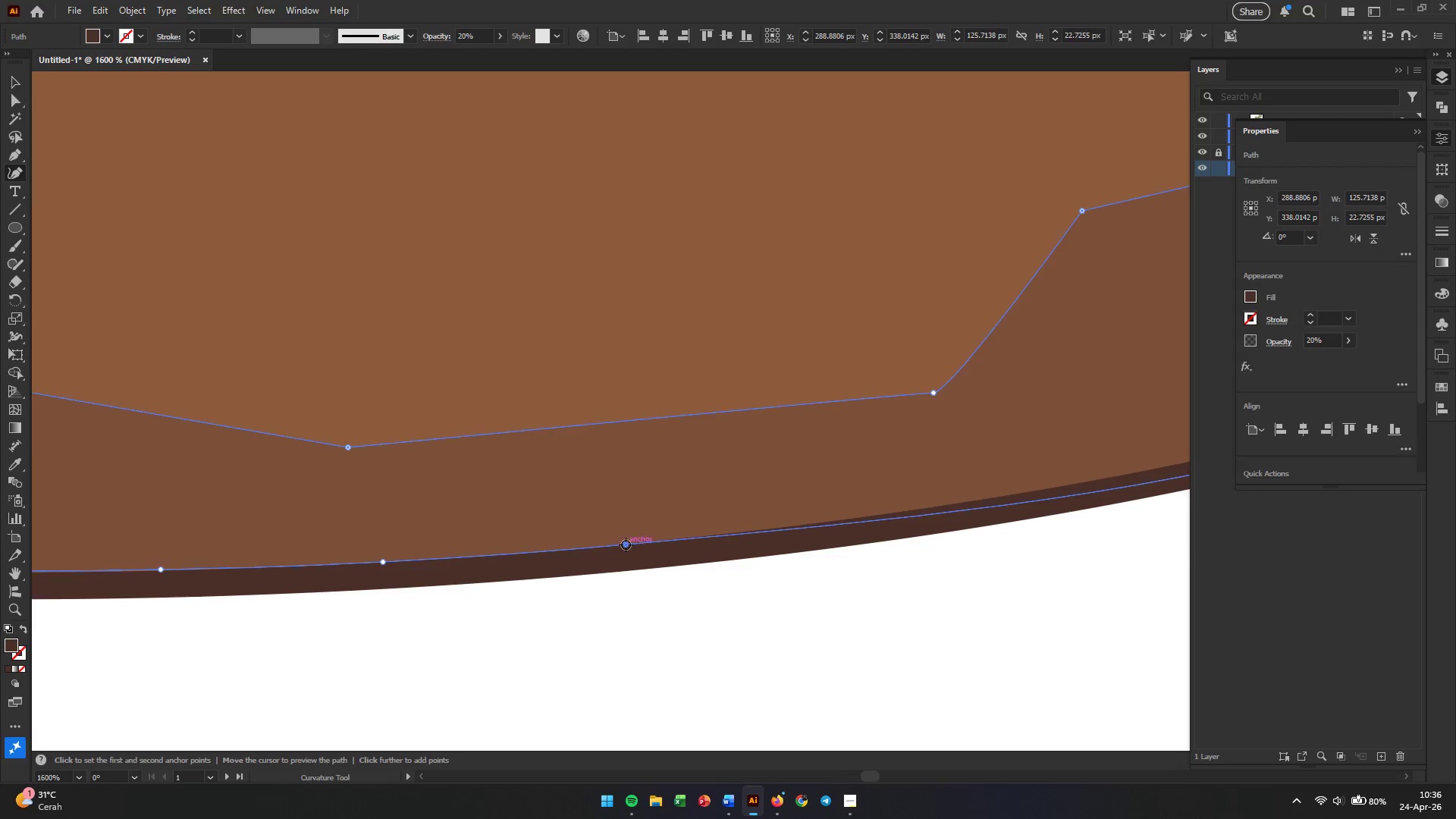 
hold_key(key=Space, duration=0.88)
 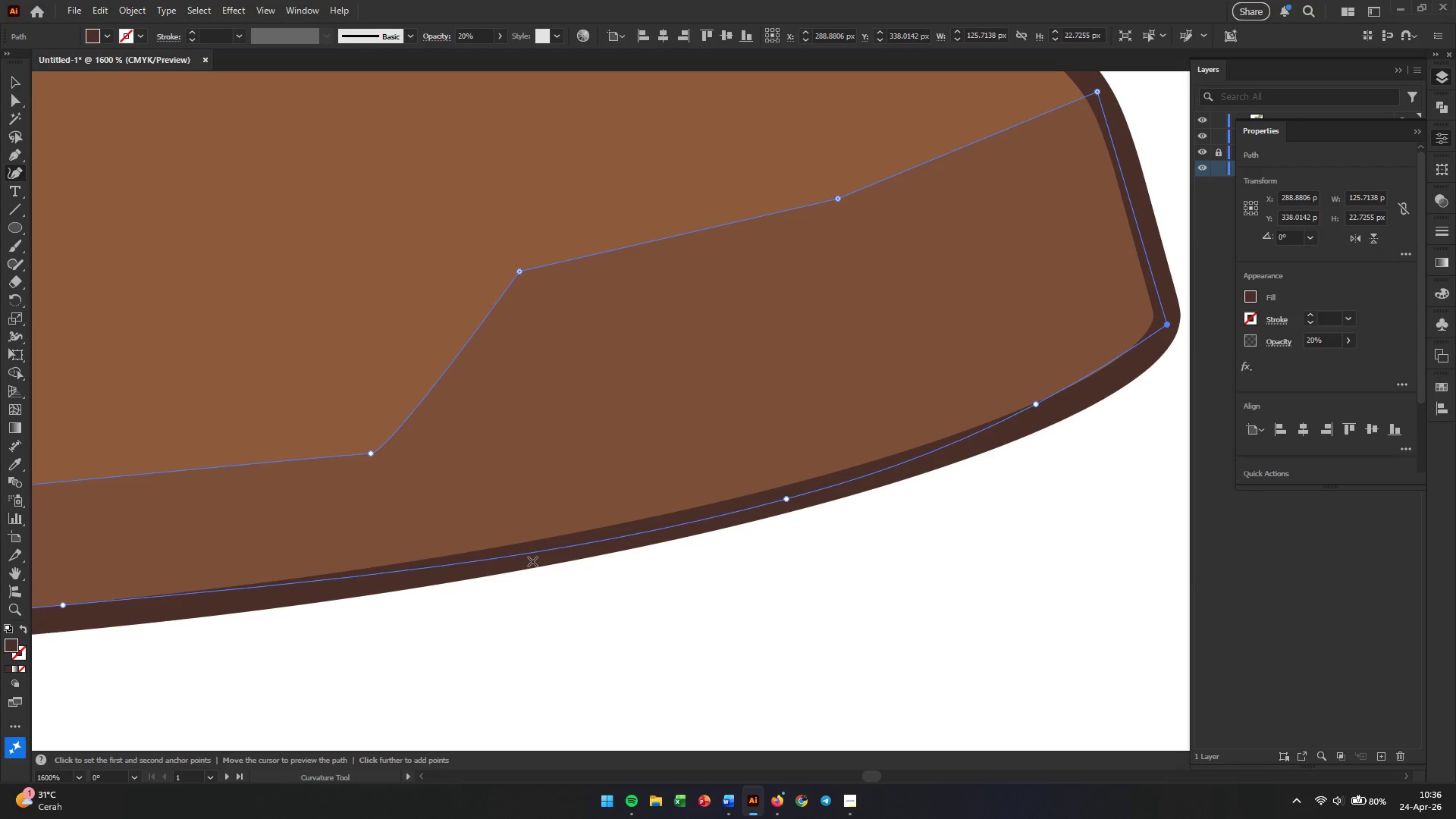 
left_click_drag(start_coordinate=[865, 563], to_coordinate=[303, 623])
 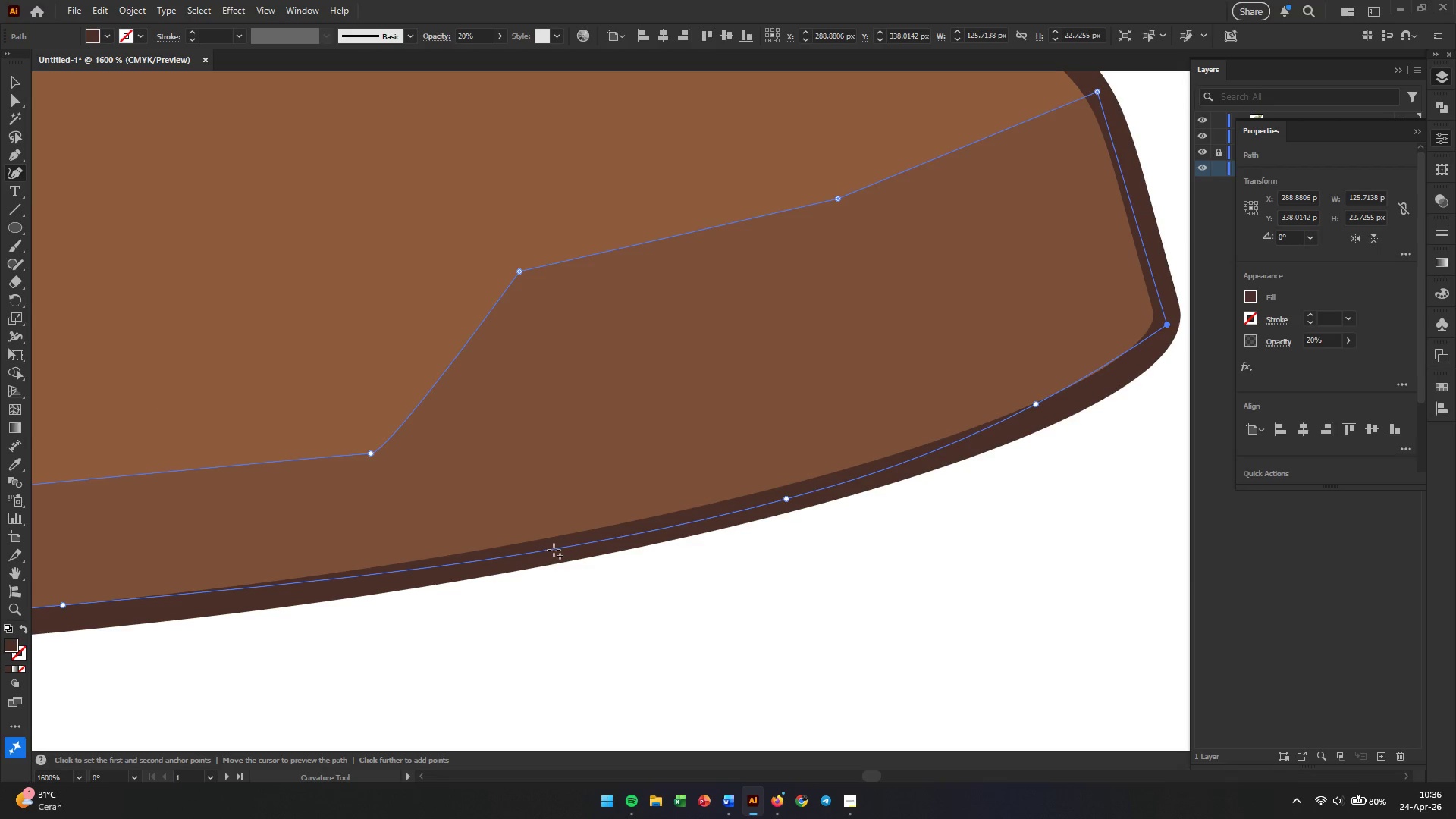 
left_click_drag(start_coordinate=[555, 549], to_coordinate=[605, 531])
 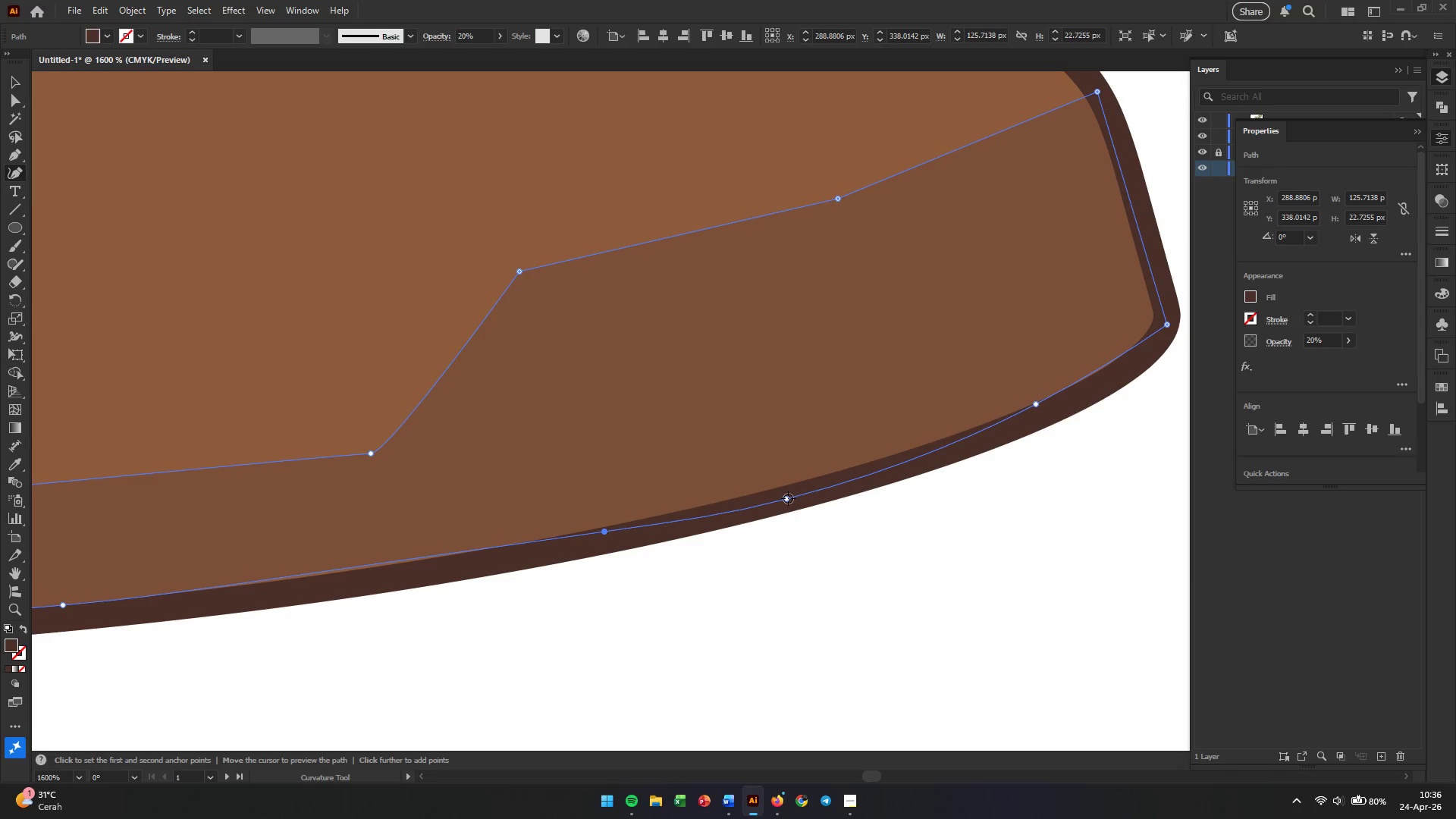 
left_click_drag(start_coordinate=[788, 498], to_coordinate=[793, 487])
 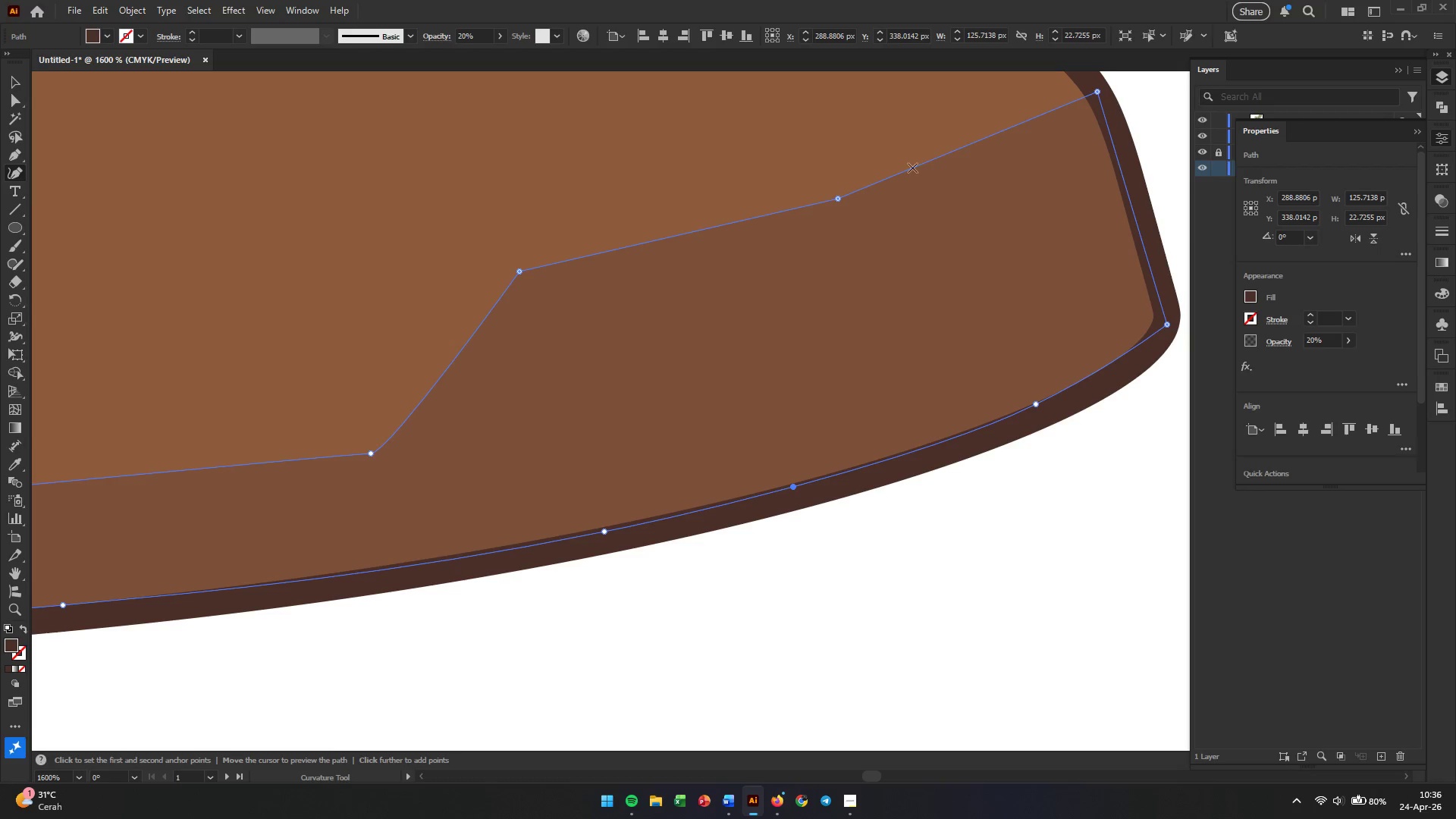 
hold_key(key=Space, duration=0.45)
 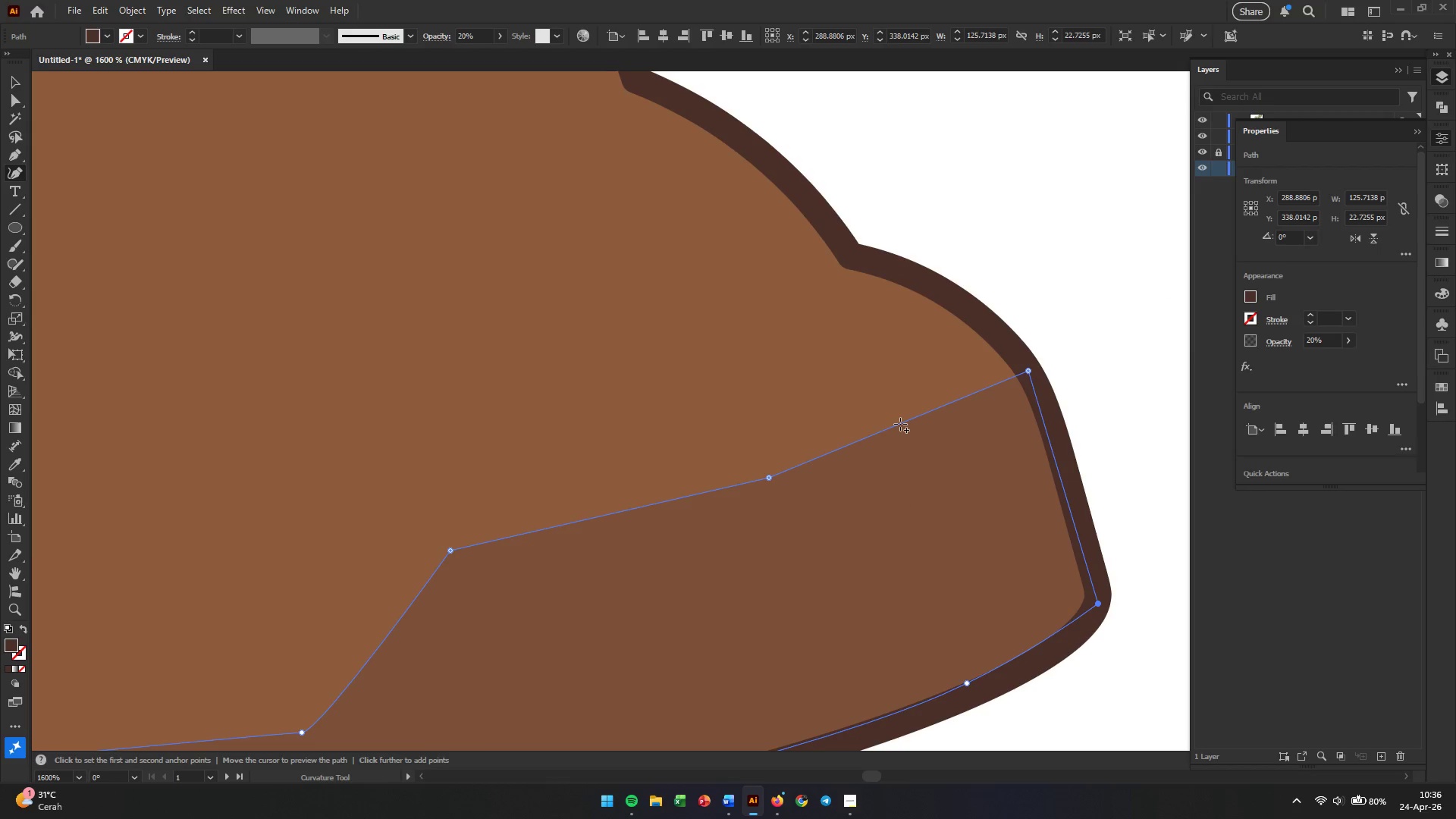 
left_click_drag(start_coordinate=[969, 273], to_coordinate=[900, 552])
 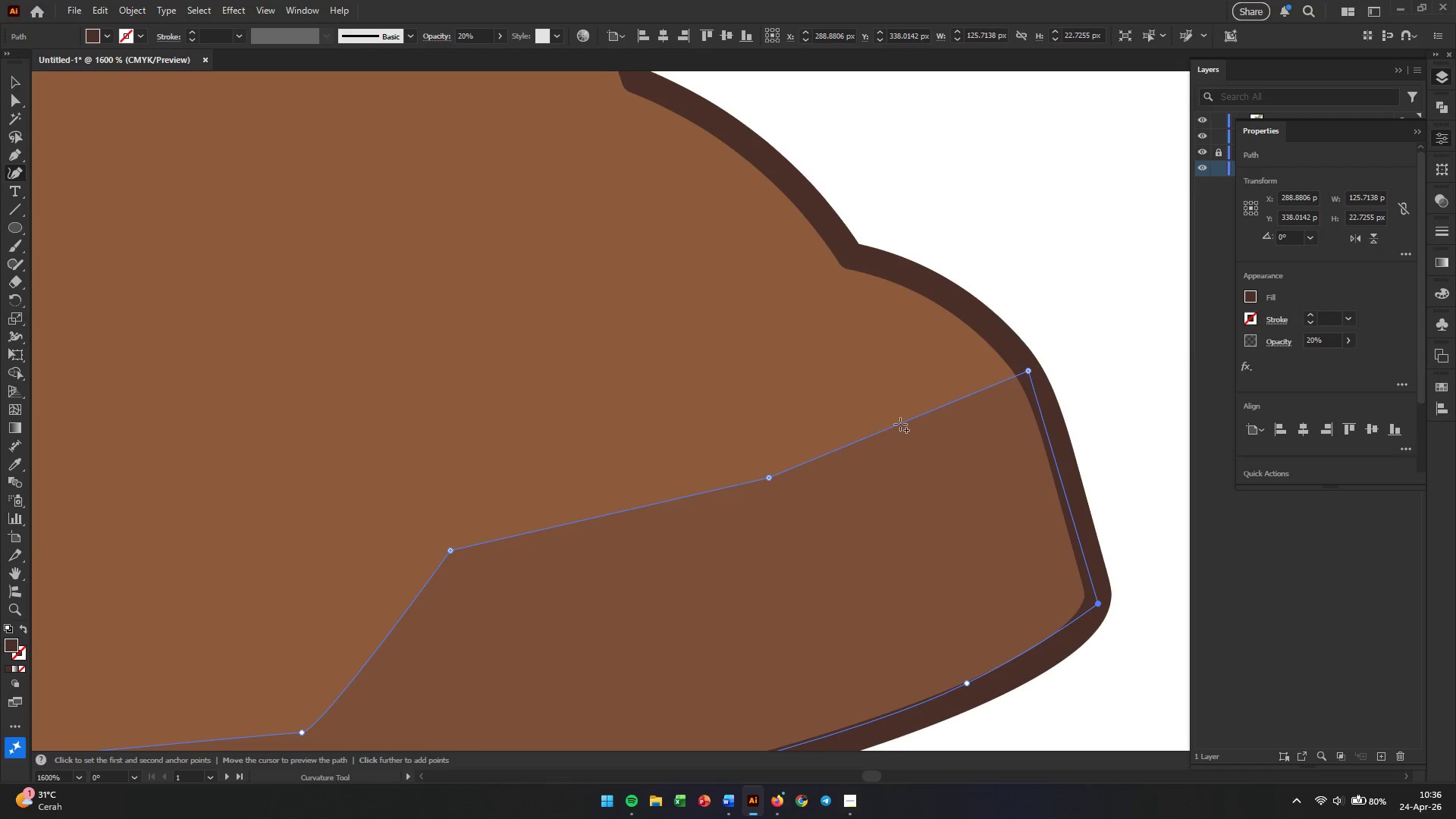 
left_click_drag(start_coordinate=[900, 424], to_coordinate=[867, 403])
 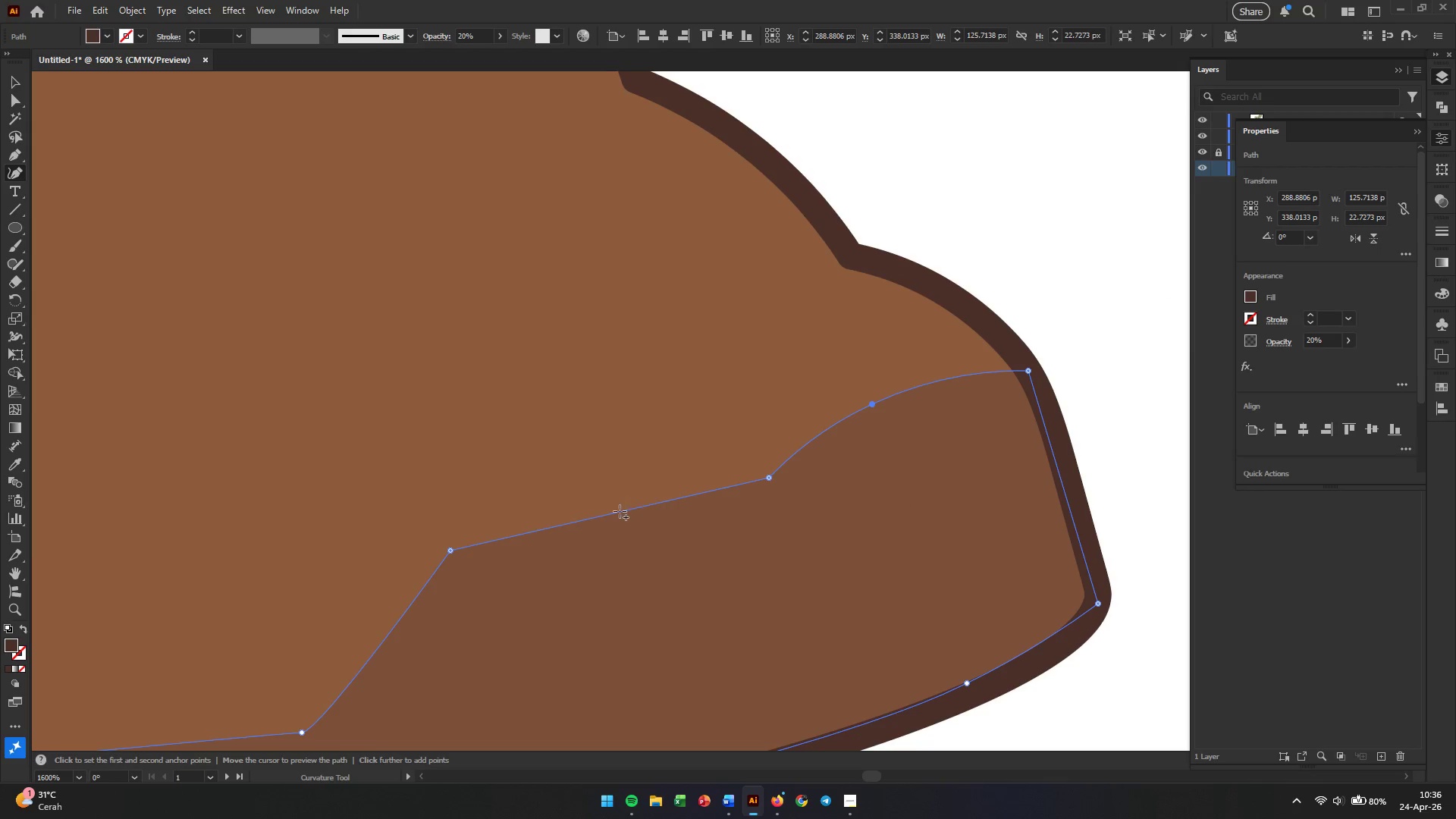 
key(Space)
 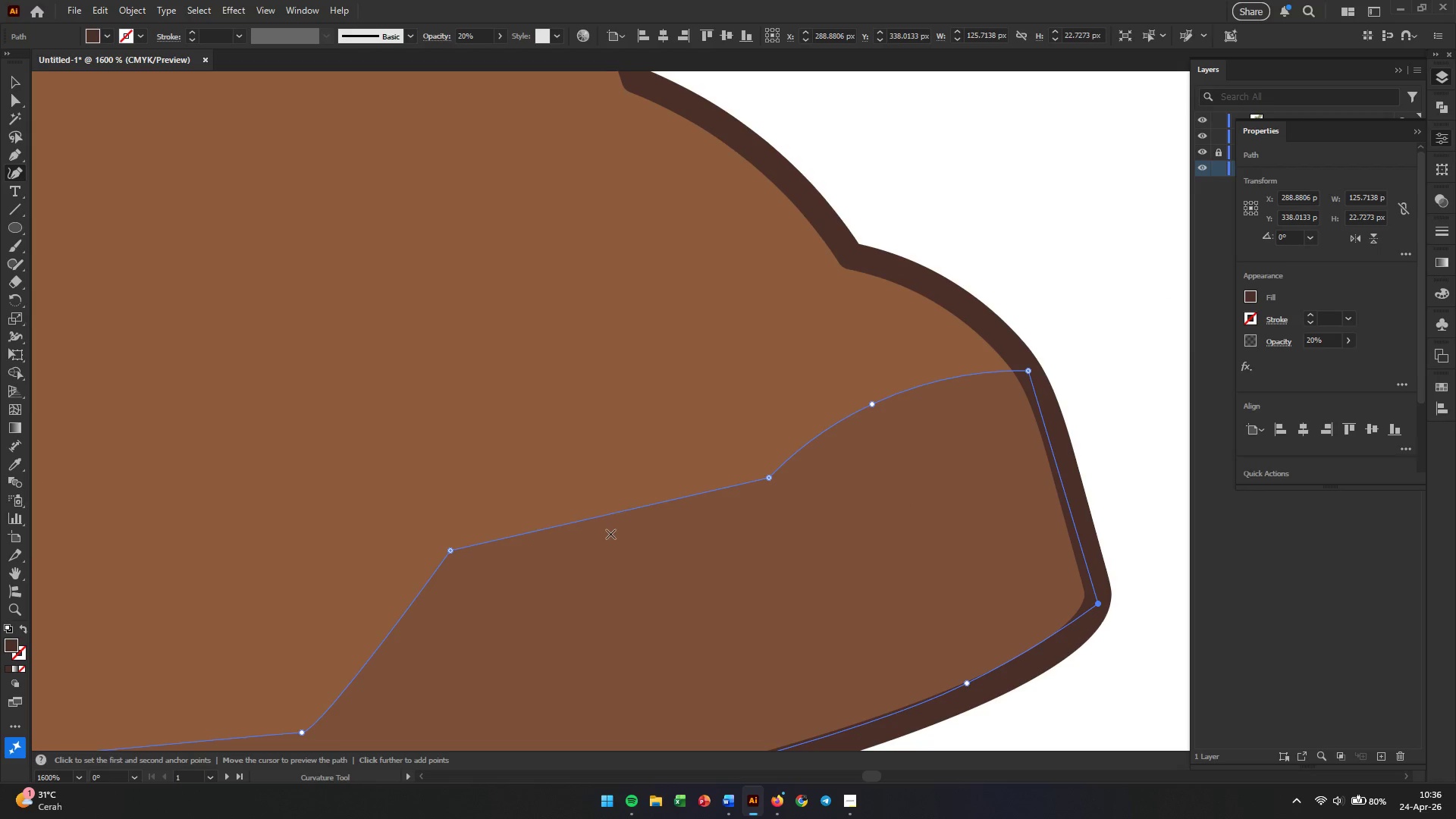 
hold_key(key=Space, duration=0.55)
 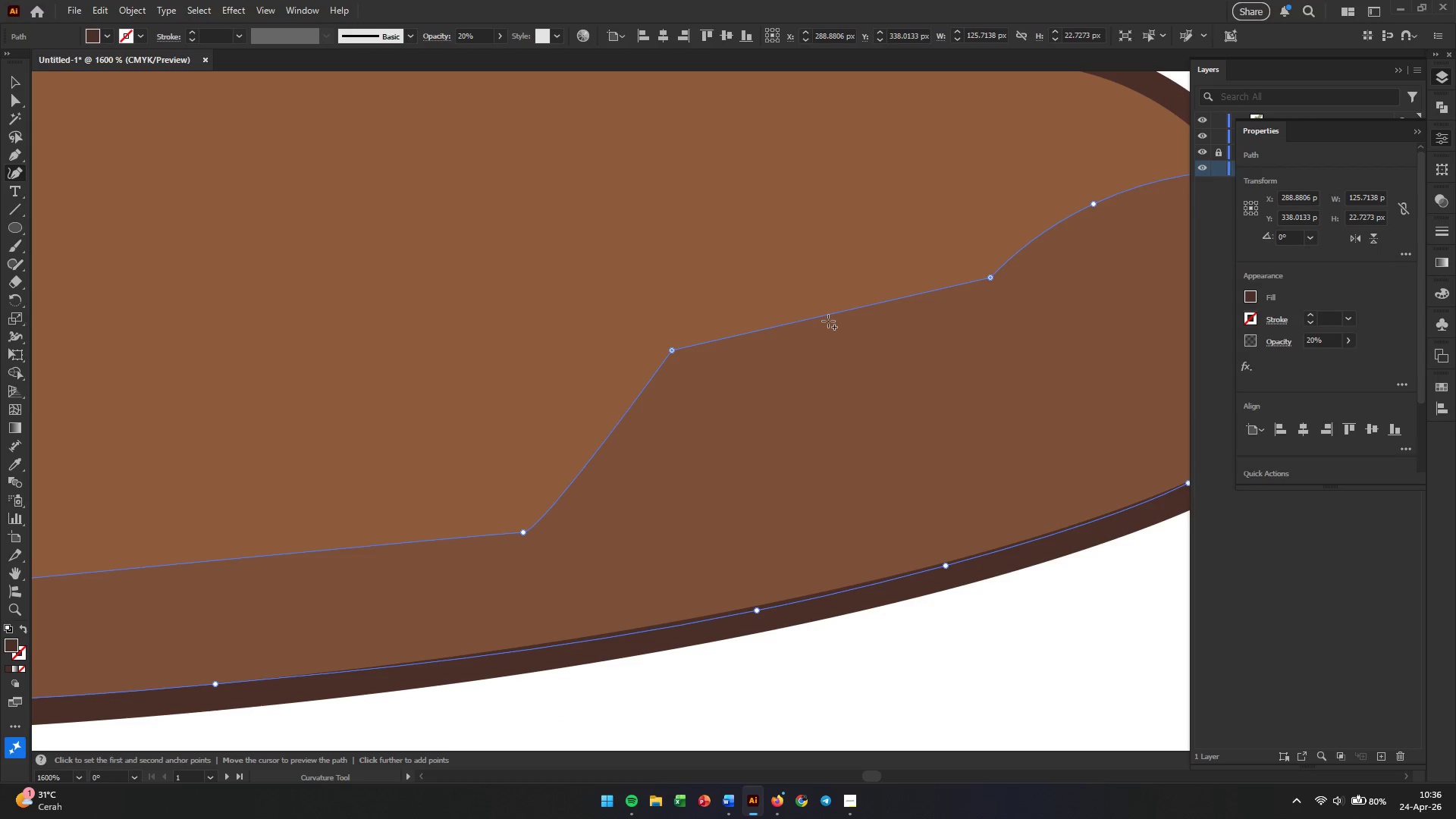 
left_click_drag(start_coordinate=[579, 556], to_coordinate=[801, 356])
 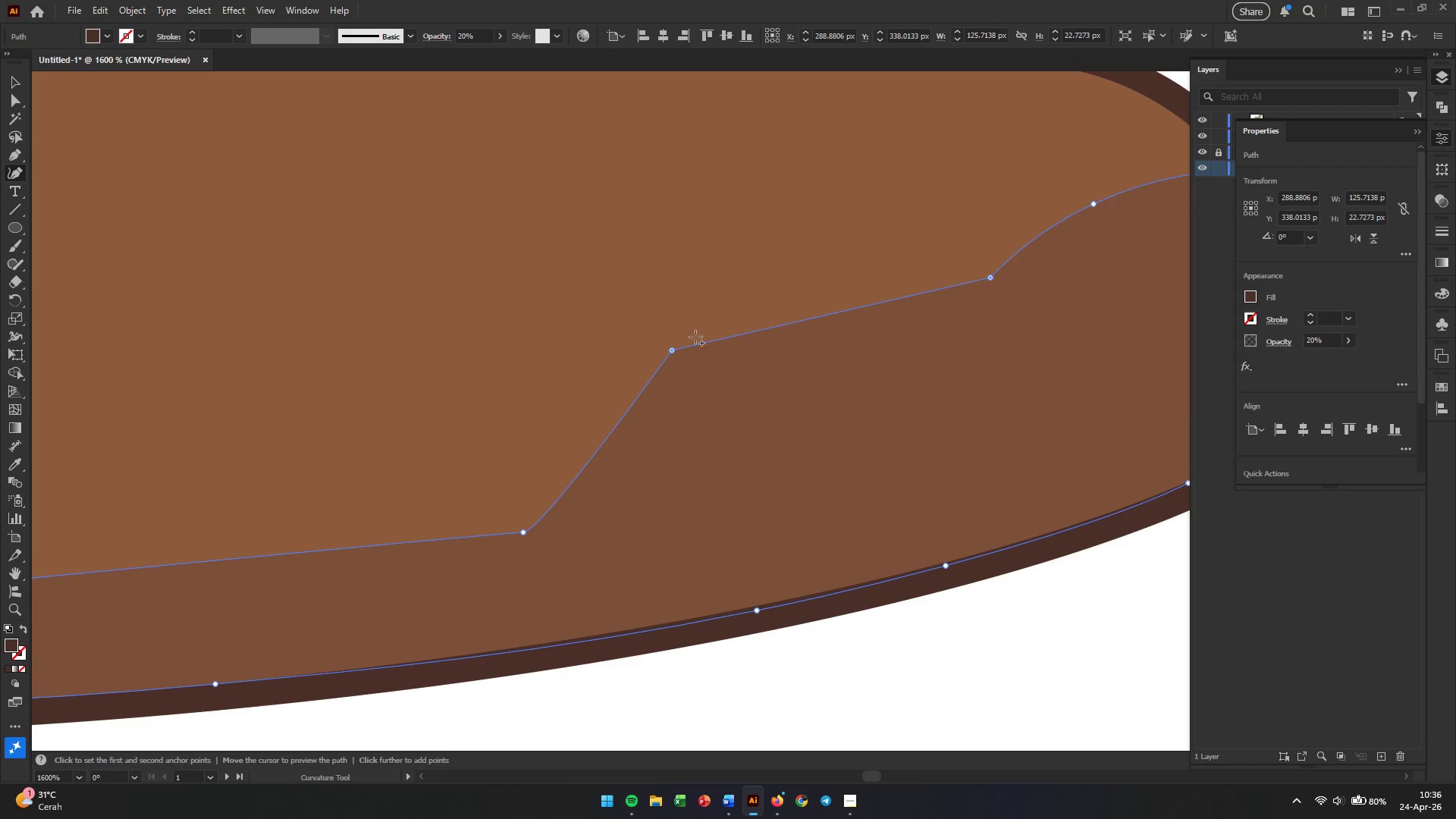 
left_click_drag(start_coordinate=[826, 315], to_coordinate=[830, 341])
 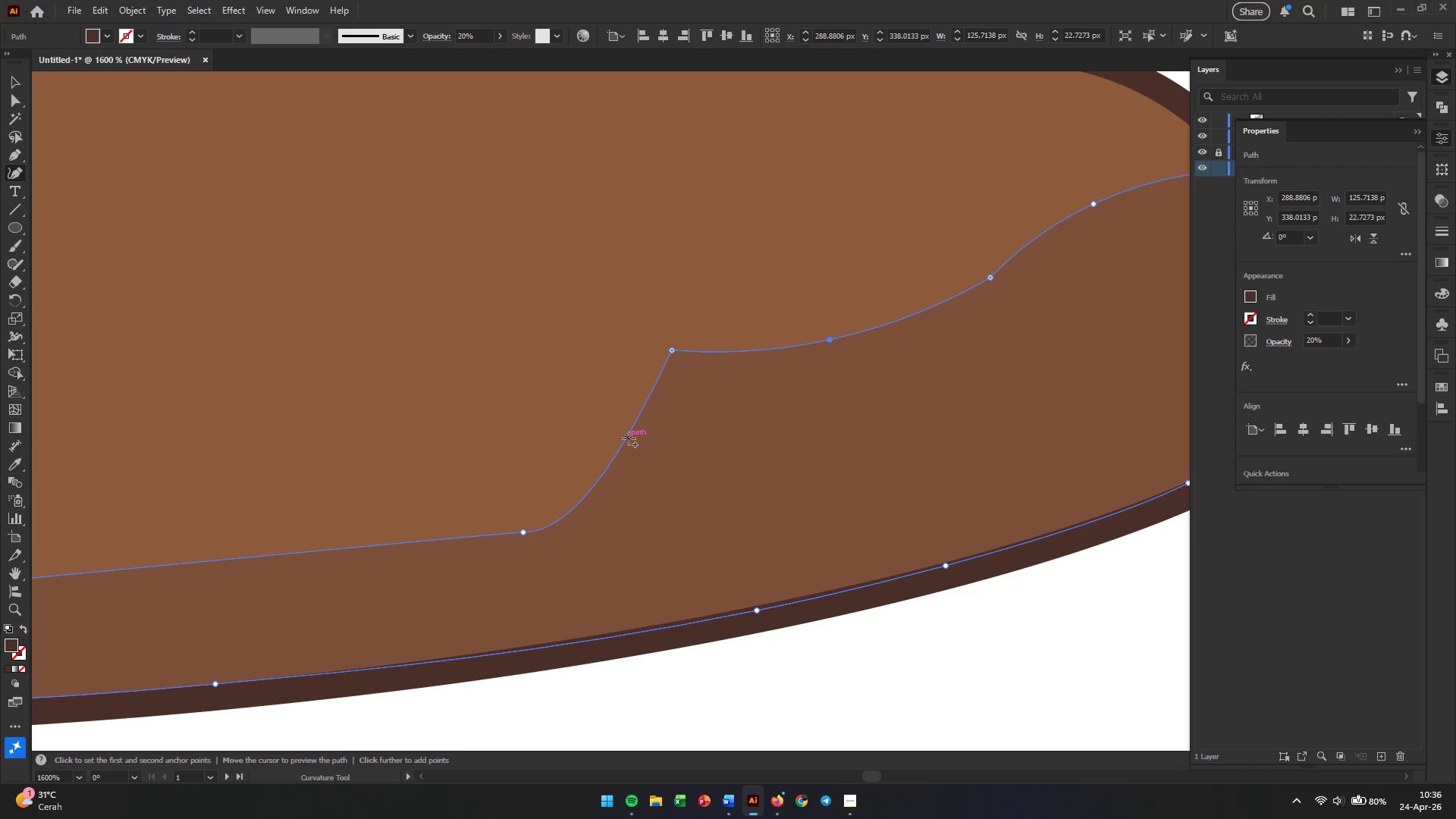 
left_click_drag(start_coordinate=[627, 431], to_coordinate=[568, 369])
 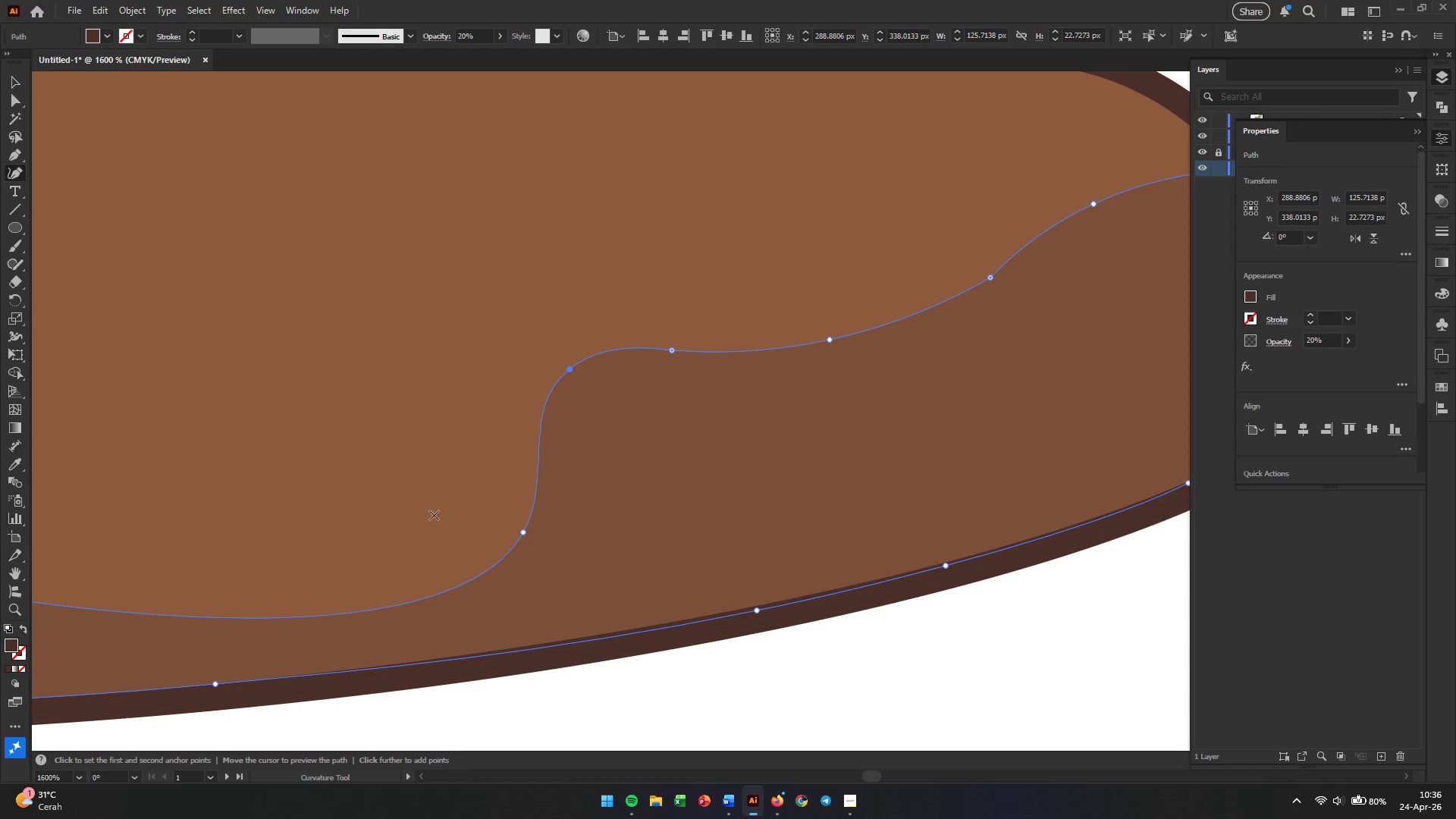 
hold_key(key=Space, duration=1.5)
 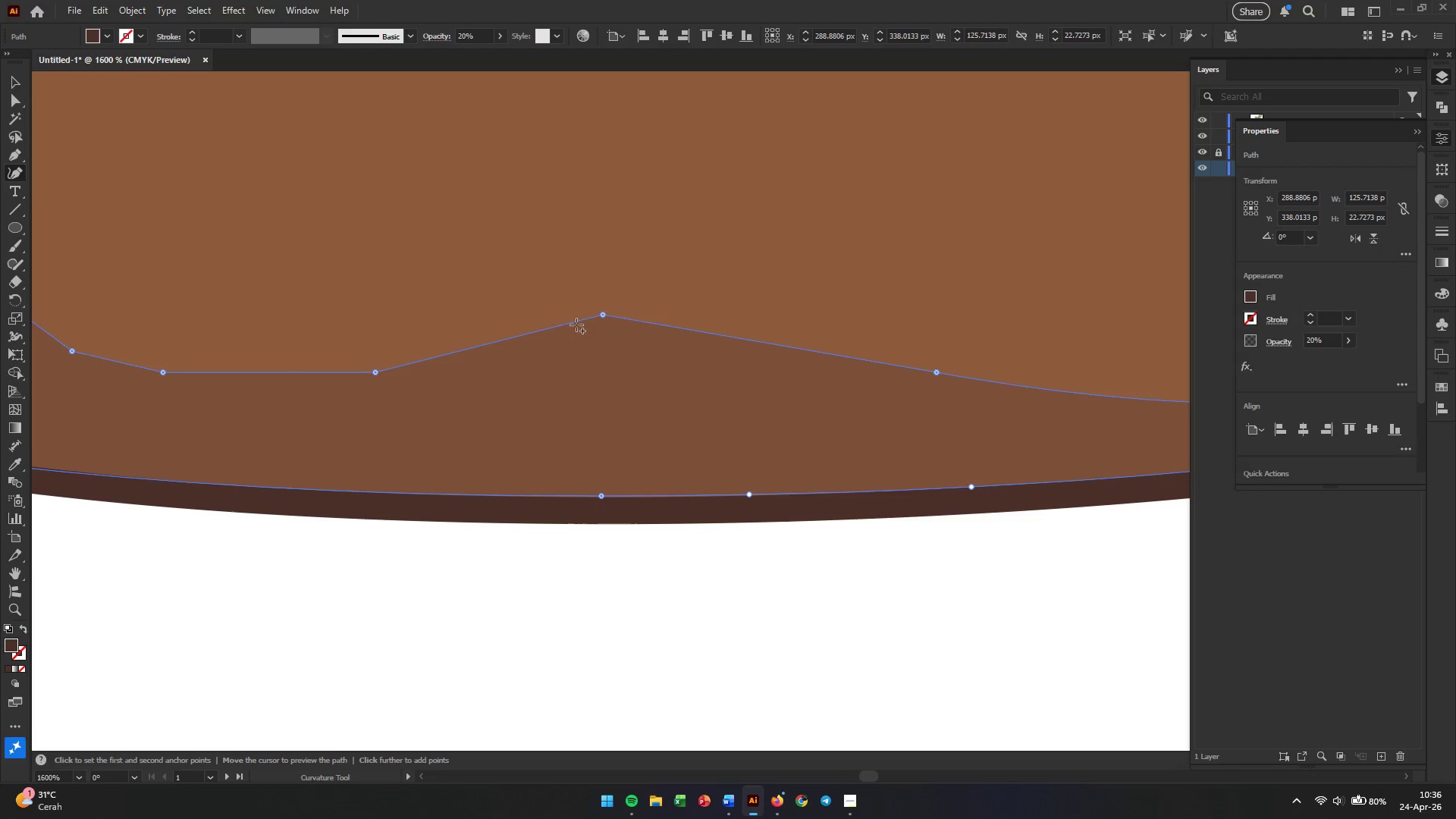 
left_click_drag(start_coordinate=[206, 572], to_coordinate=[1087, 350])
 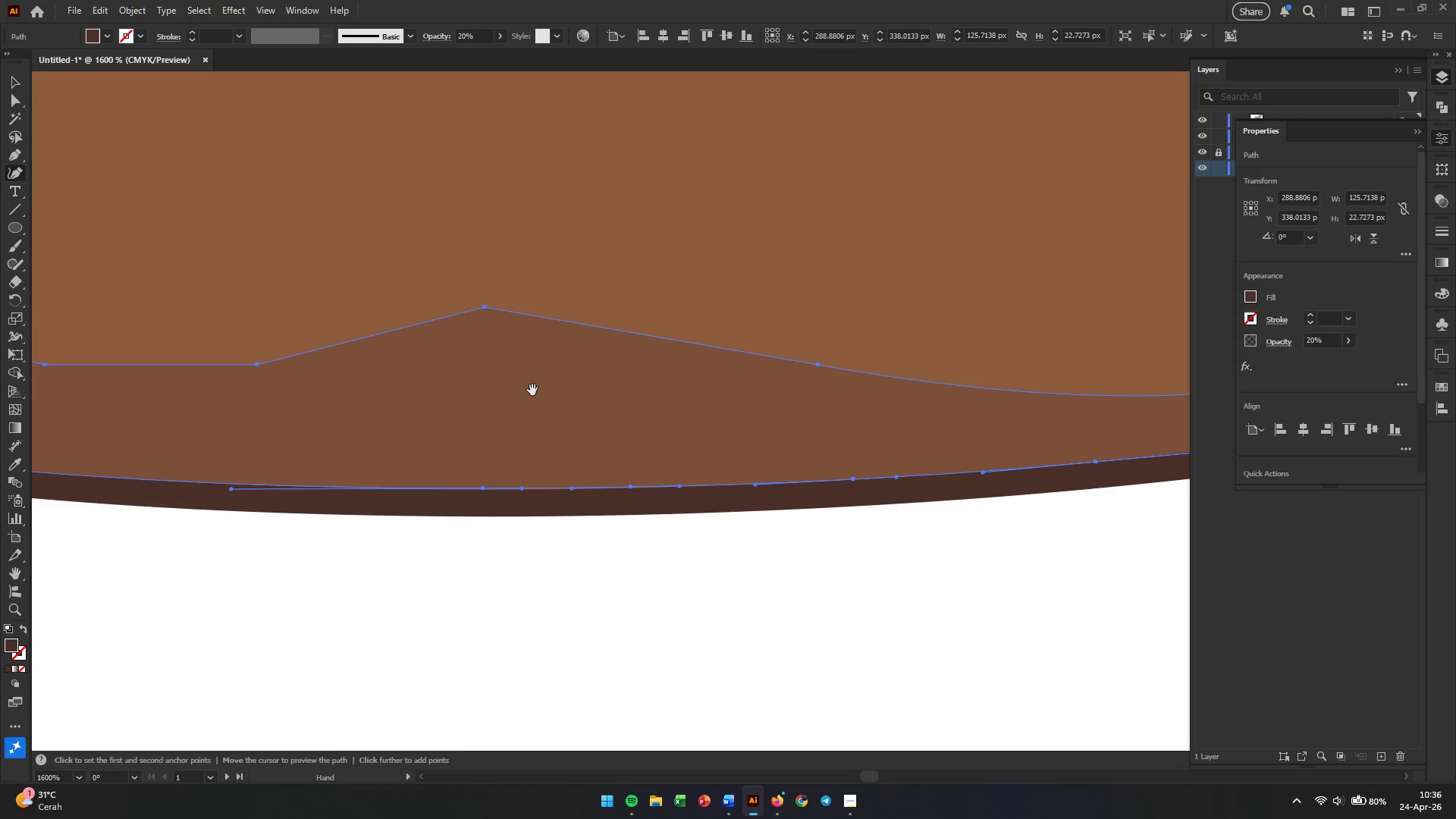 
left_click_drag(start_coordinate=[522, 388], to_coordinate=[640, 396])
 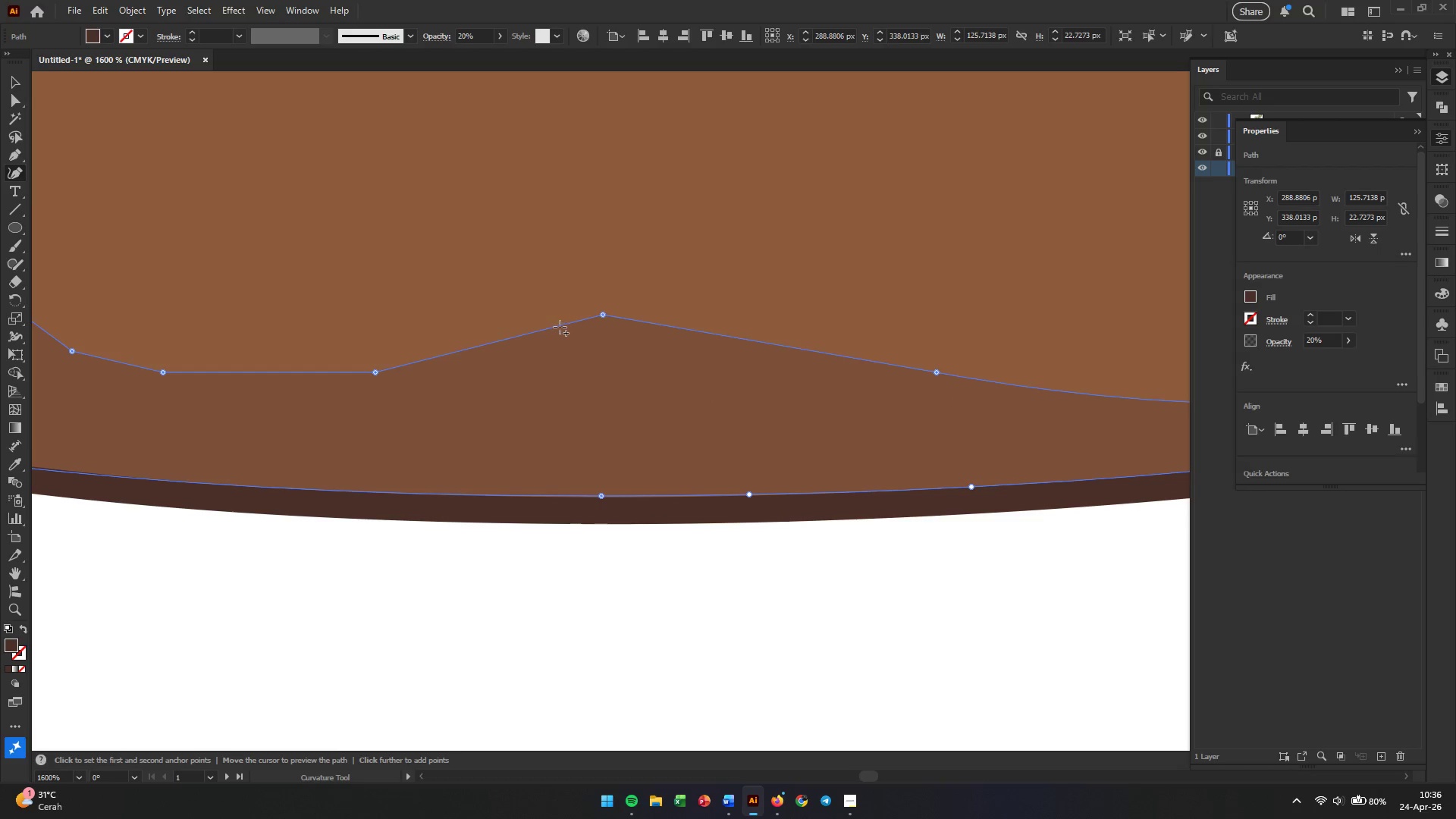 
left_click_drag(start_coordinate=[557, 327], to_coordinate=[525, 306])
 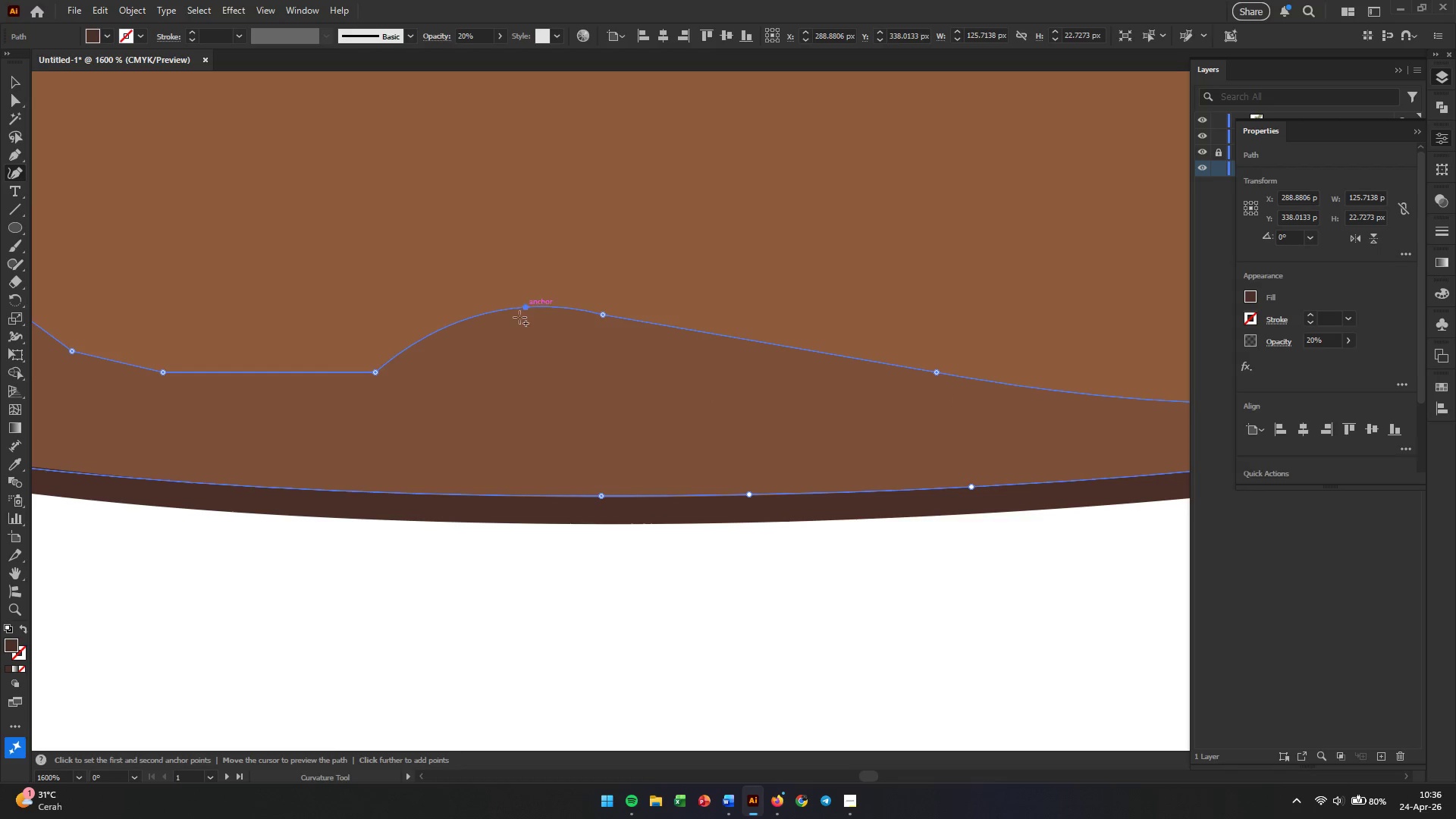 
hold_key(key=Space, duration=0.84)
 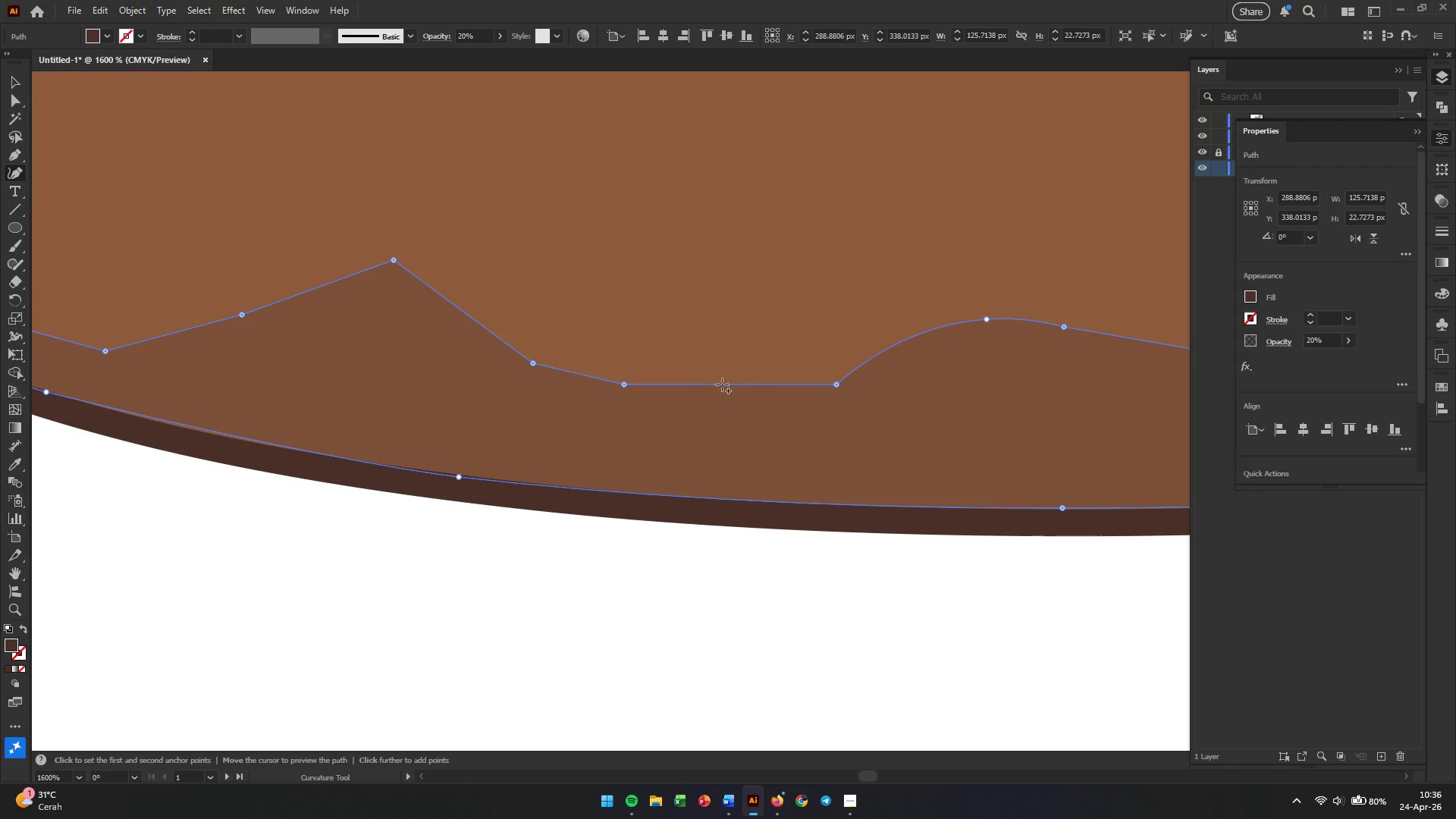 
left_click_drag(start_coordinate=[488, 380], to_coordinate=[949, 392])
 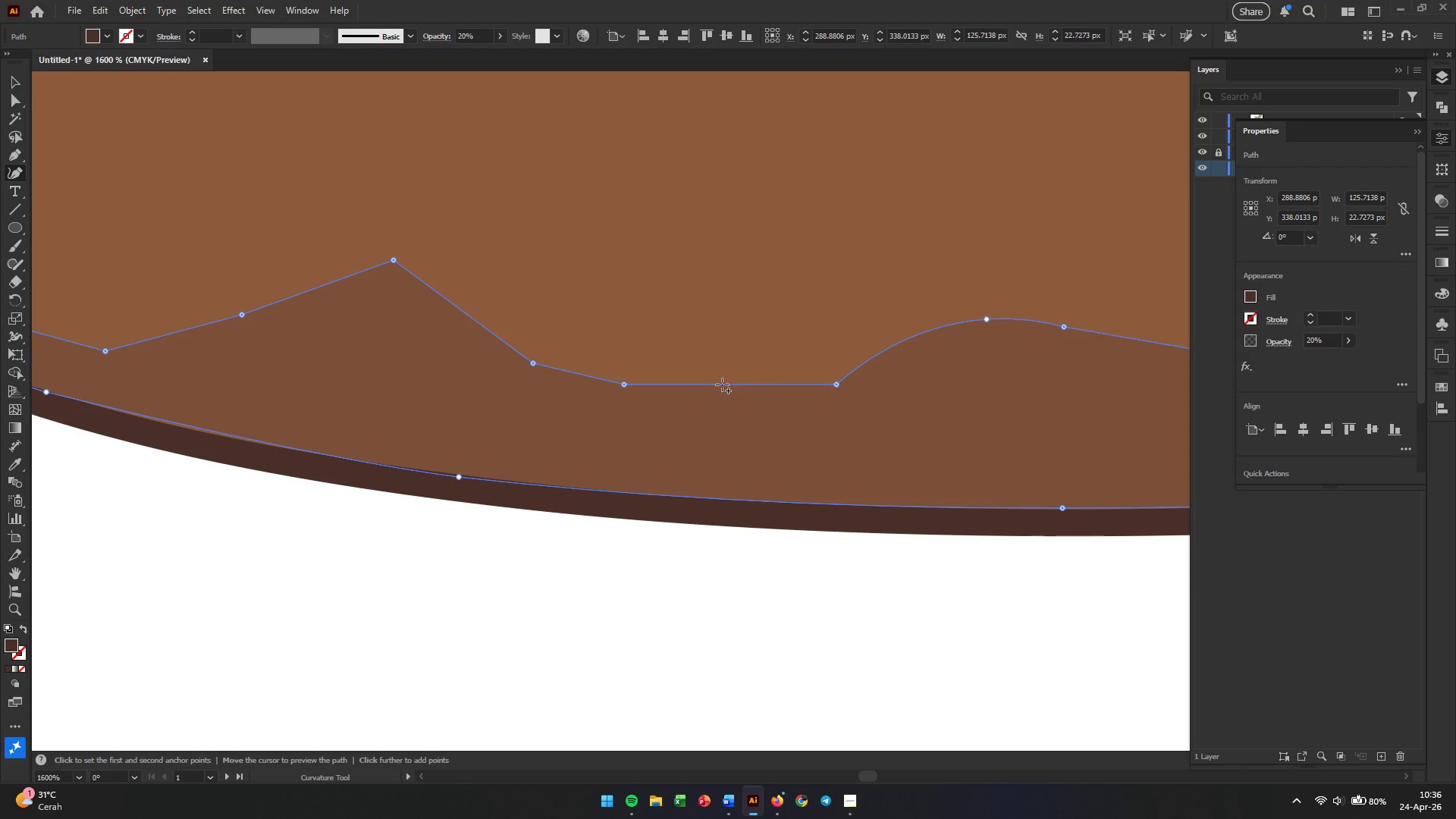 
left_click_drag(start_coordinate=[722, 384], to_coordinate=[715, 409])
 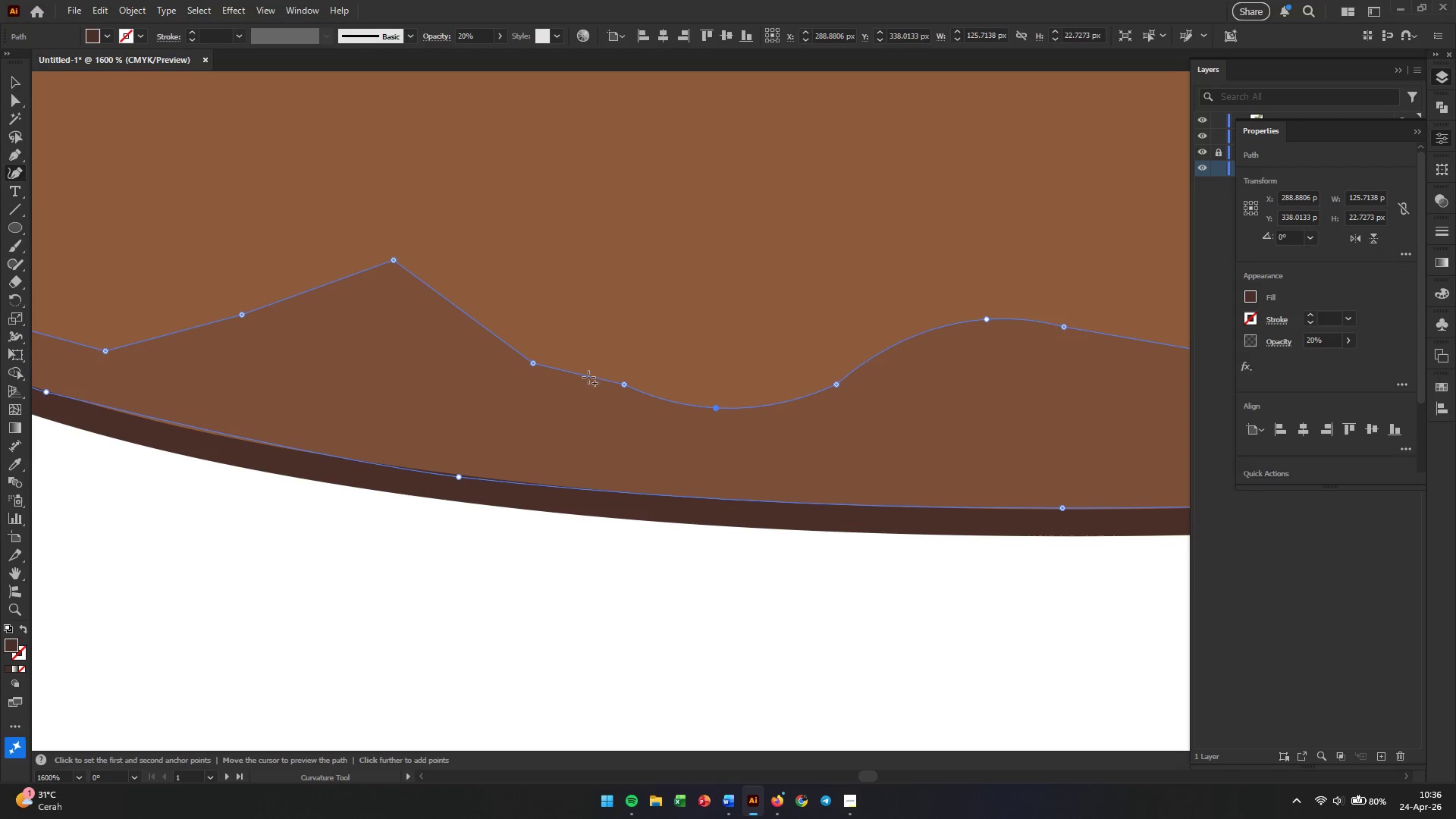 
left_click_drag(start_coordinate=[588, 377], to_coordinate=[584, 366])
 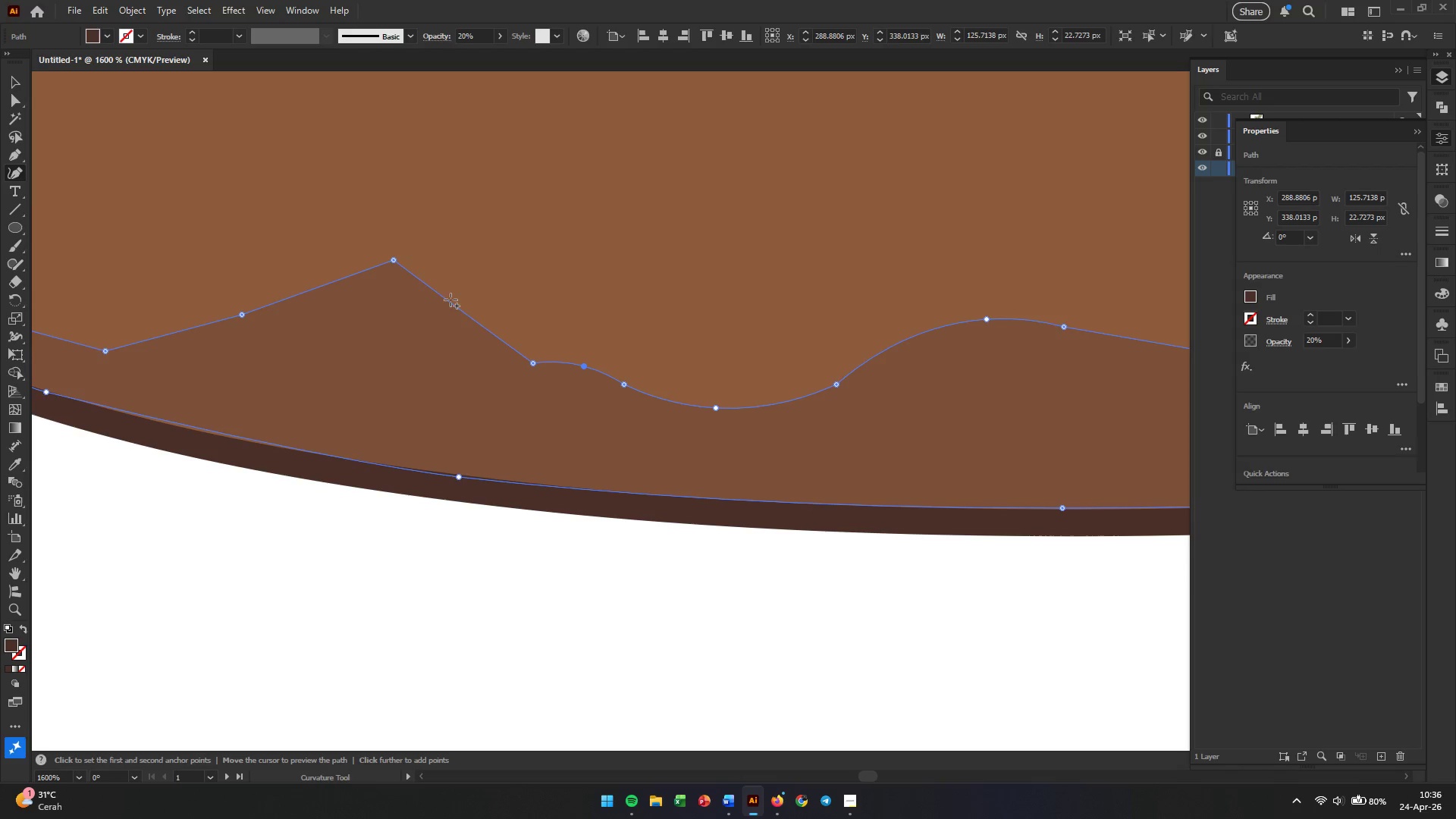 
left_click_drag(start_coordinate=[445, 300], to_coordinate=[403, 309])
 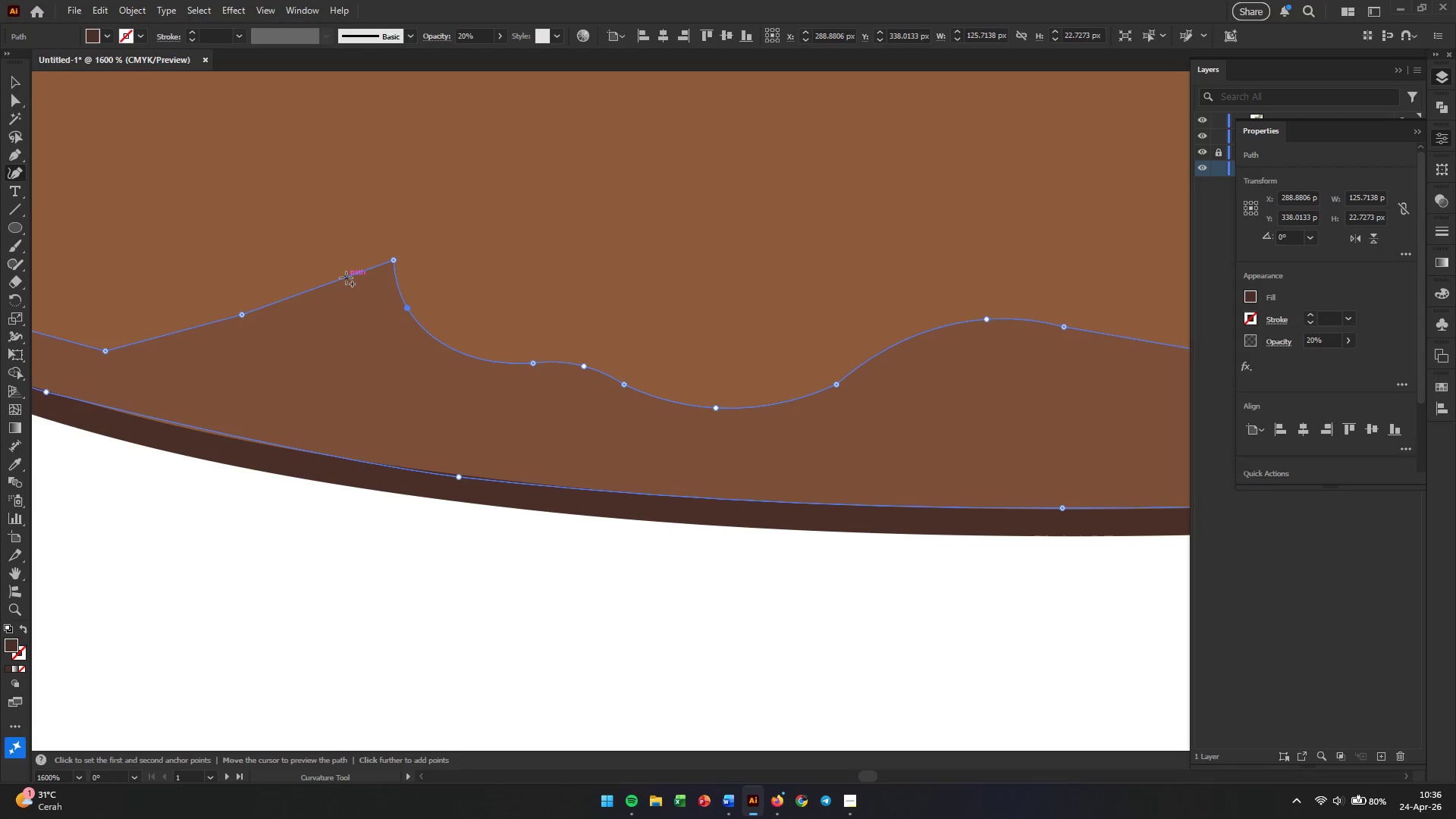 
left_click_drag(start_coordinate=[344, 278], to_coordinate=[283, 269])
 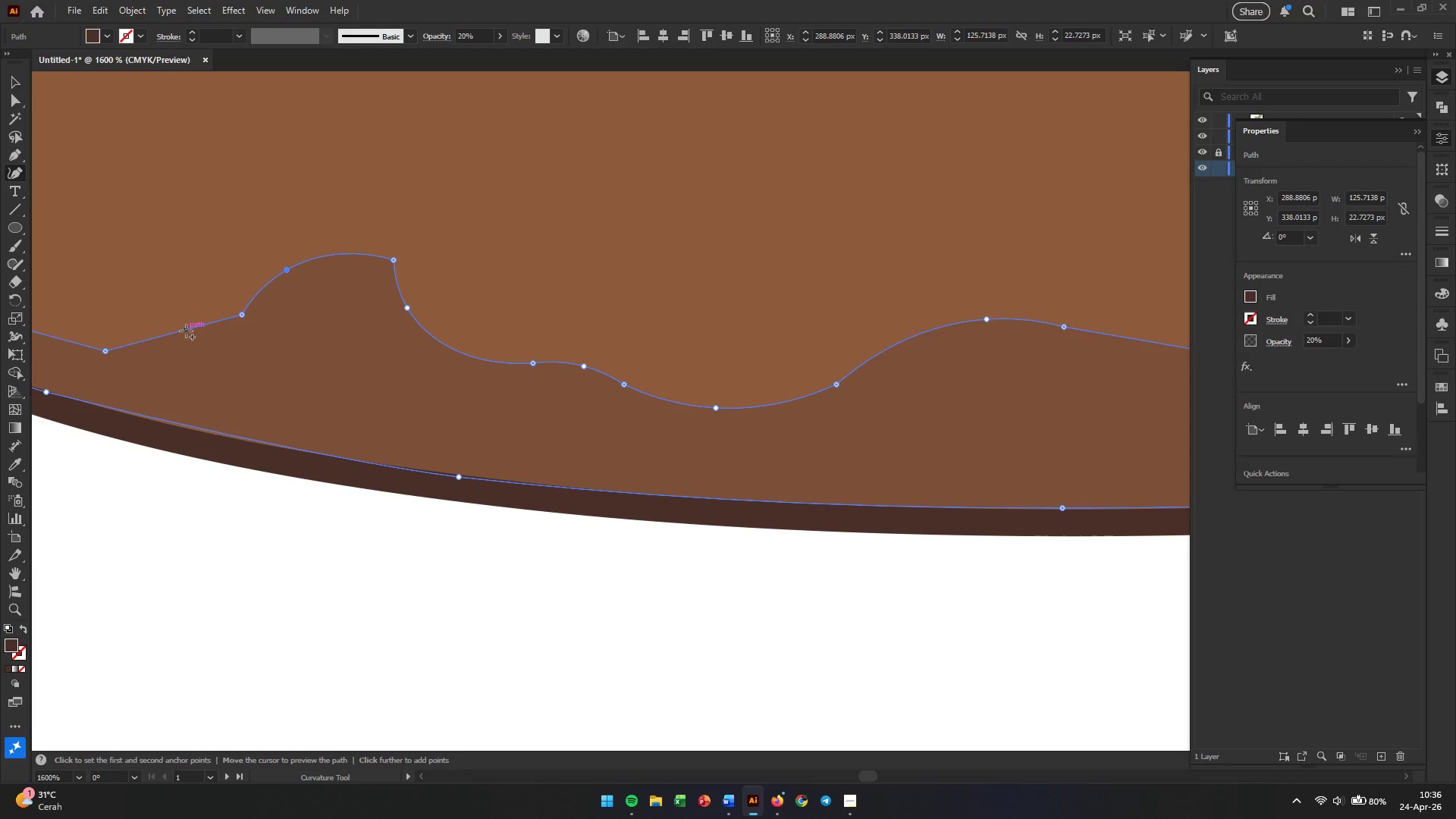 
left_click_drag(start_coordinate=[186, 331], to_coordinate=[176, 358])
 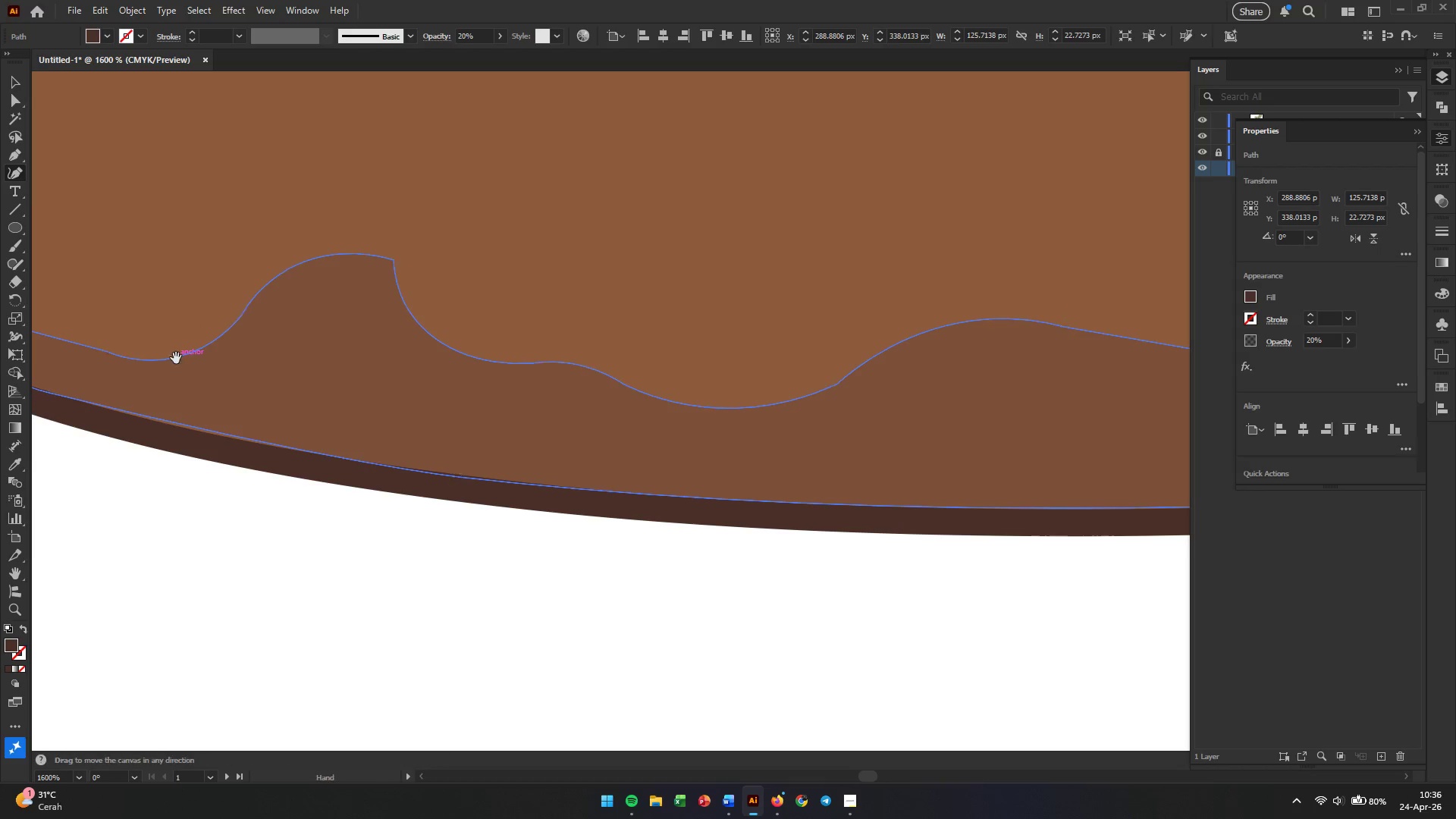 
hold_key(key=Space, duration=0.94)
 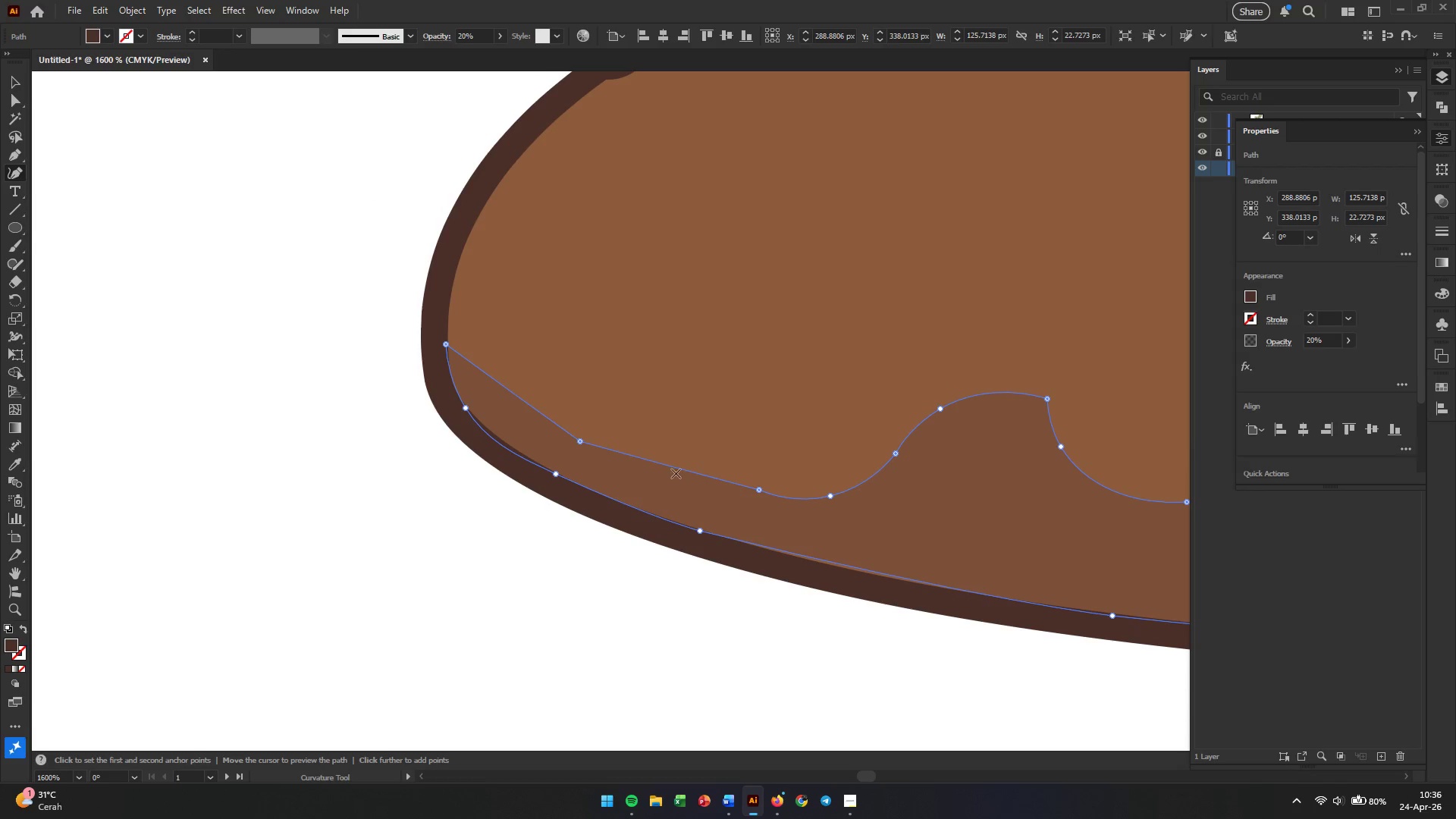 
left_click_drag(start_coordinate=[290, 372], to_coordinate=[943, 510])
 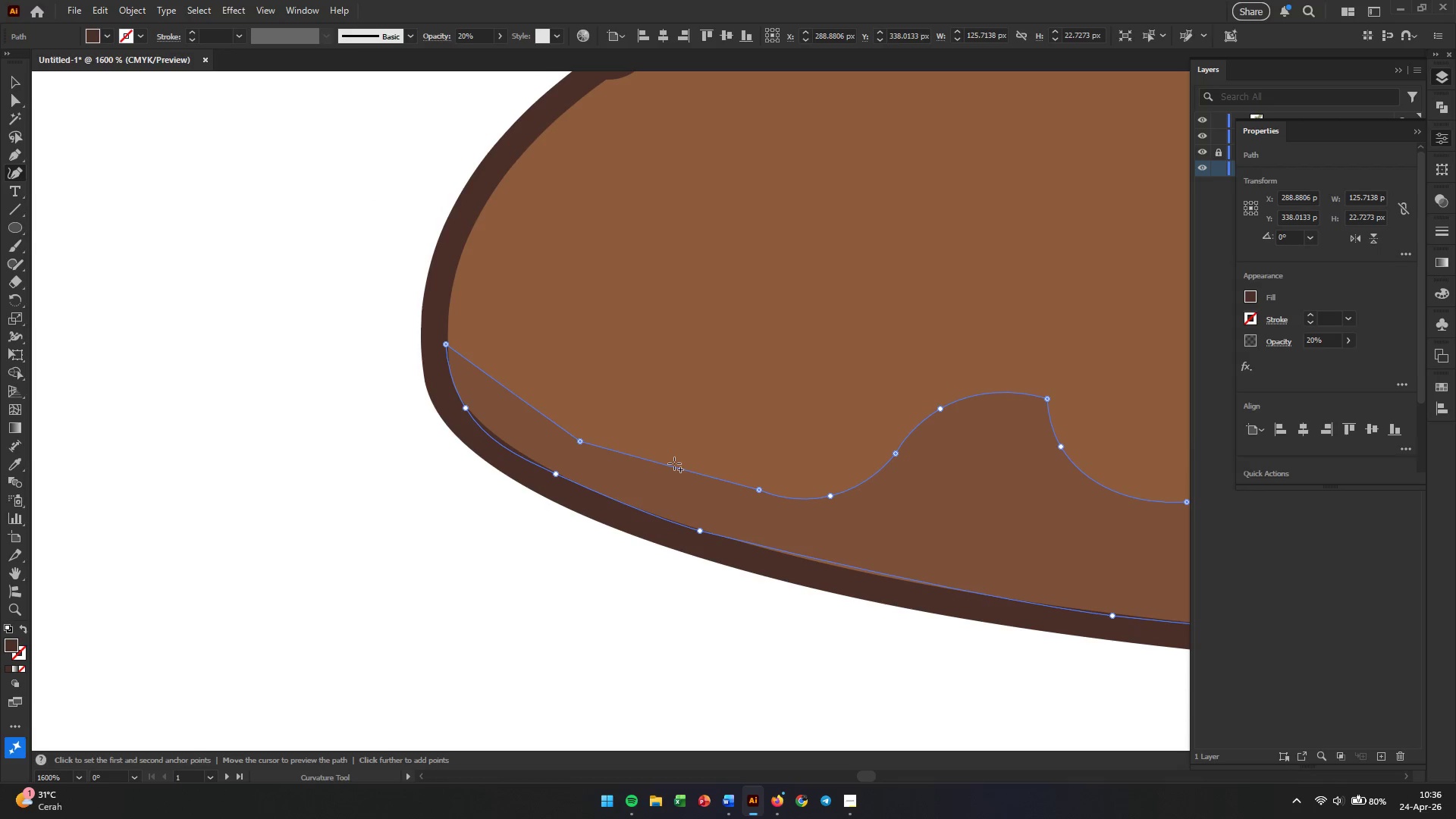 
left_click_drag(start_coordinate=[674, 463], to_coordinate=[643, 443])
 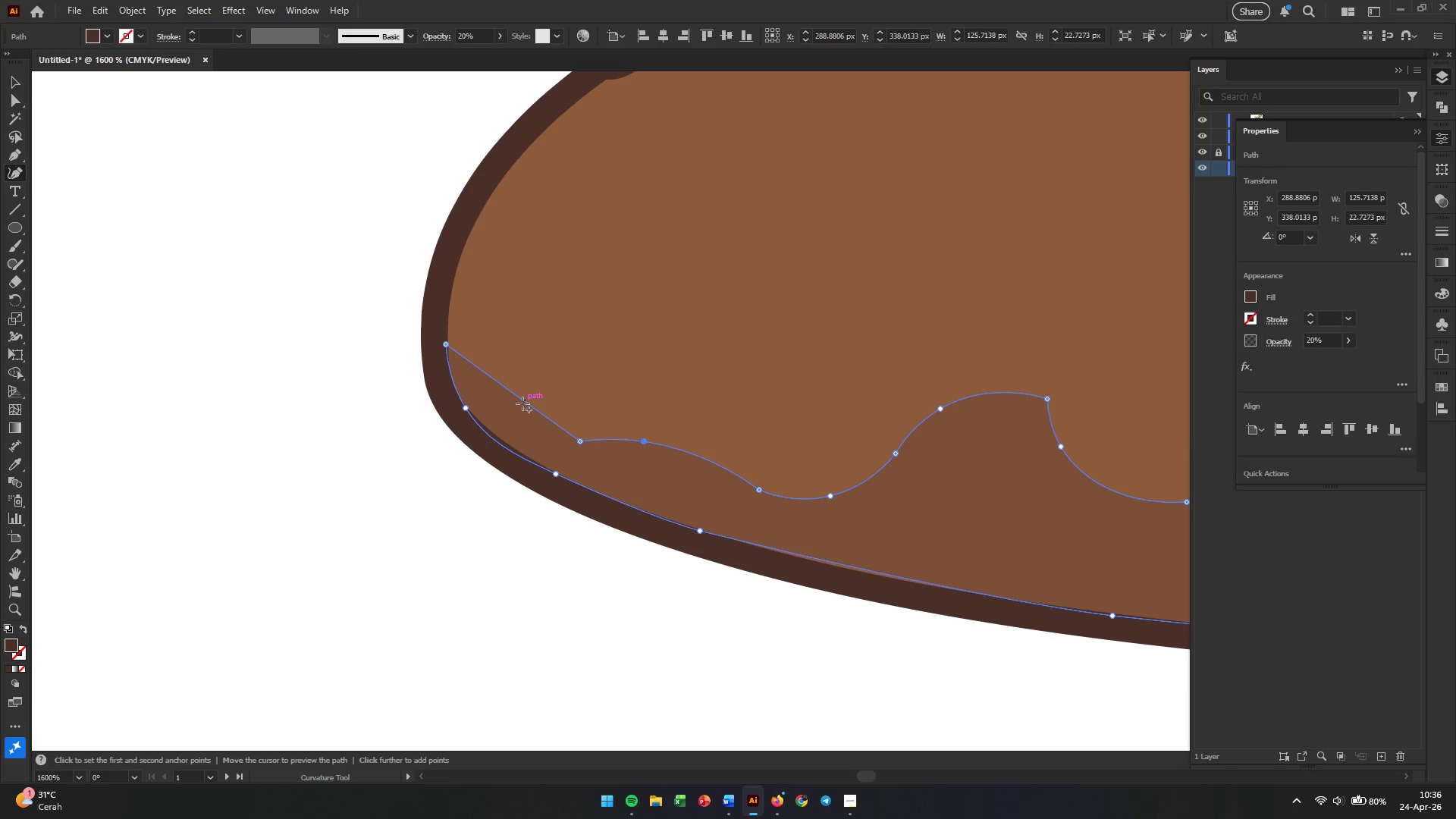 
left_click_drag(start_coordinate=[522, 399], to_coordinate=[552, 442])
 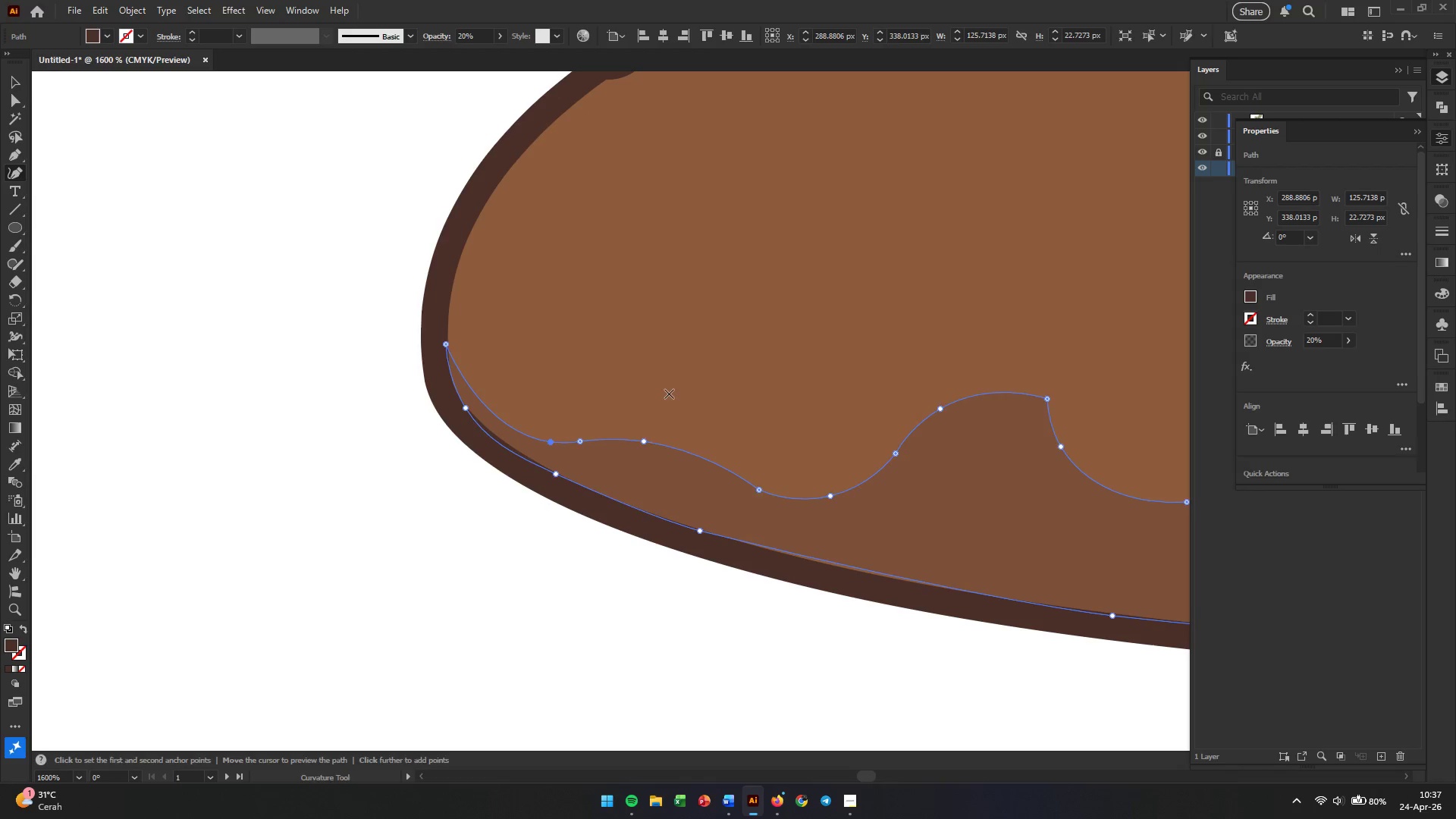 
hold_key(key=Space, duration=0.53)
 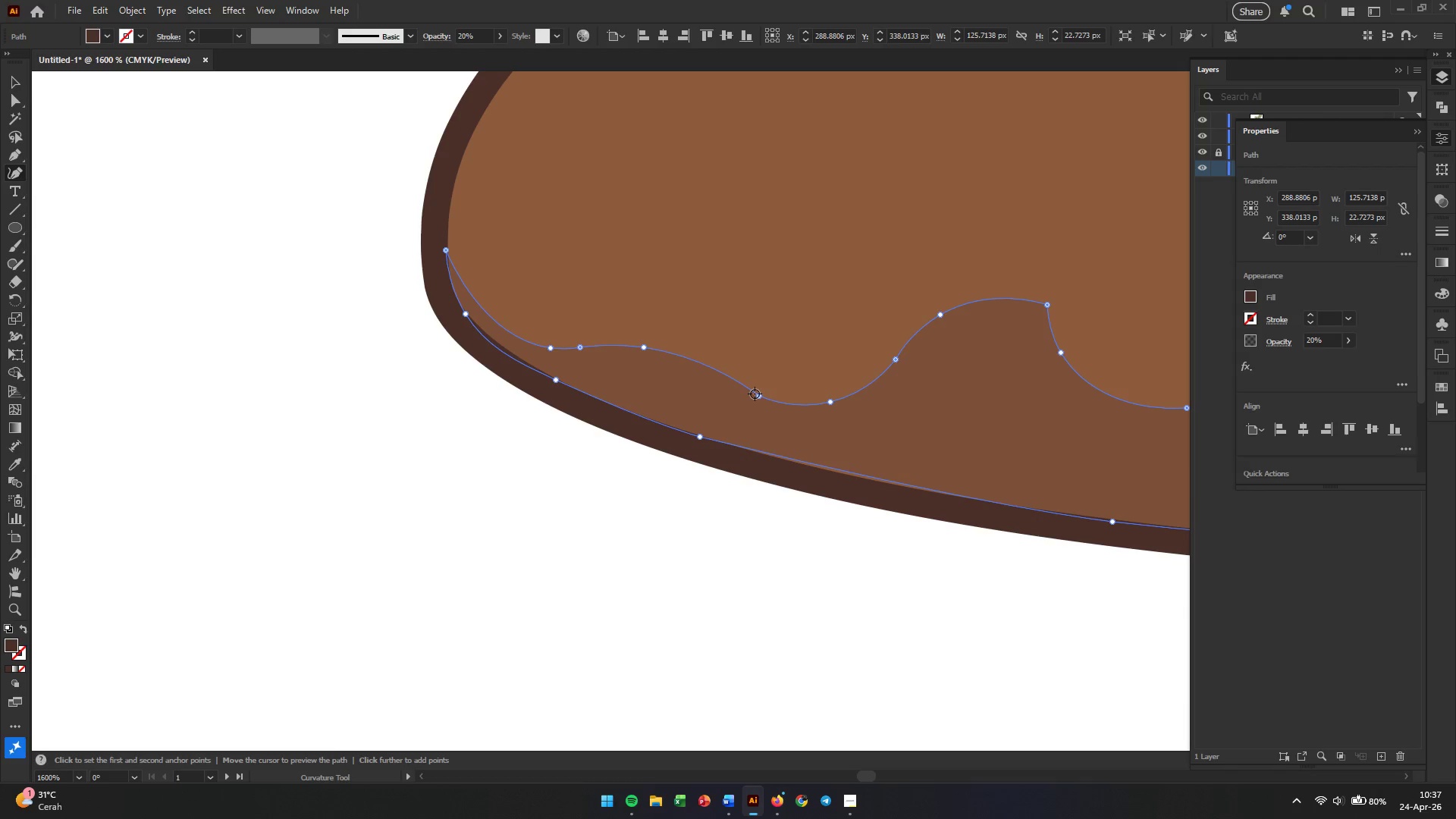 
scroll: coordinate [698, 395], scroll_direction: down, amount: 4.0
 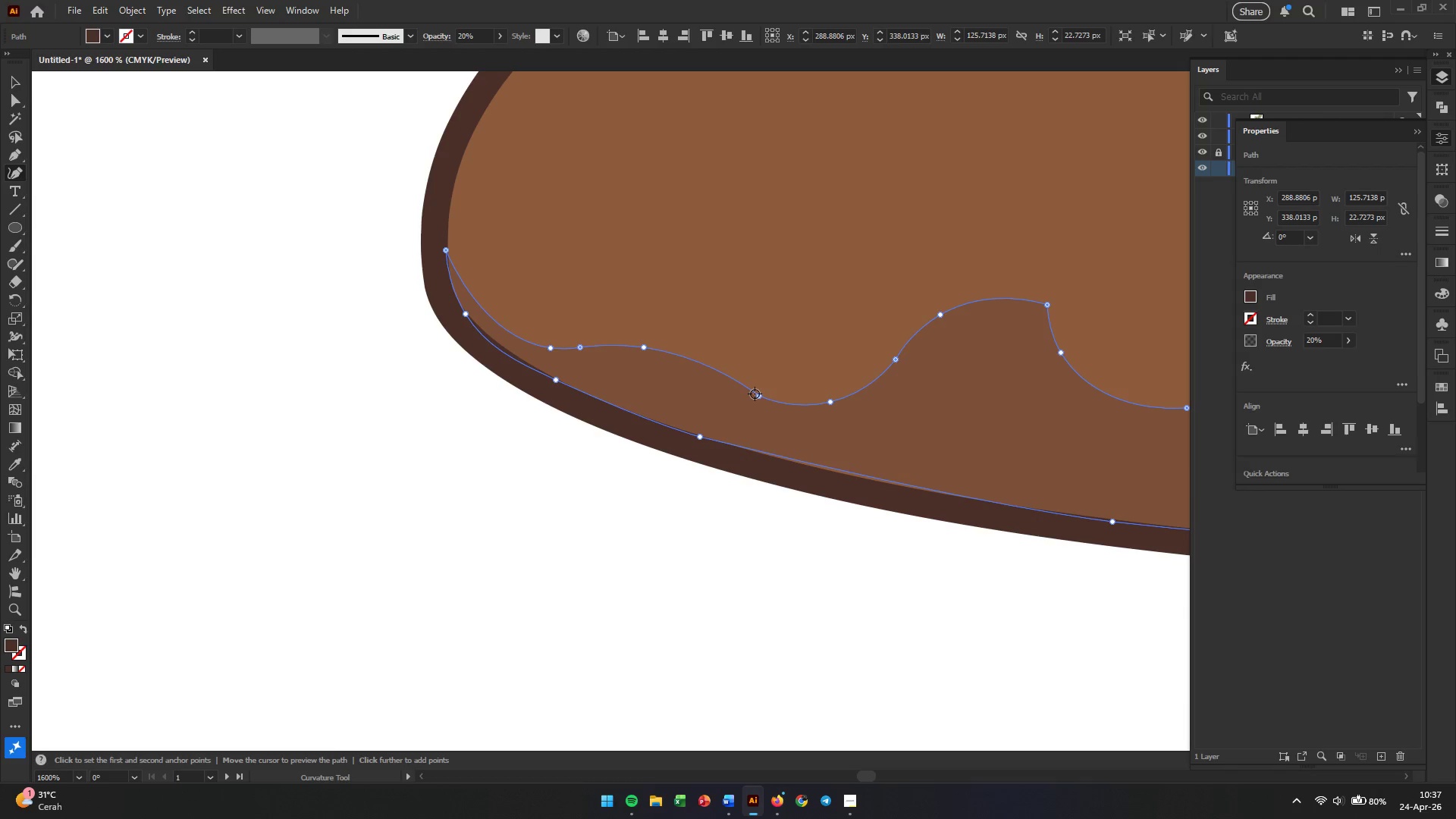 
key(Alt+AltLeft)
 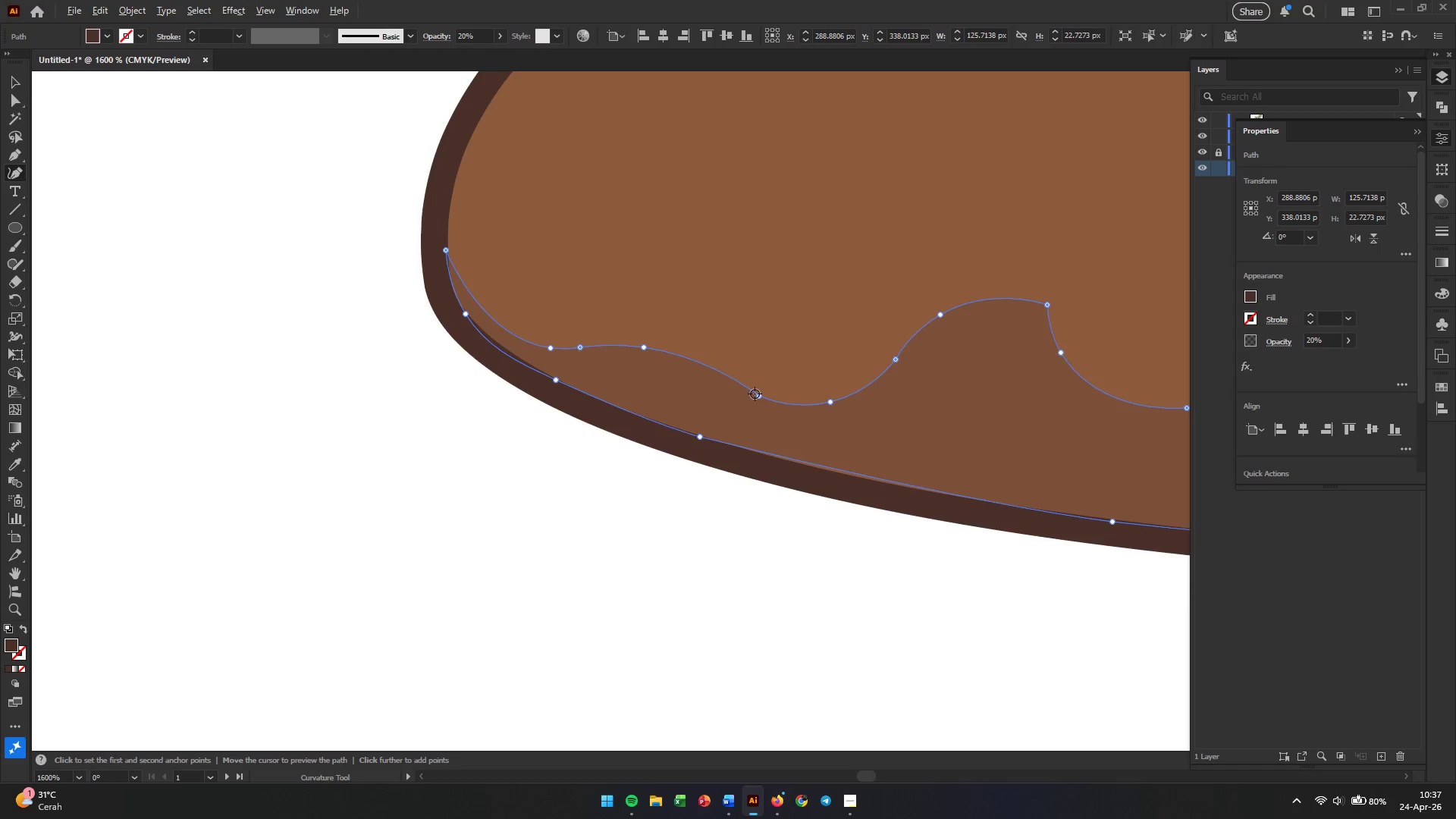 
hold_key(key=Space, duration=0.41)
 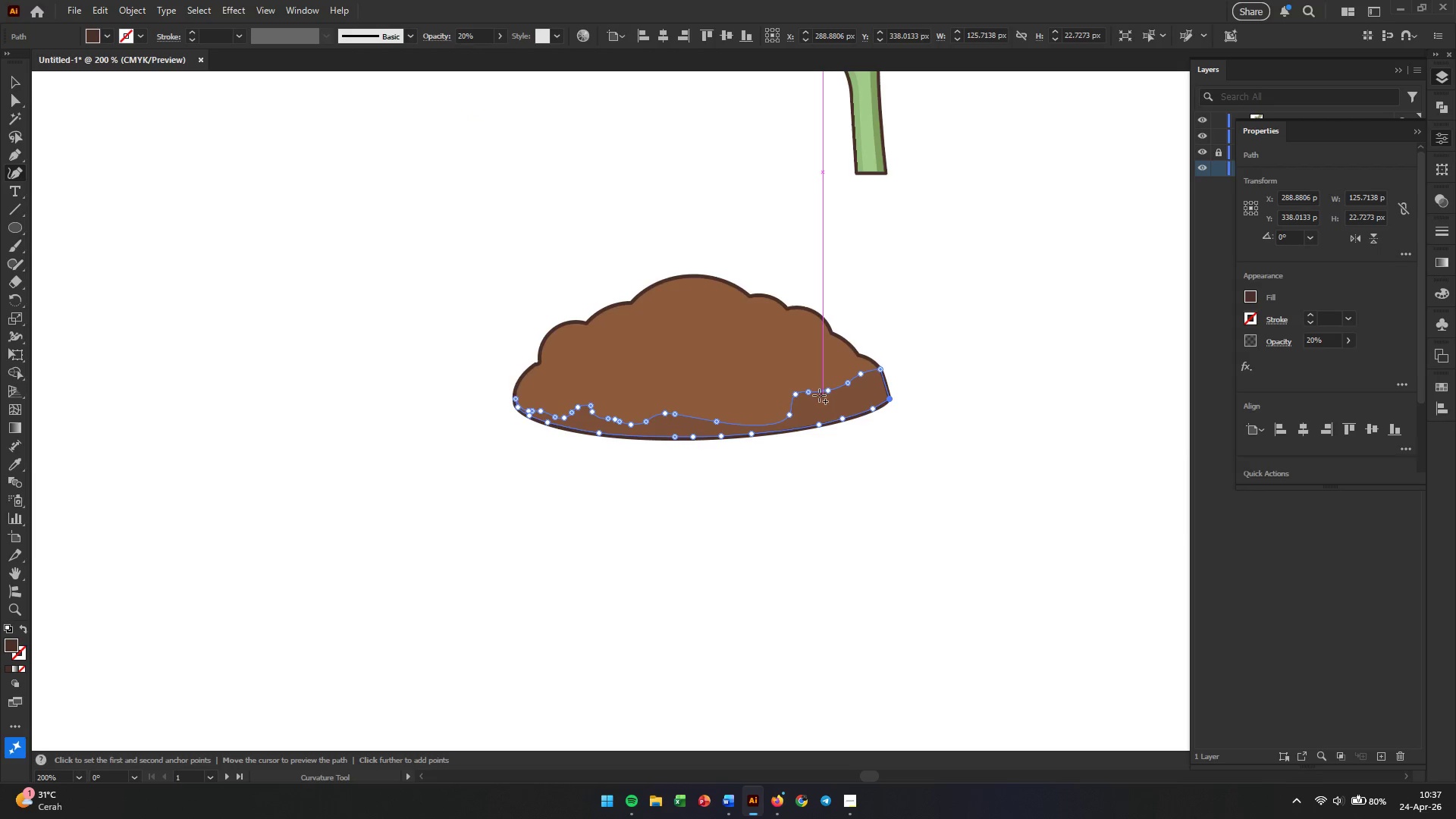 
left_click_drag(start_coordinate=[930, 413], to_coordinate=[729, 437])
 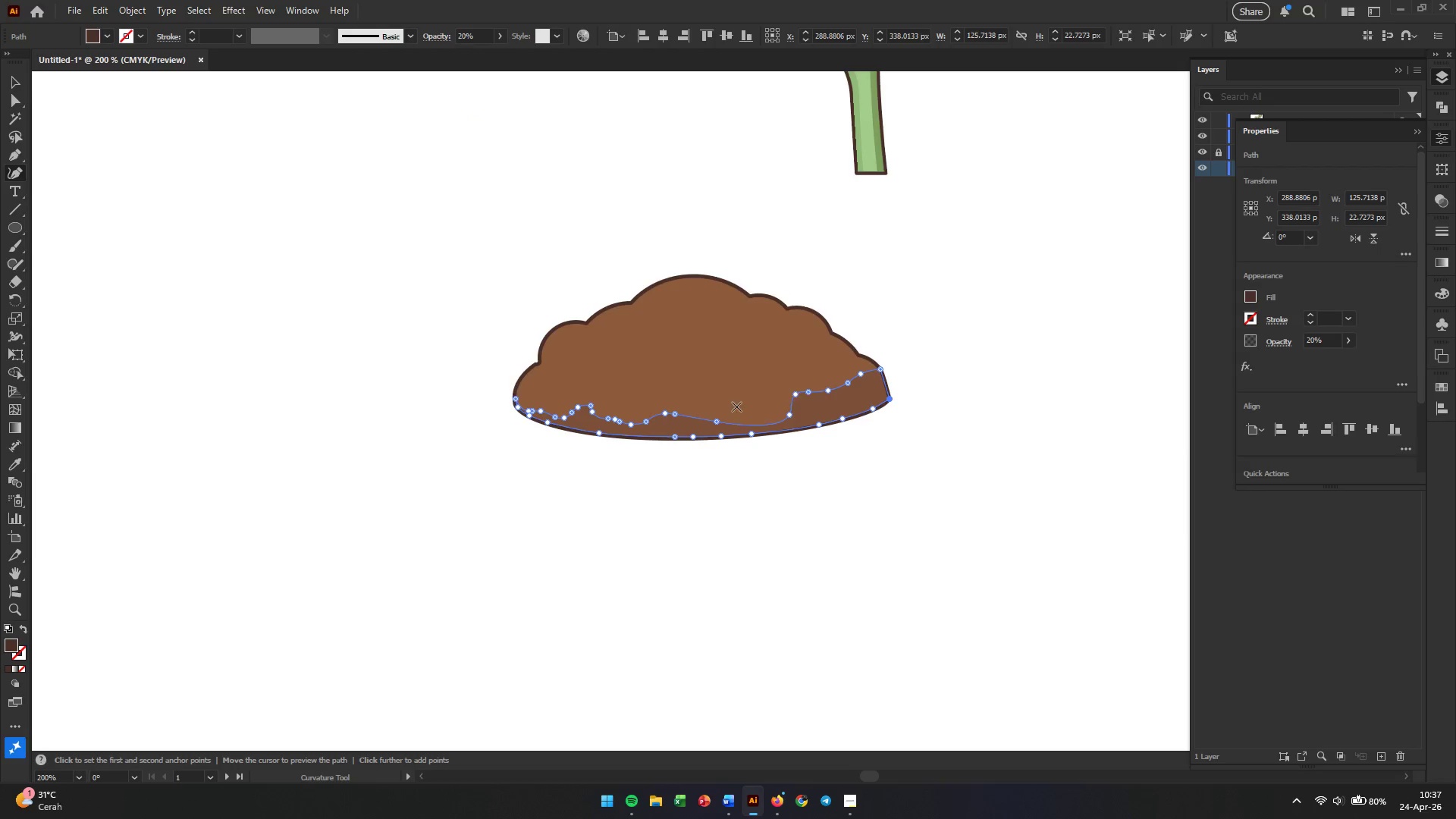 
scroll: coordinate [755, 394], scroll_direction: down, amount: 5.0
 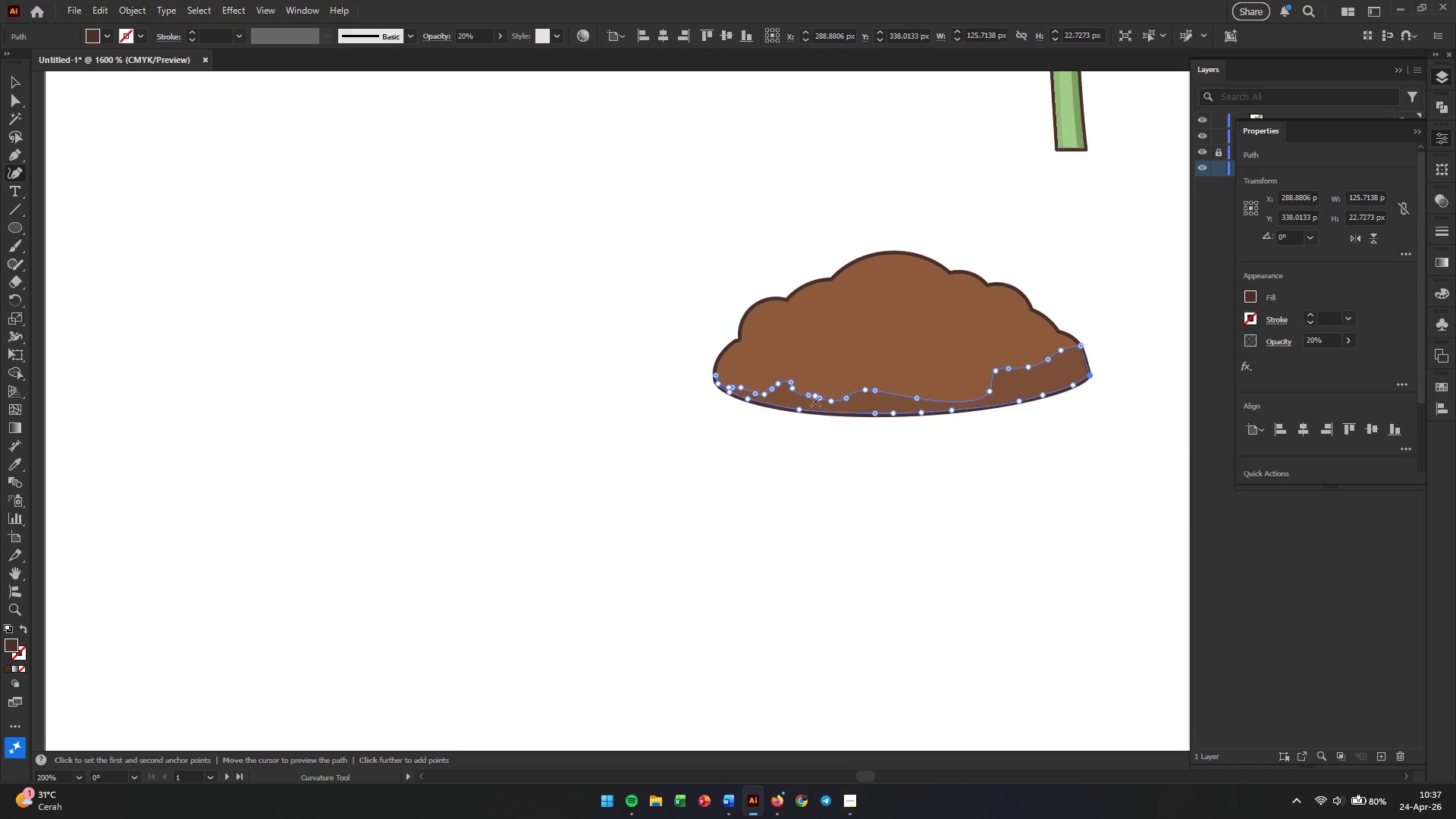 
key(Escape)
 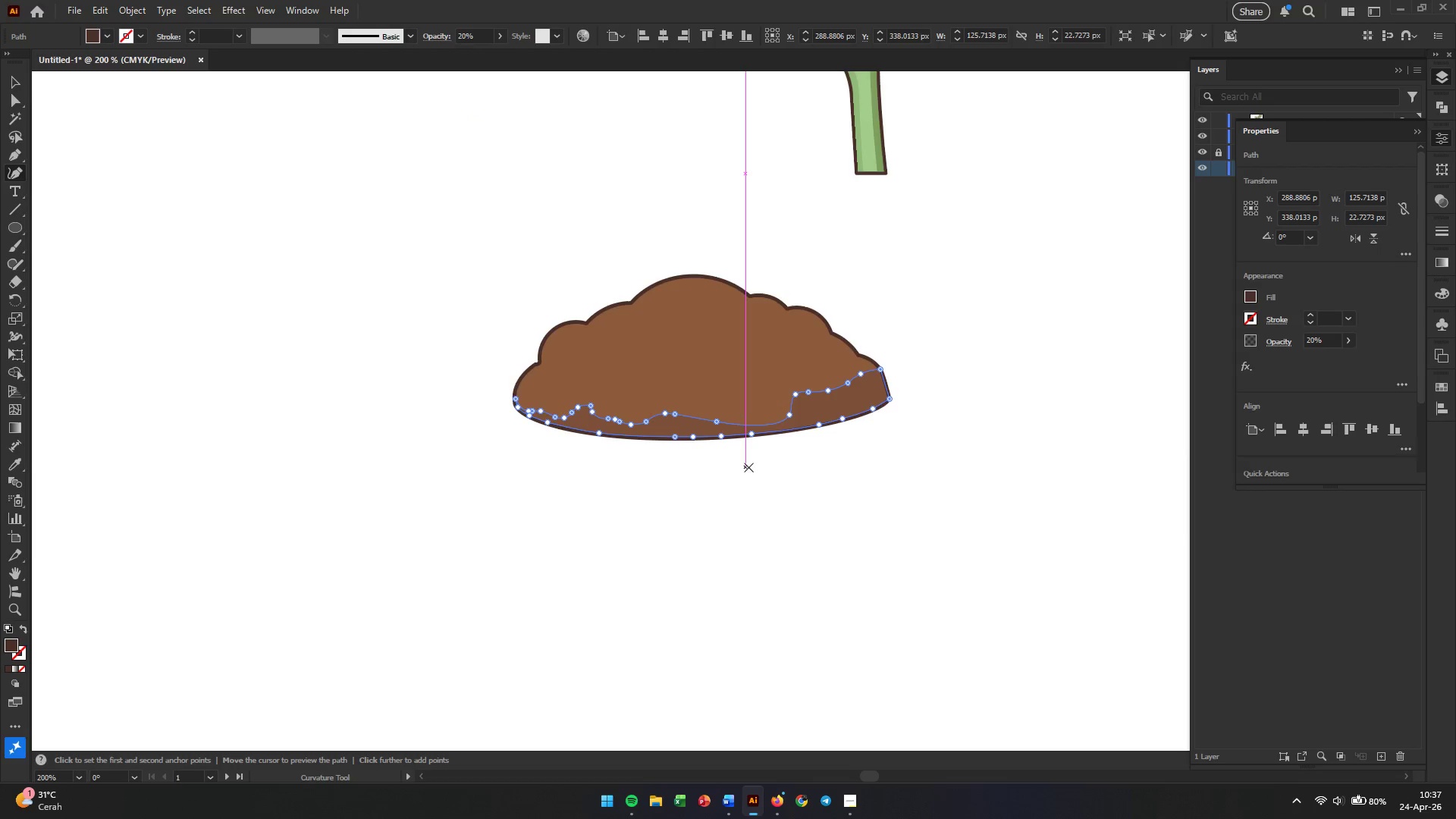 
key(V)
 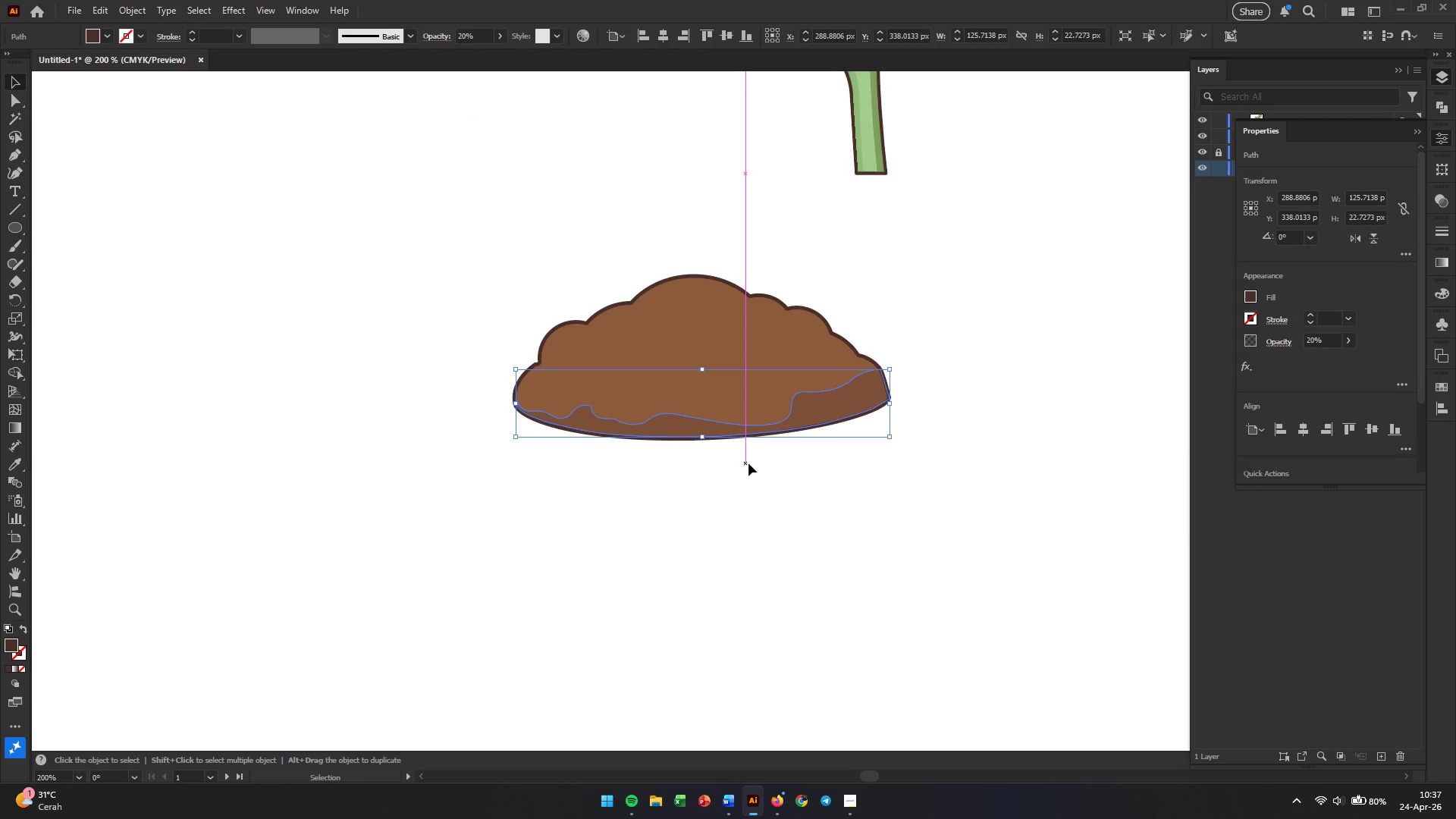 
left_click([802, 525])
 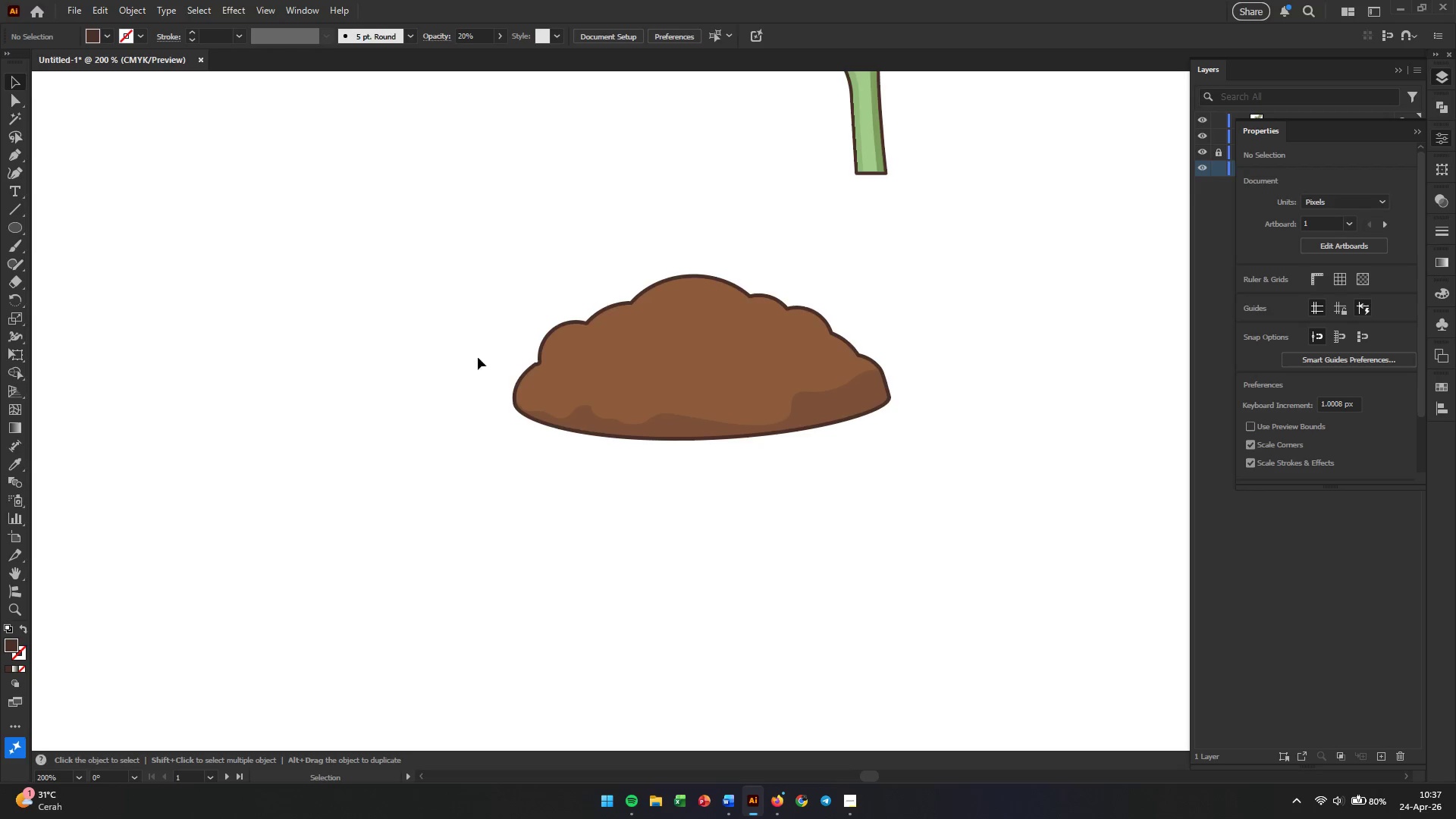 
wait(9.69)
 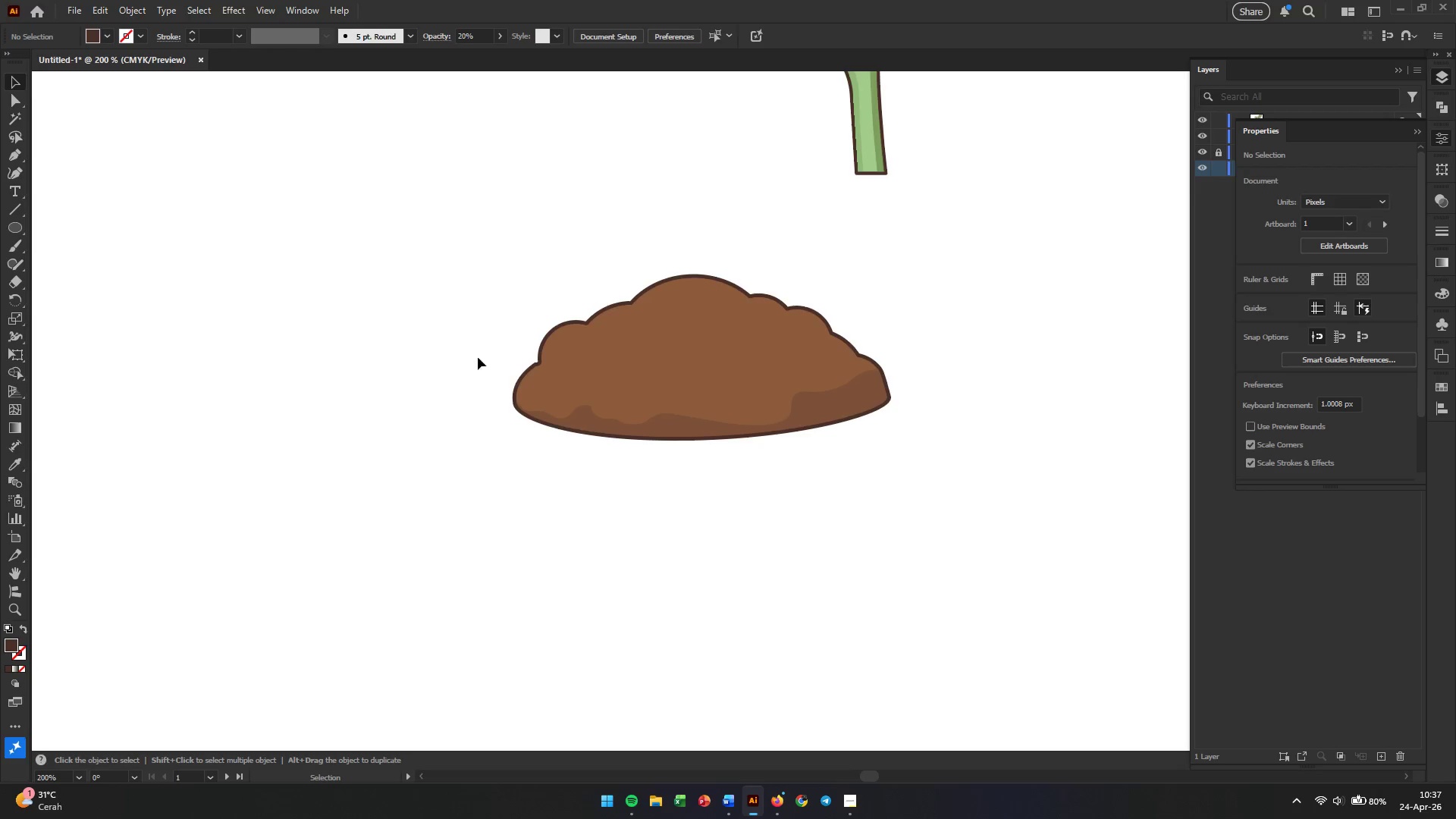 
left_click([14, 159])
 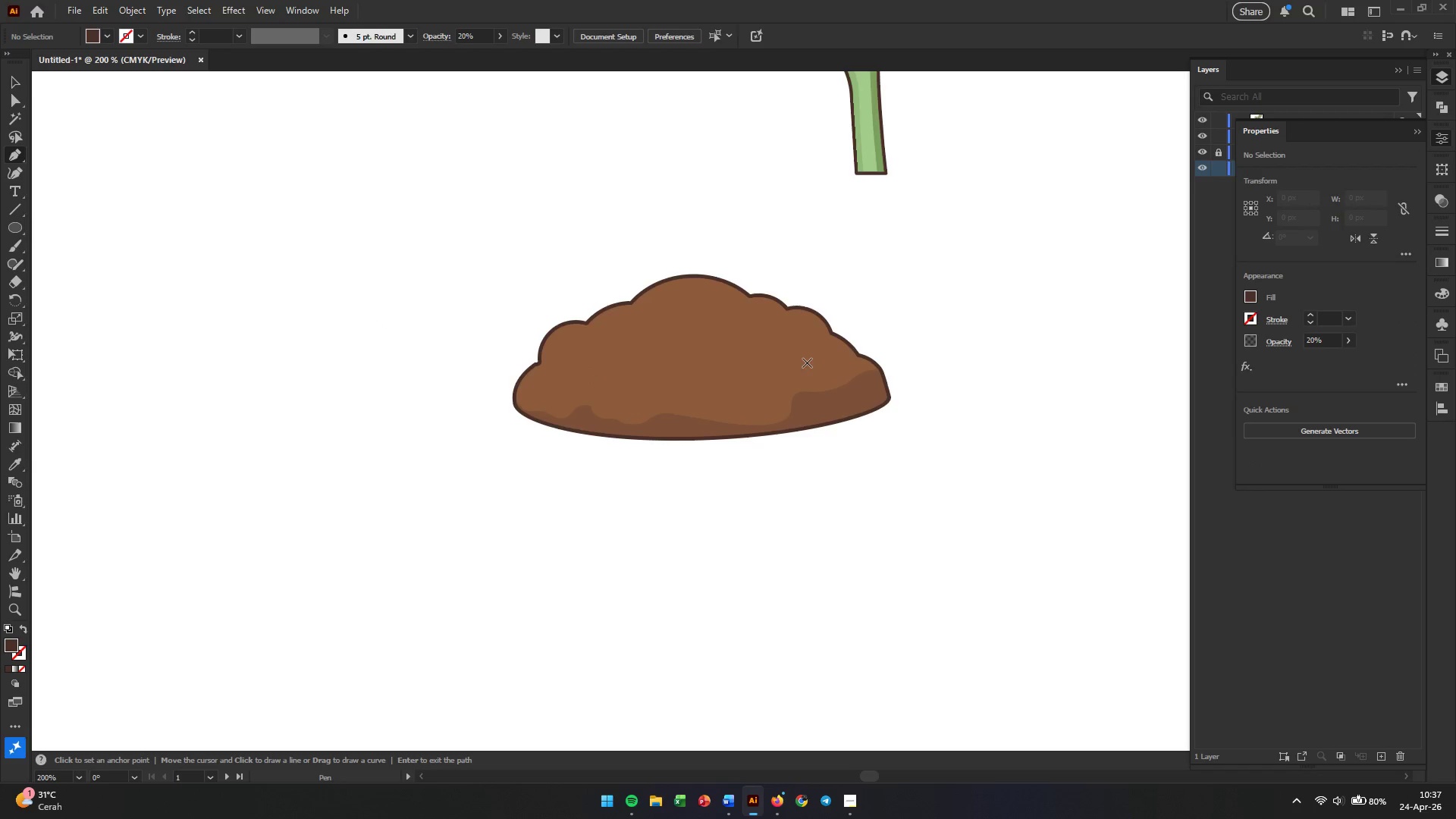 
hold_key(key=Space, duration=0.33)
 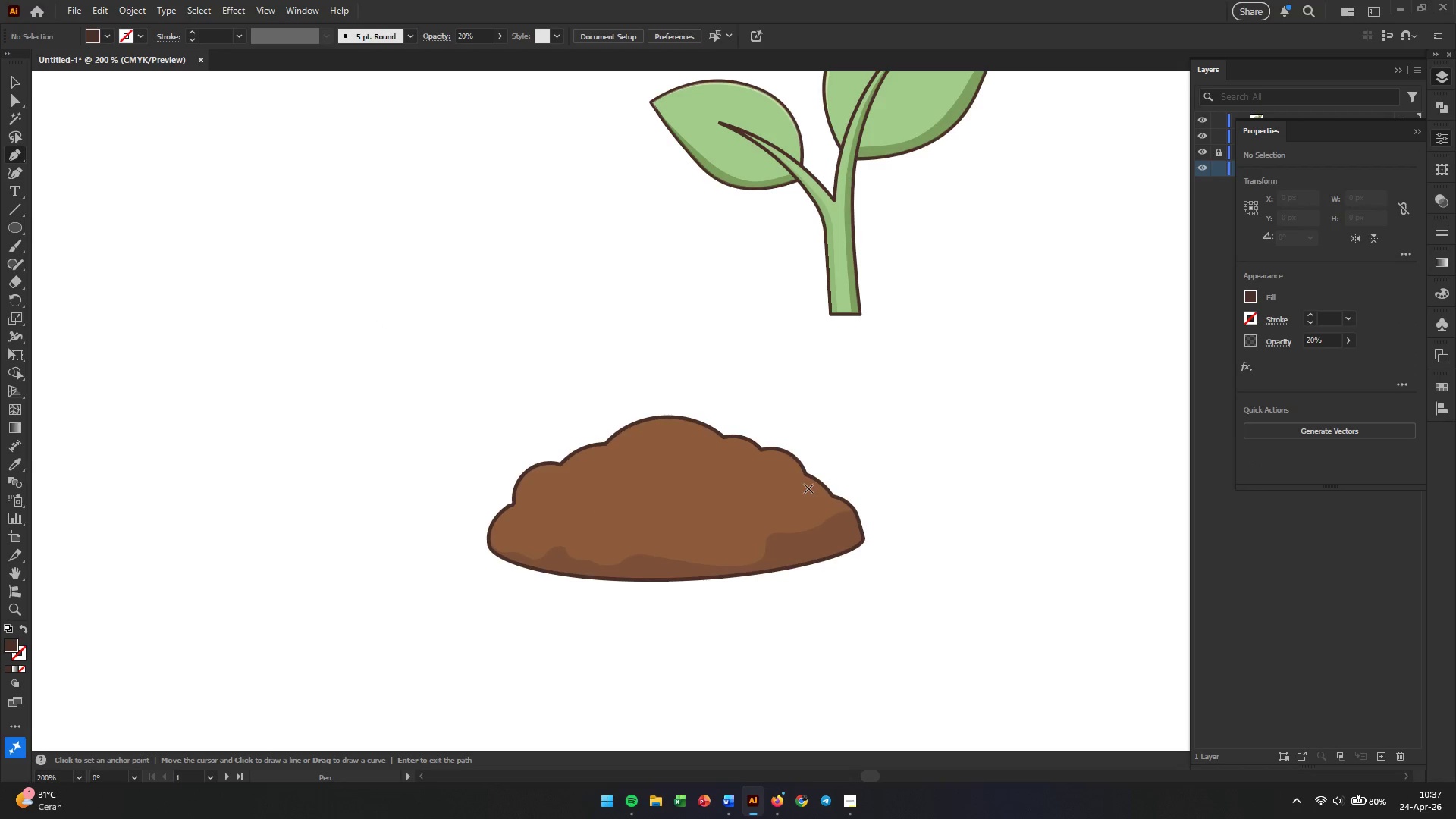 
left_click_drag(start_coordinate=[835, 350], to_coordinate=[808, 491])
 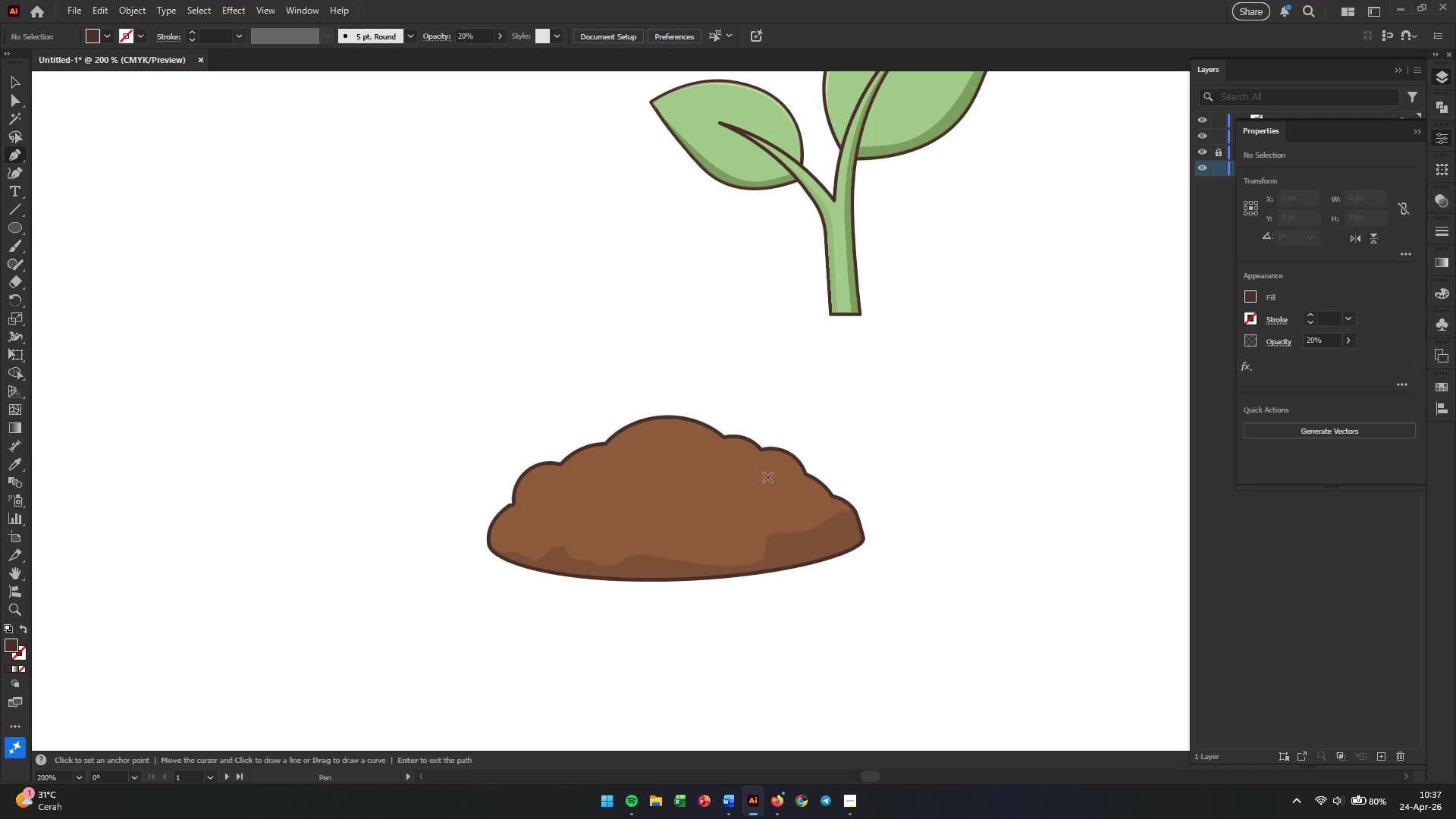 
key(Alt+AltLeft)
 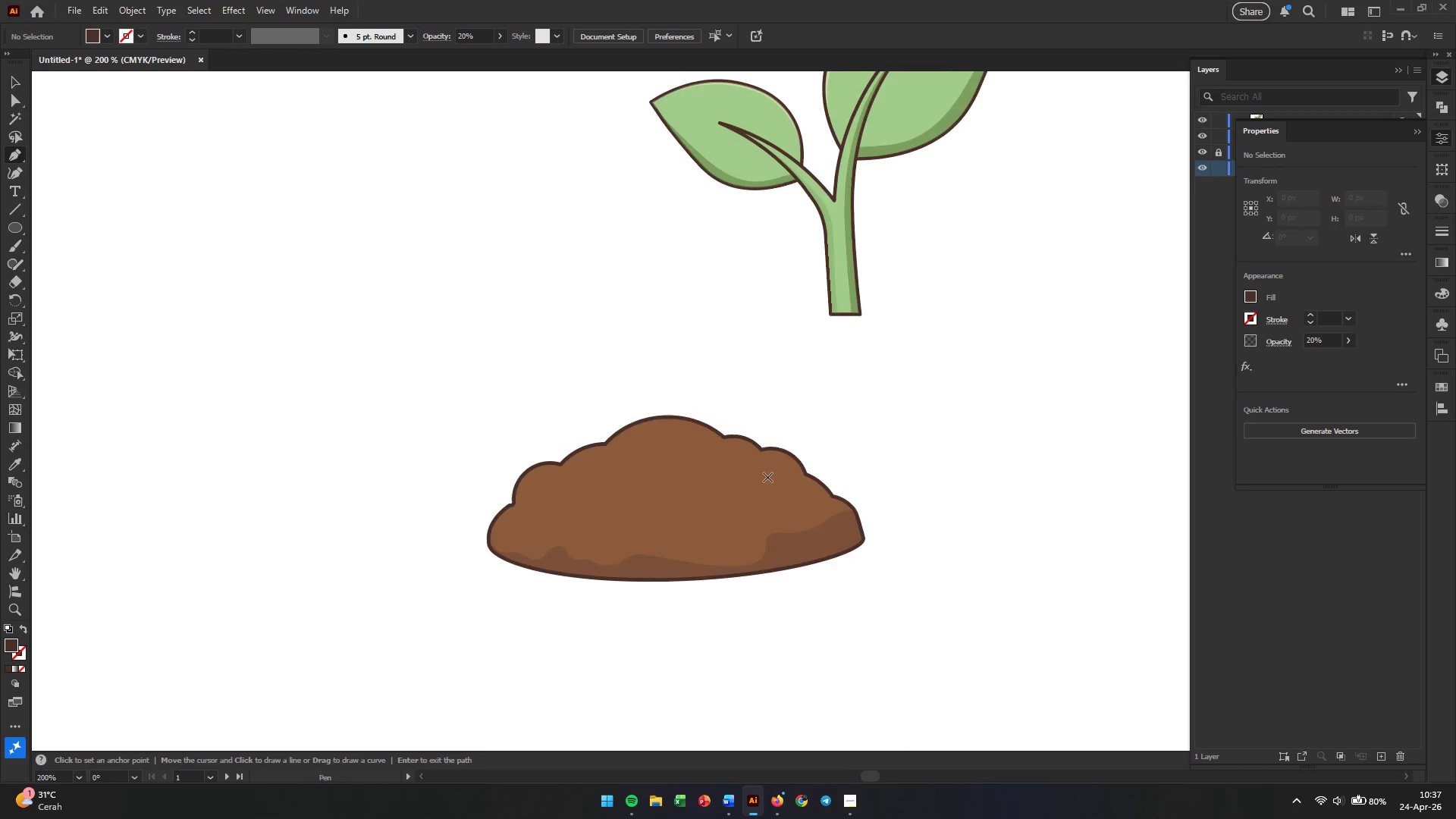 
hold_key(key=Space, duration=0.55)
 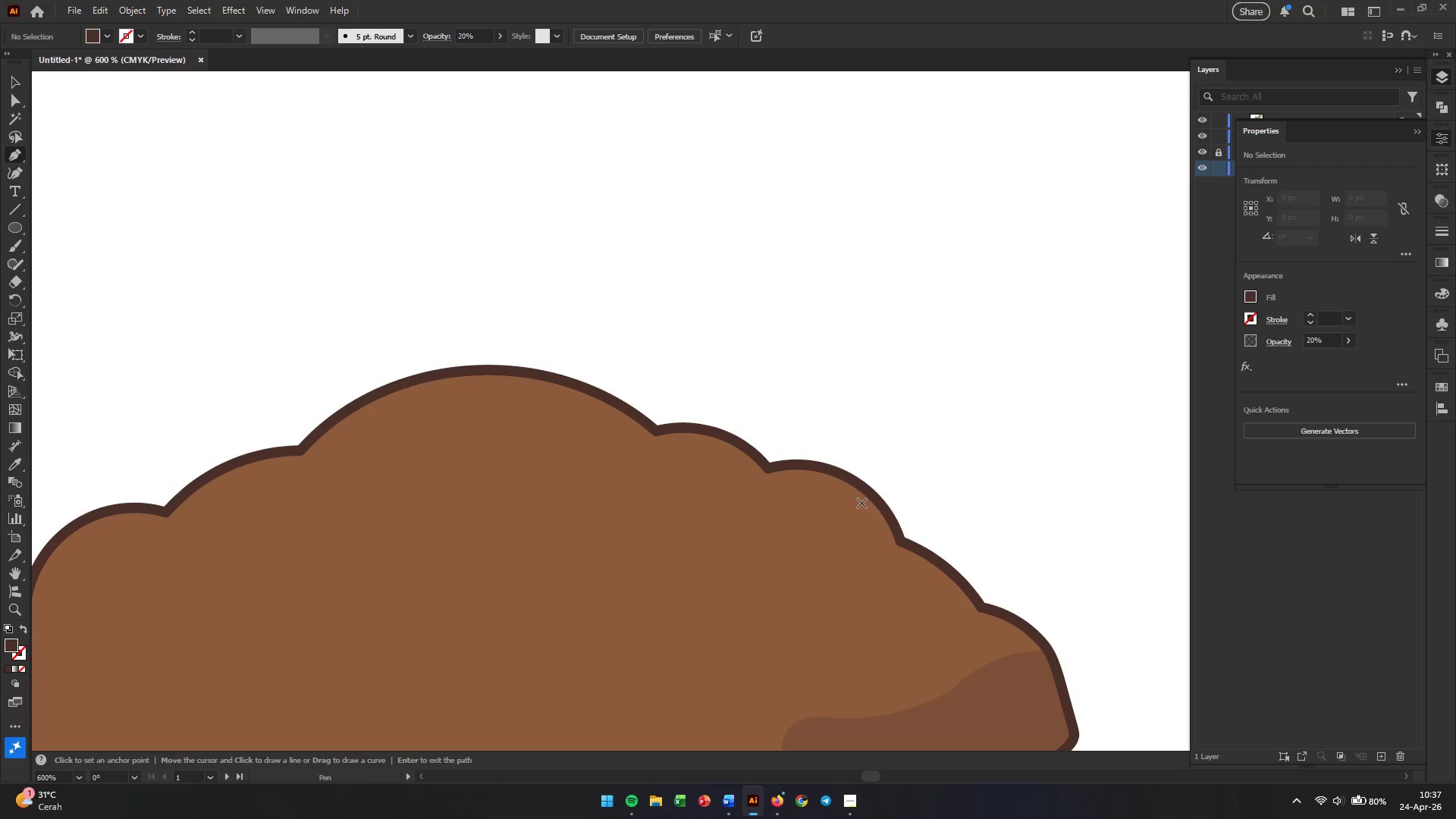 
left_click_drag(start_coordinate=[773, 468], to_coordinate=[790, 537])
 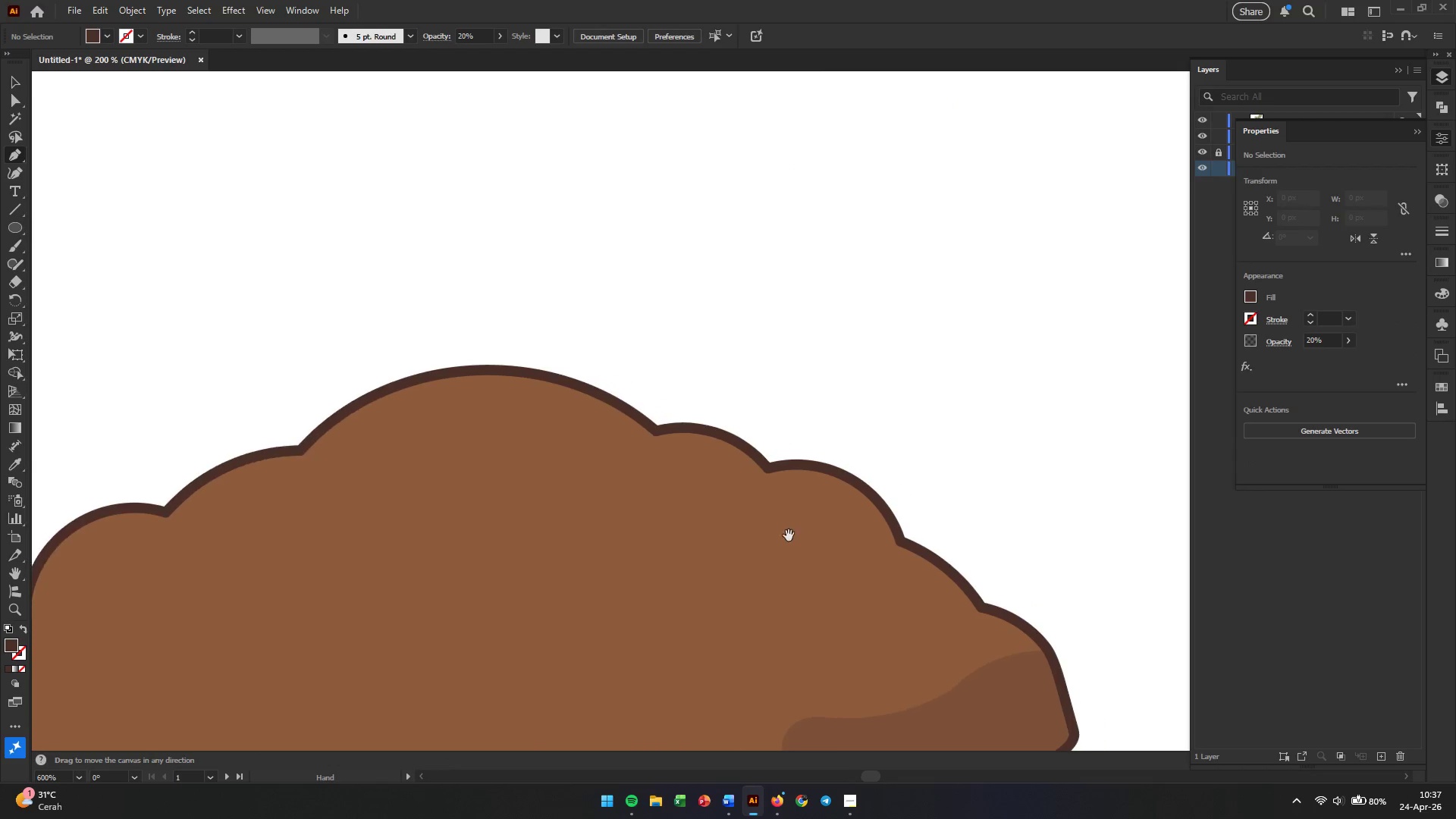 
scroll: coordinate [767, 475], scroll_direction: up, amount: 3.0
 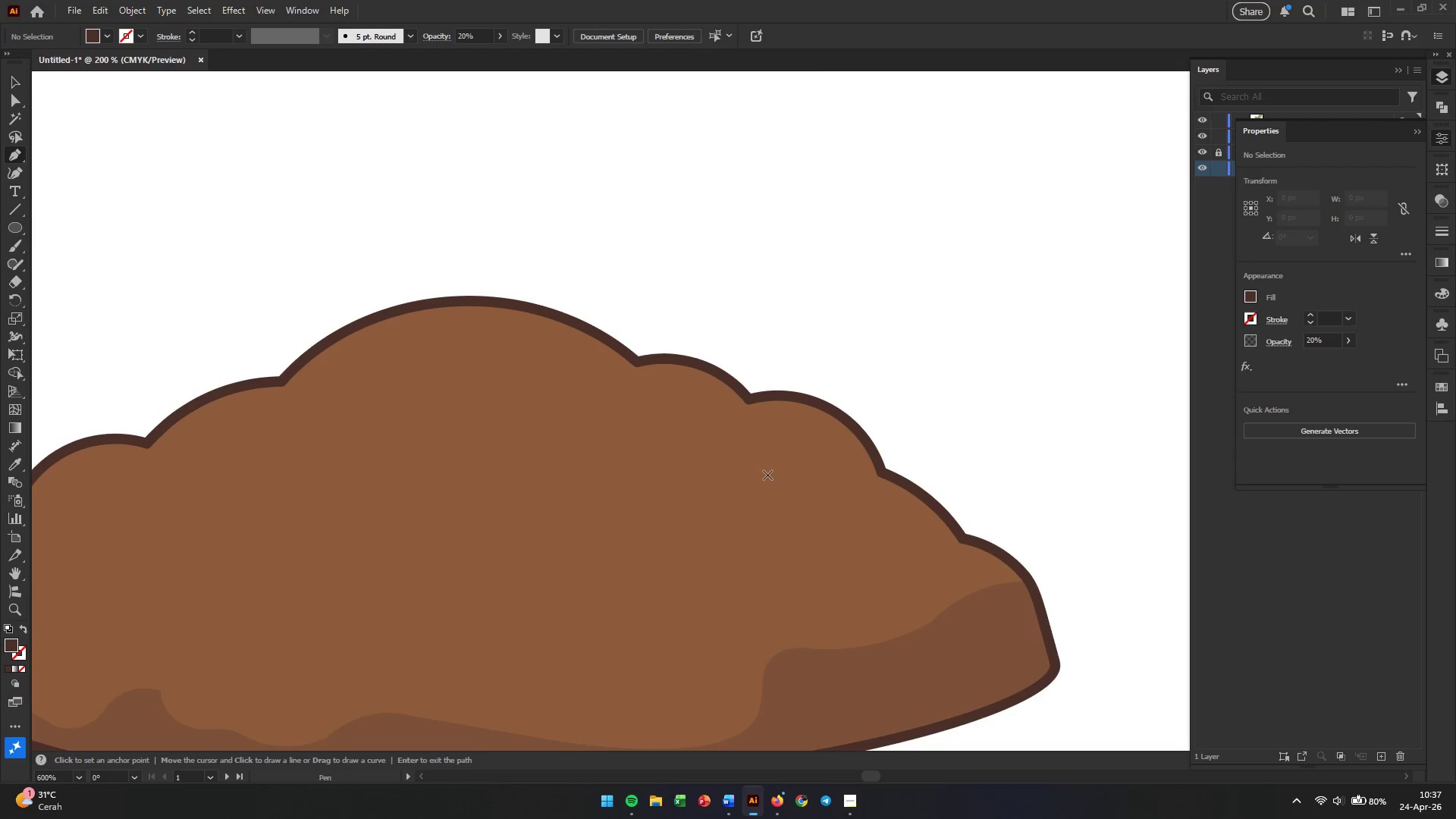 
hold_key(key=Space, duration=13.36)
 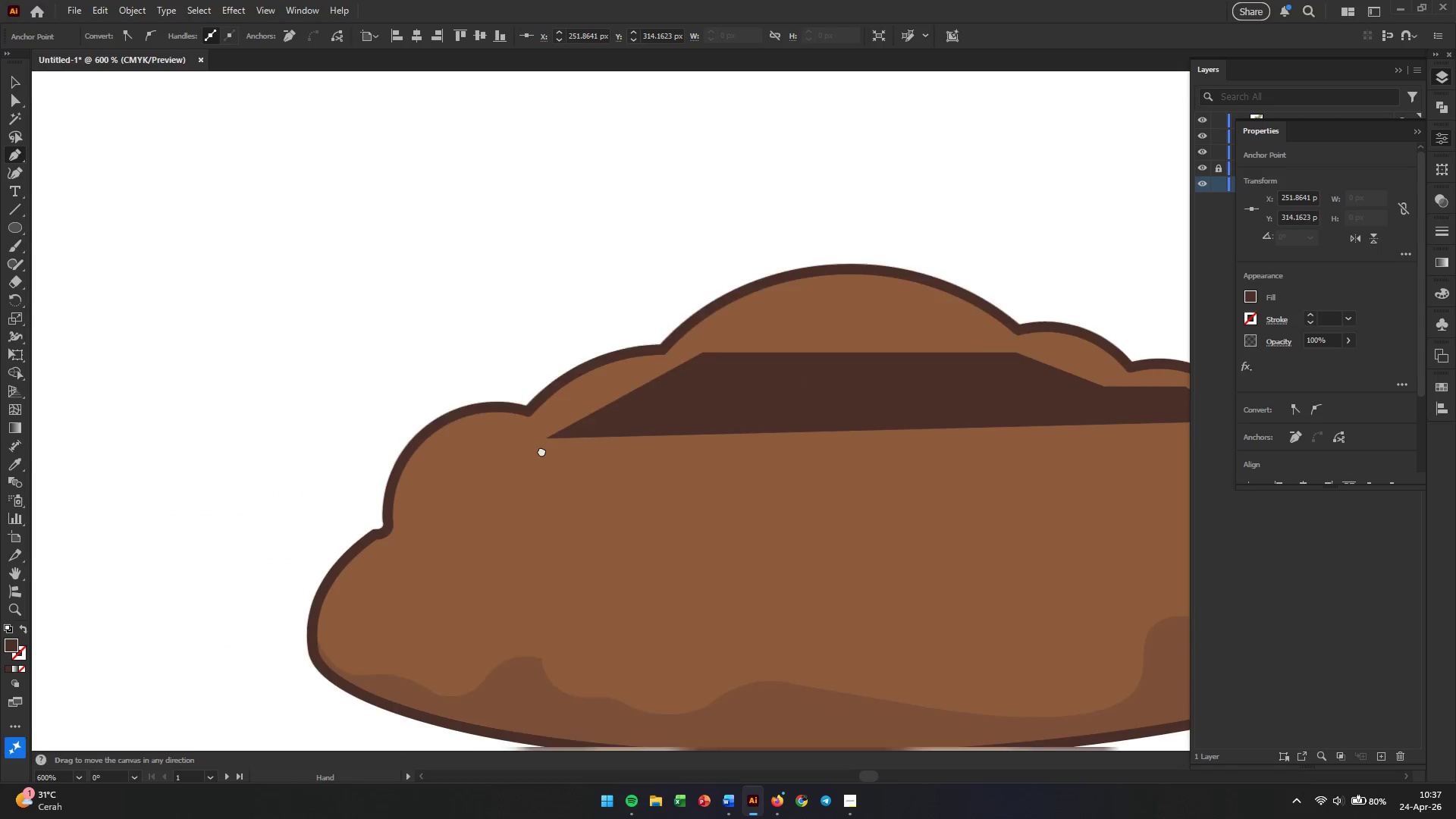 
left_click([878, 522])
 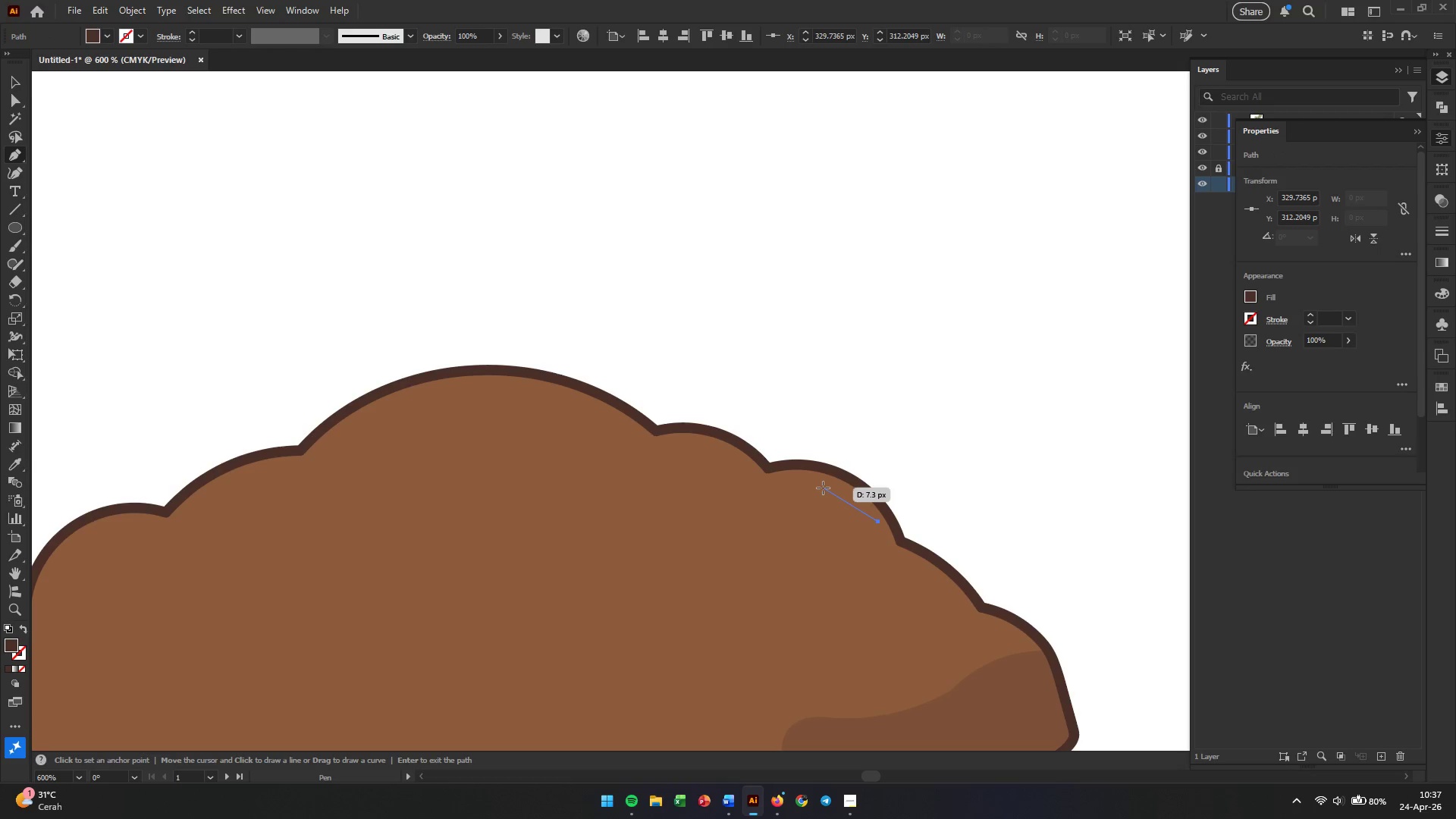 
left_click([823, 488])
 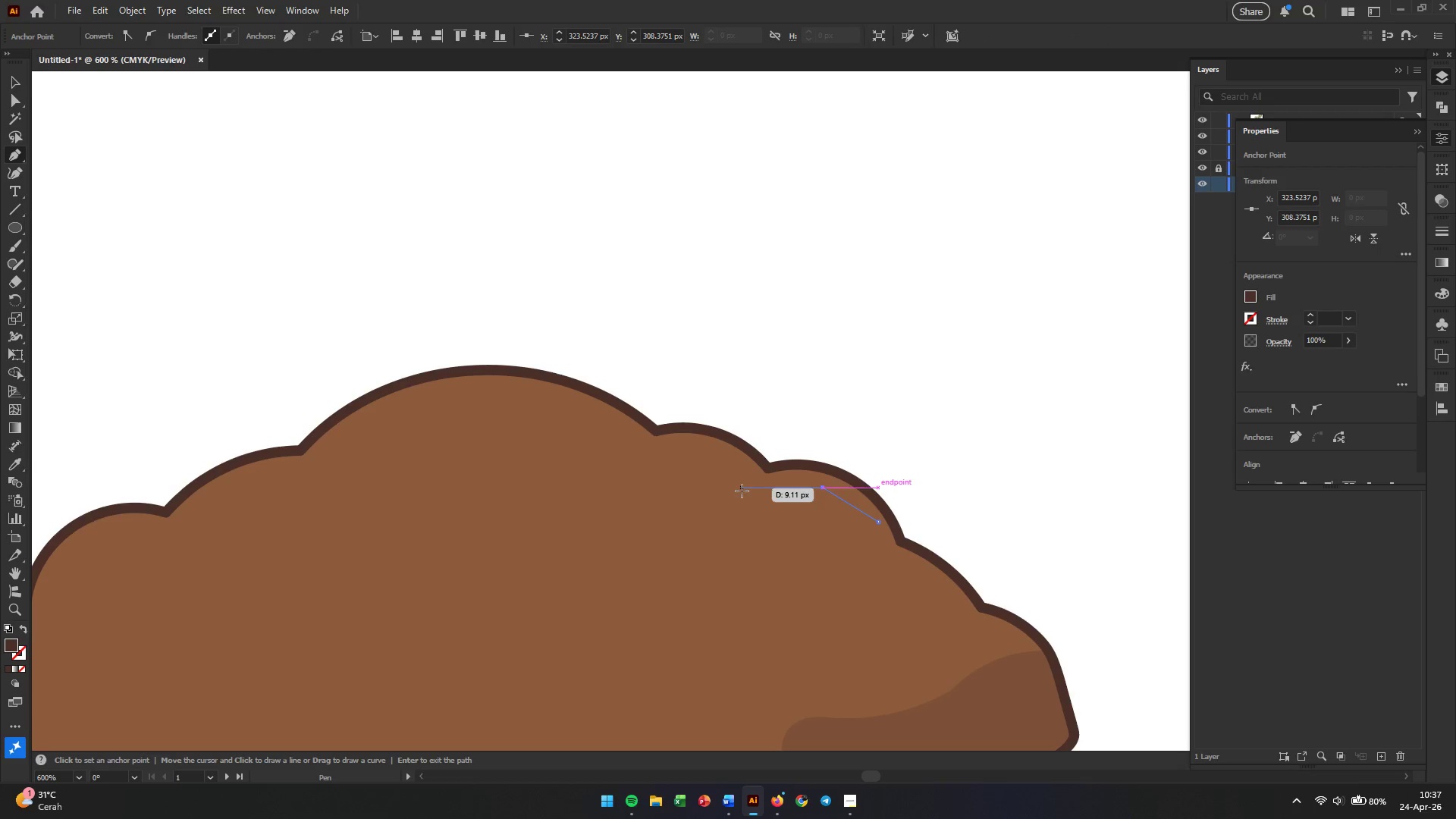 
left_click([742, 491])
 